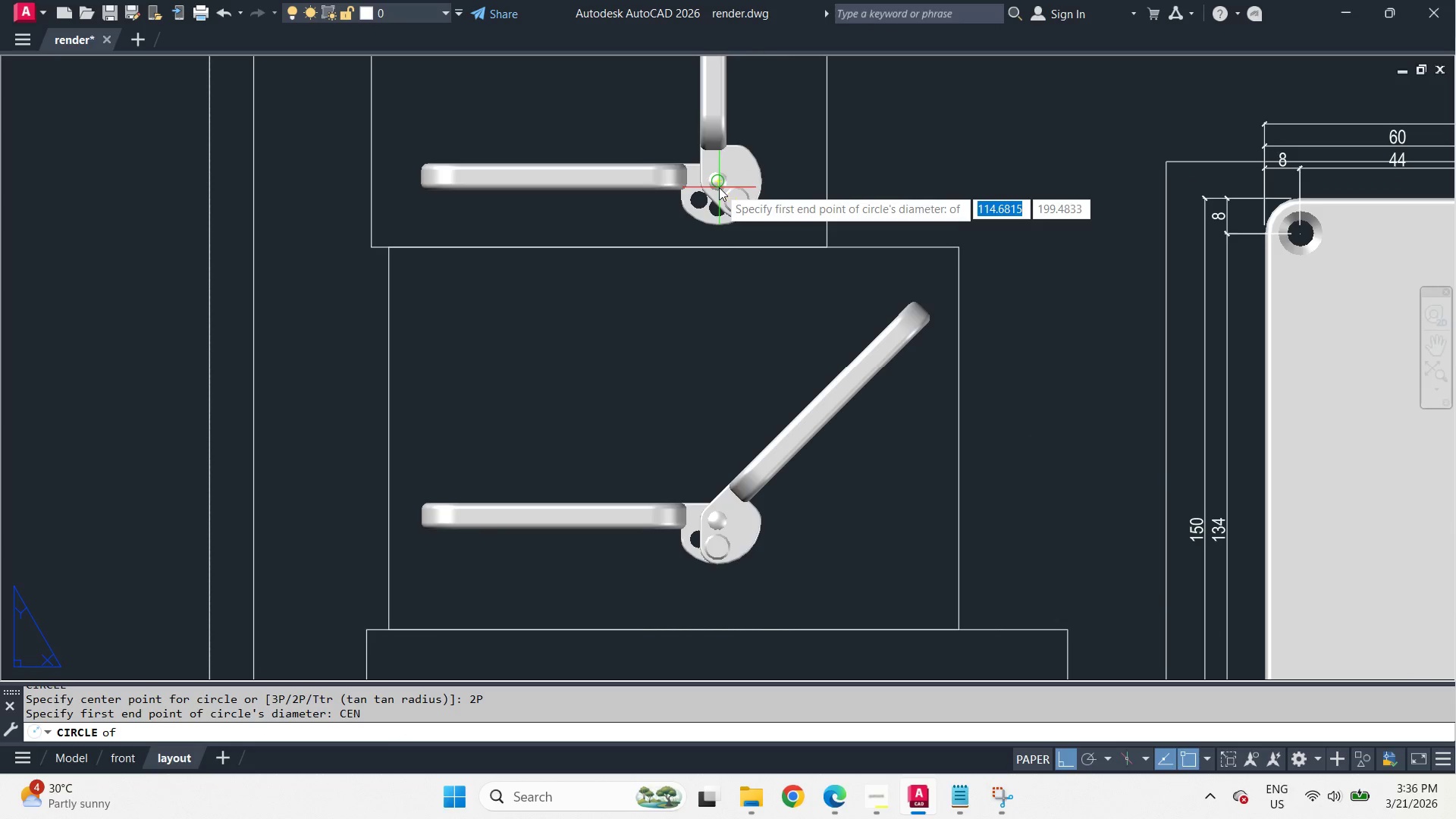 
left_click([735, 469])
 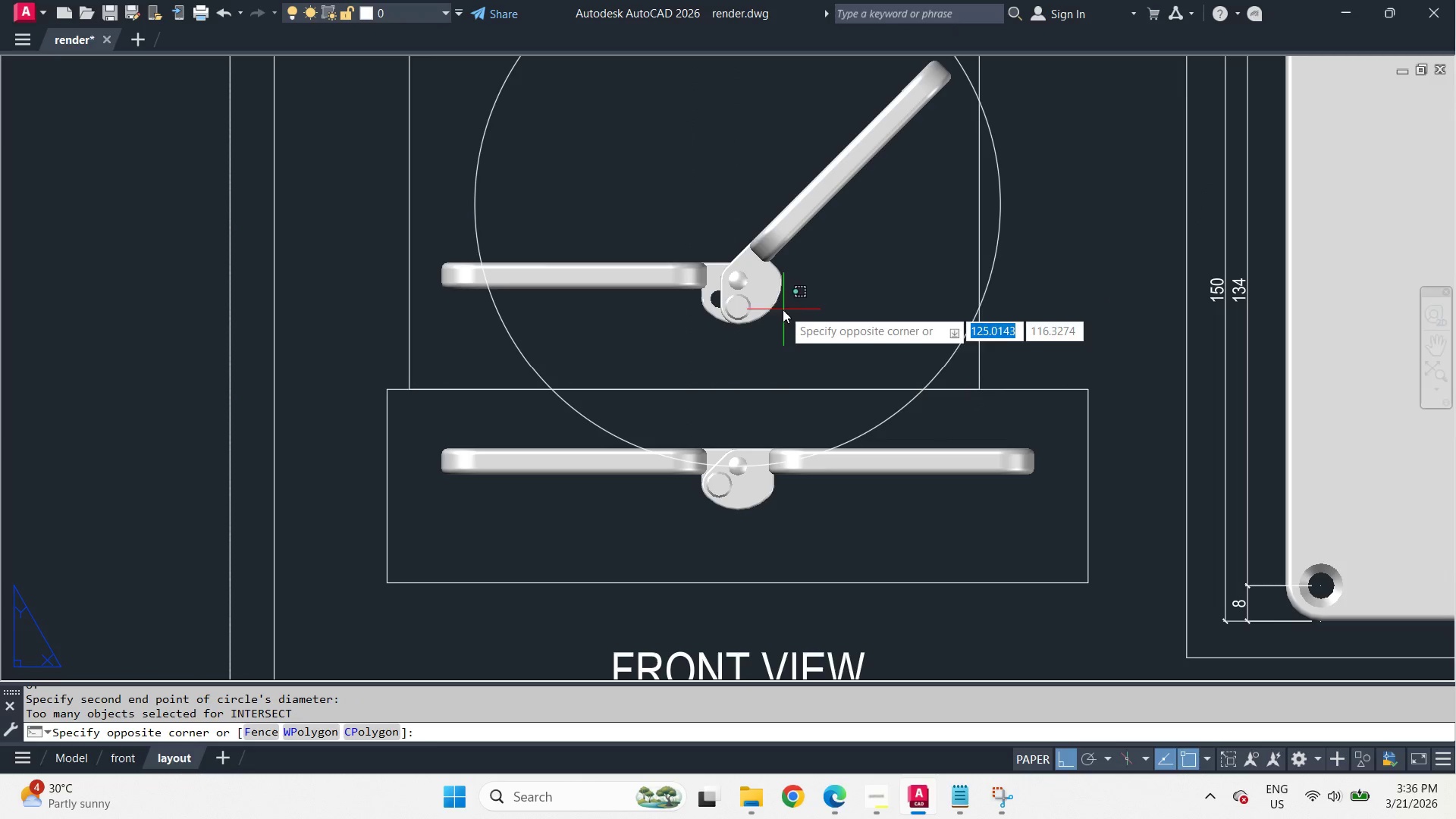 
double_click([755, 297])
 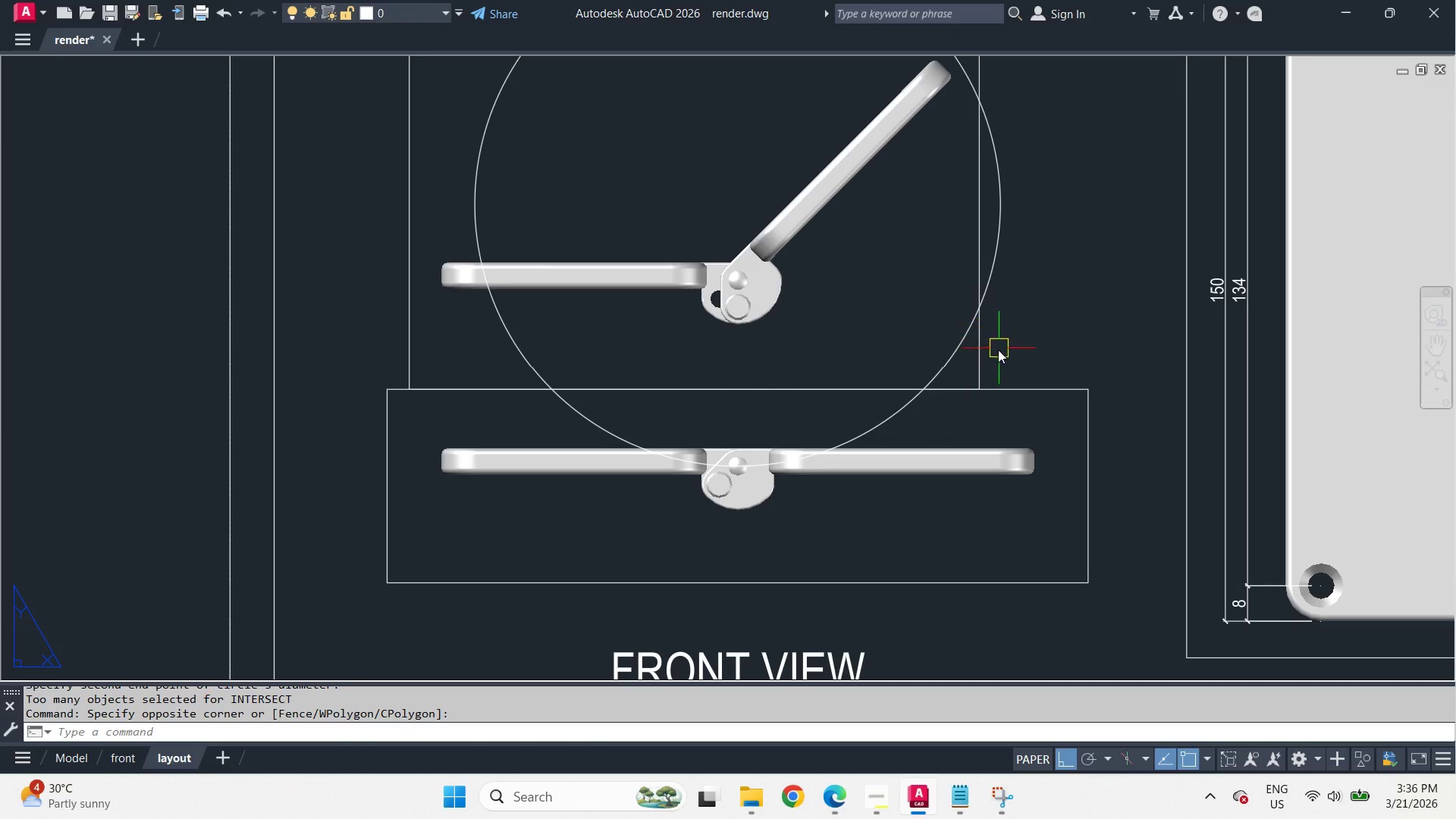 
left_click([973, 353])
 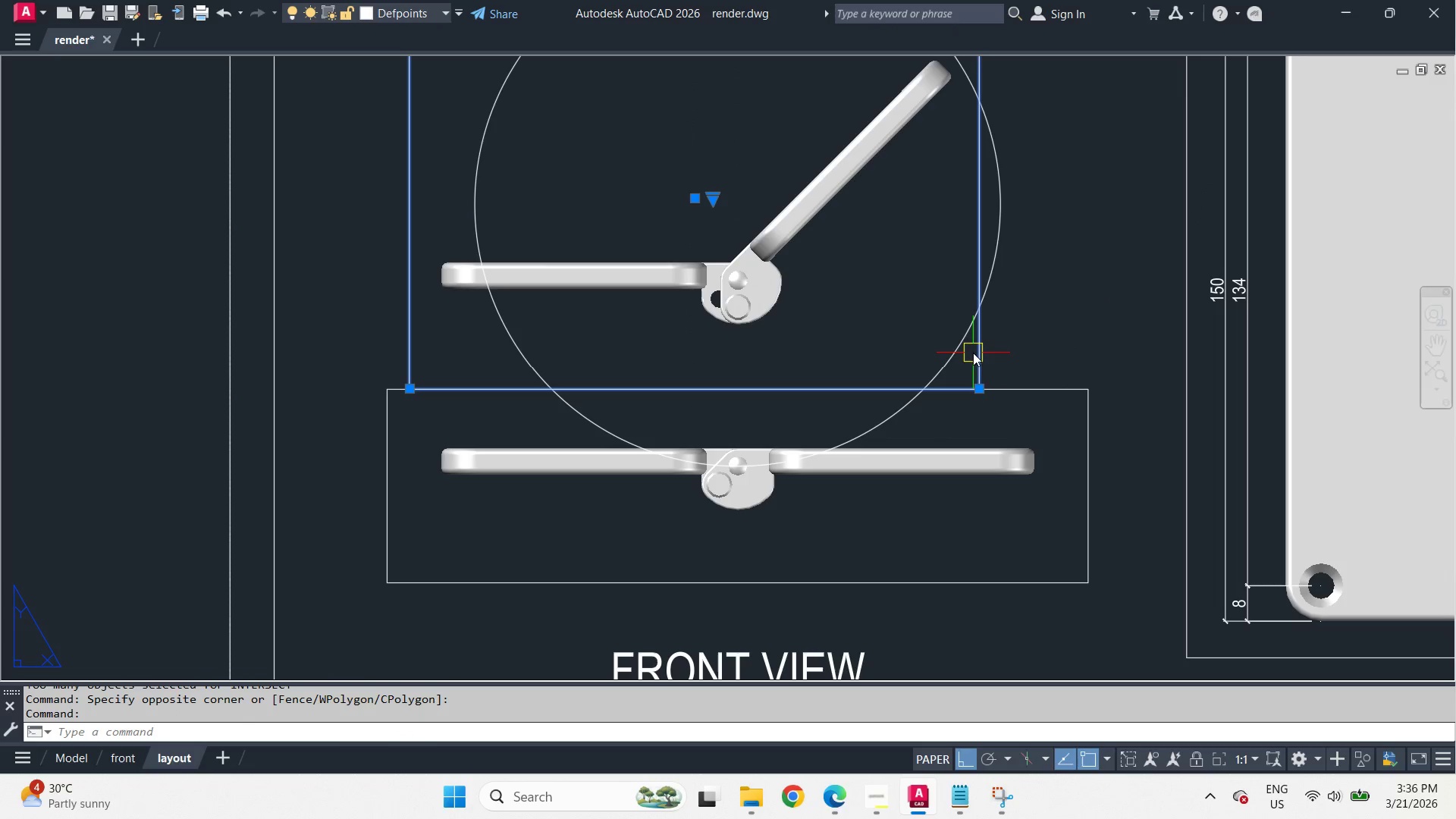 
key(M)
 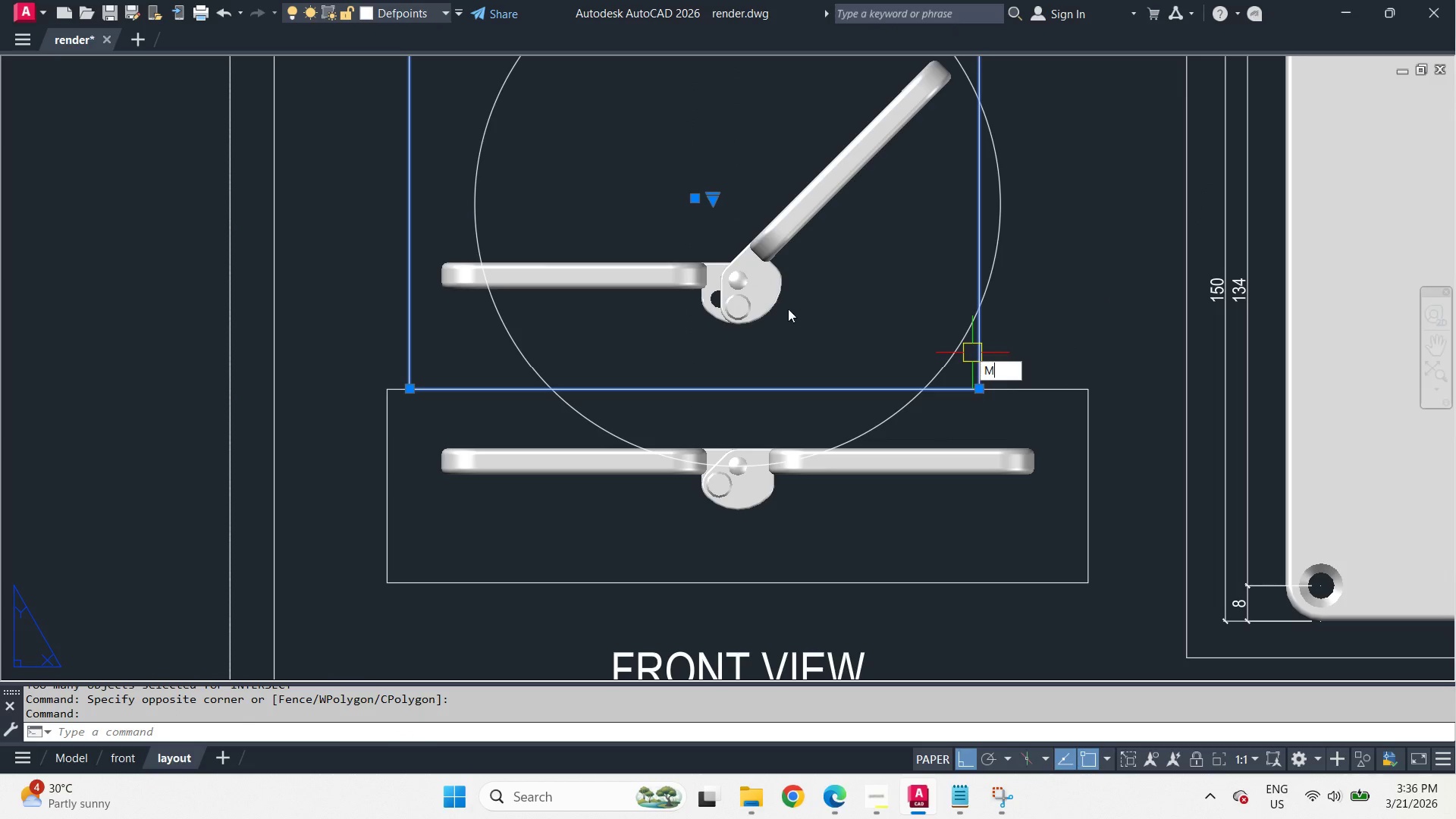 
key(Space)
 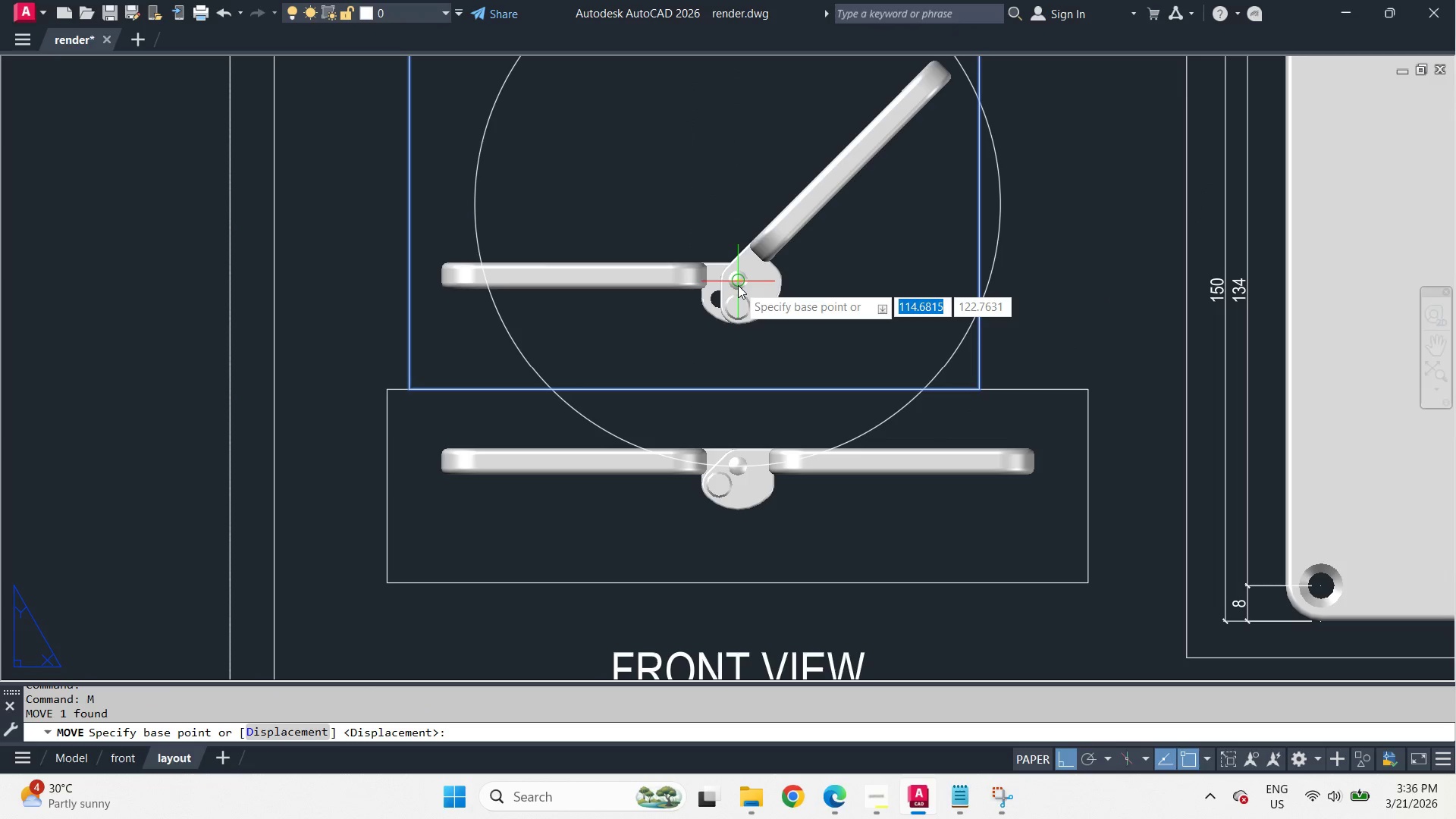 
left_click([738, 285])
 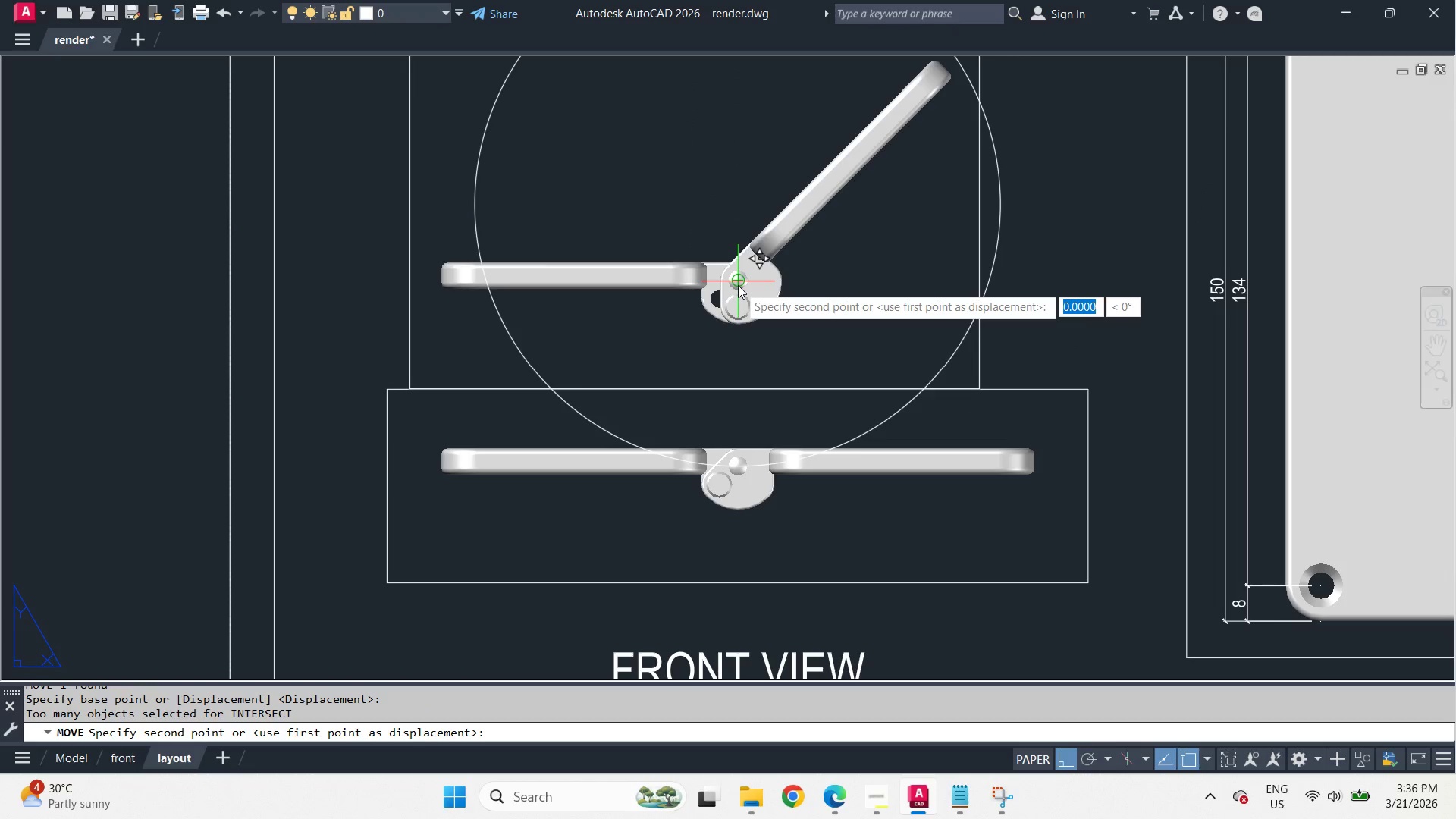 
type(CEN )
 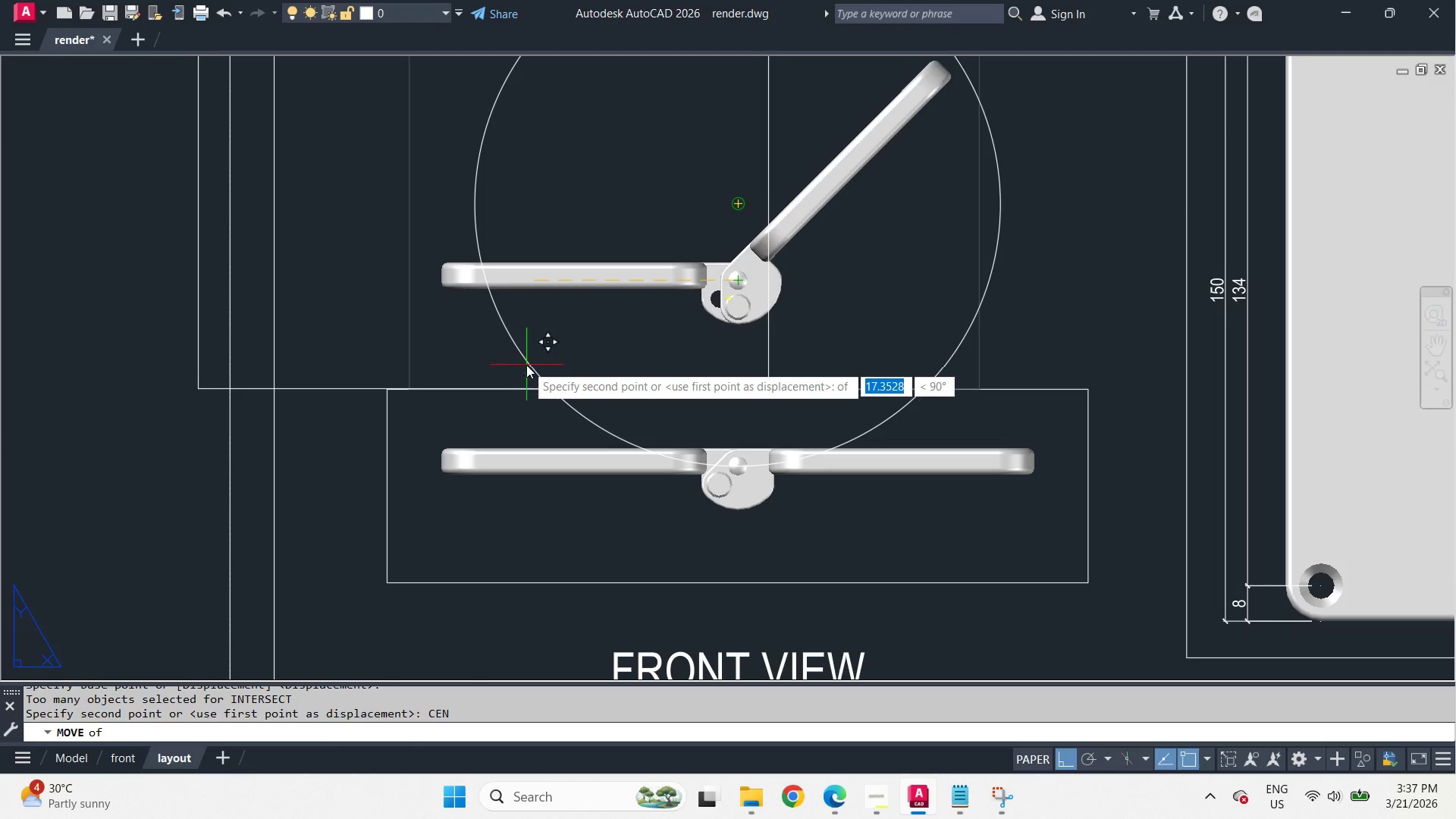 
left_click([526, 365])
 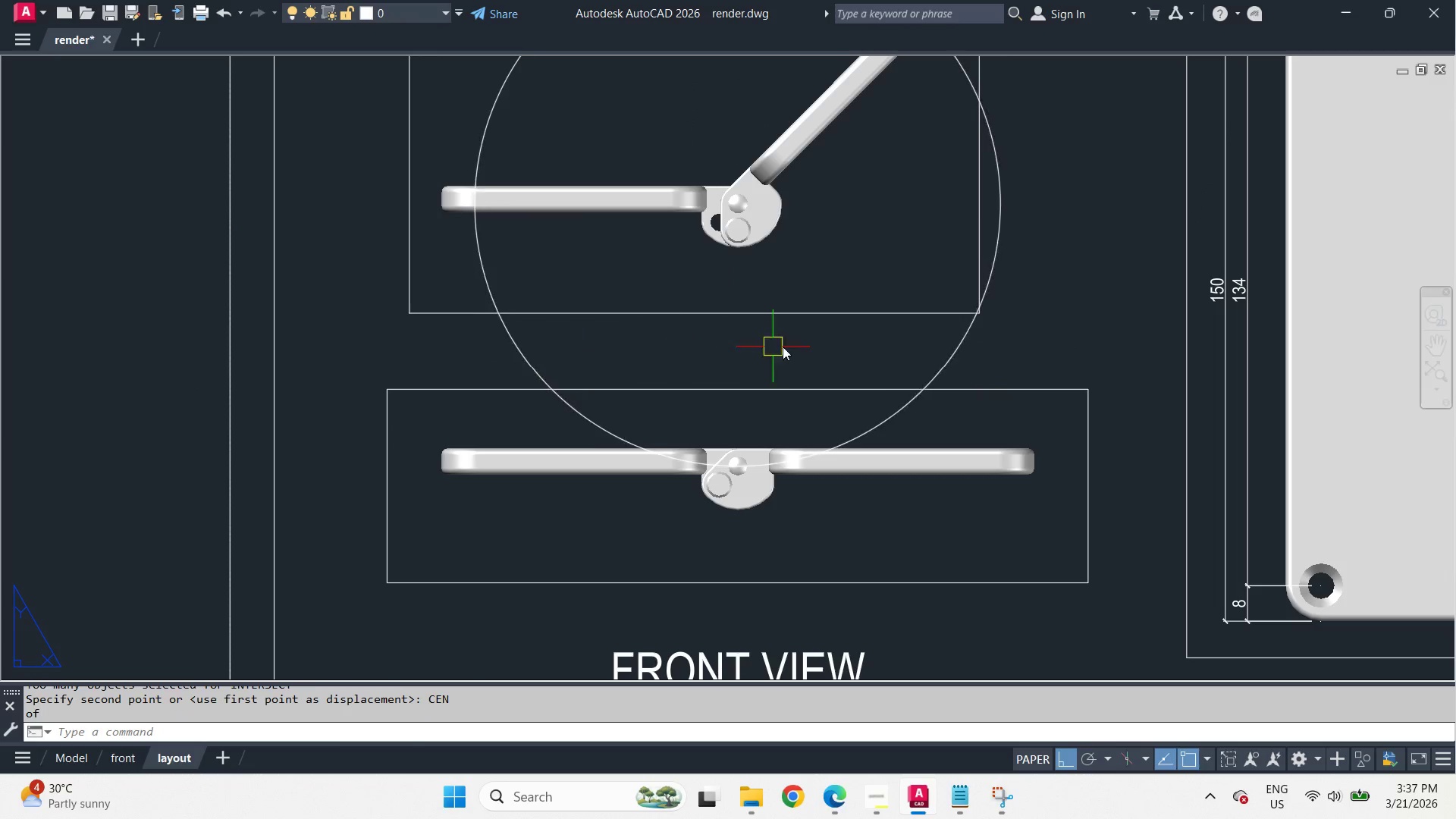 
left_click_drag(start_coordinate=[924, 315], to_coordinate=[919, 313])
 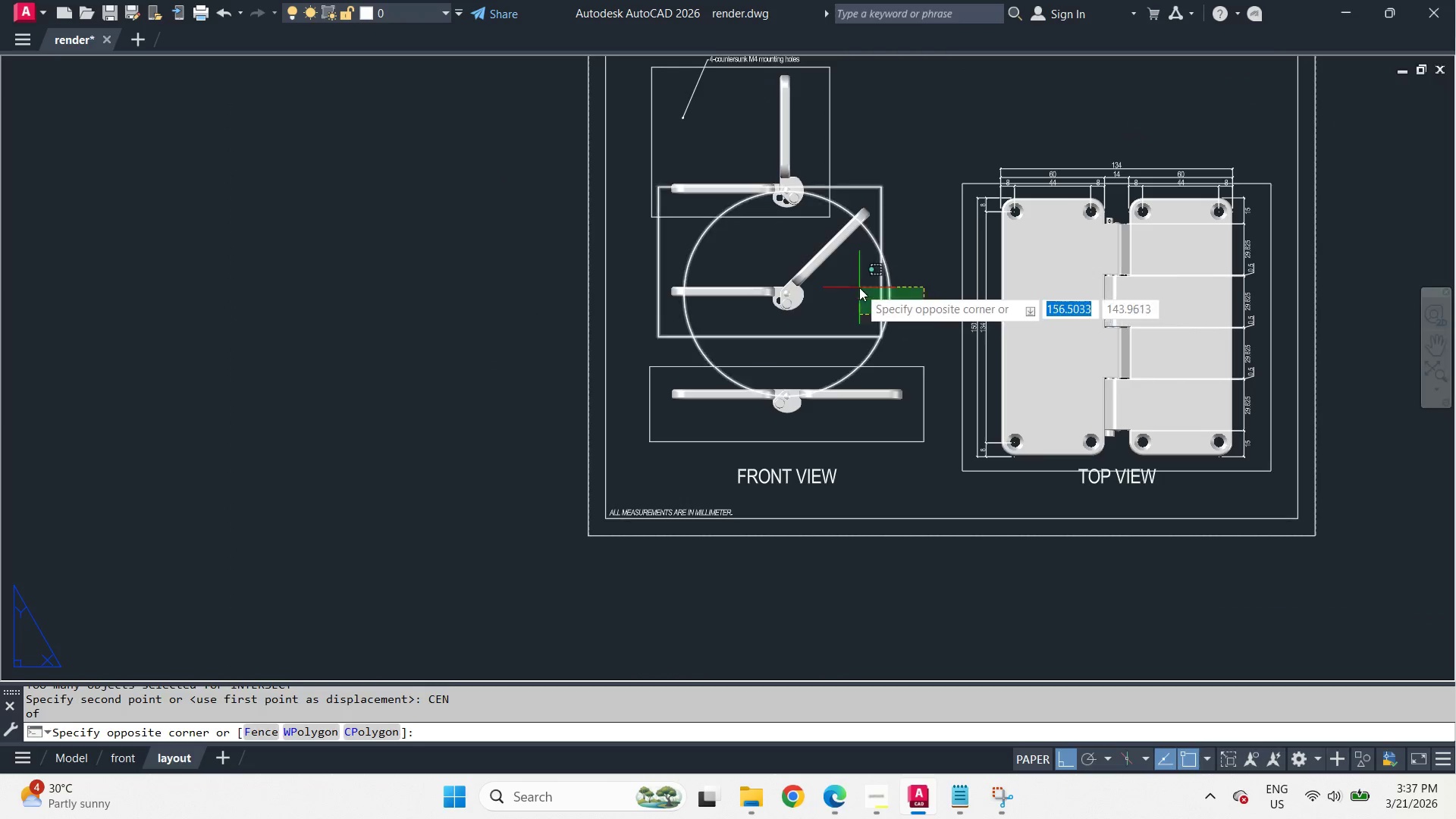 
double_click([859, 287])
 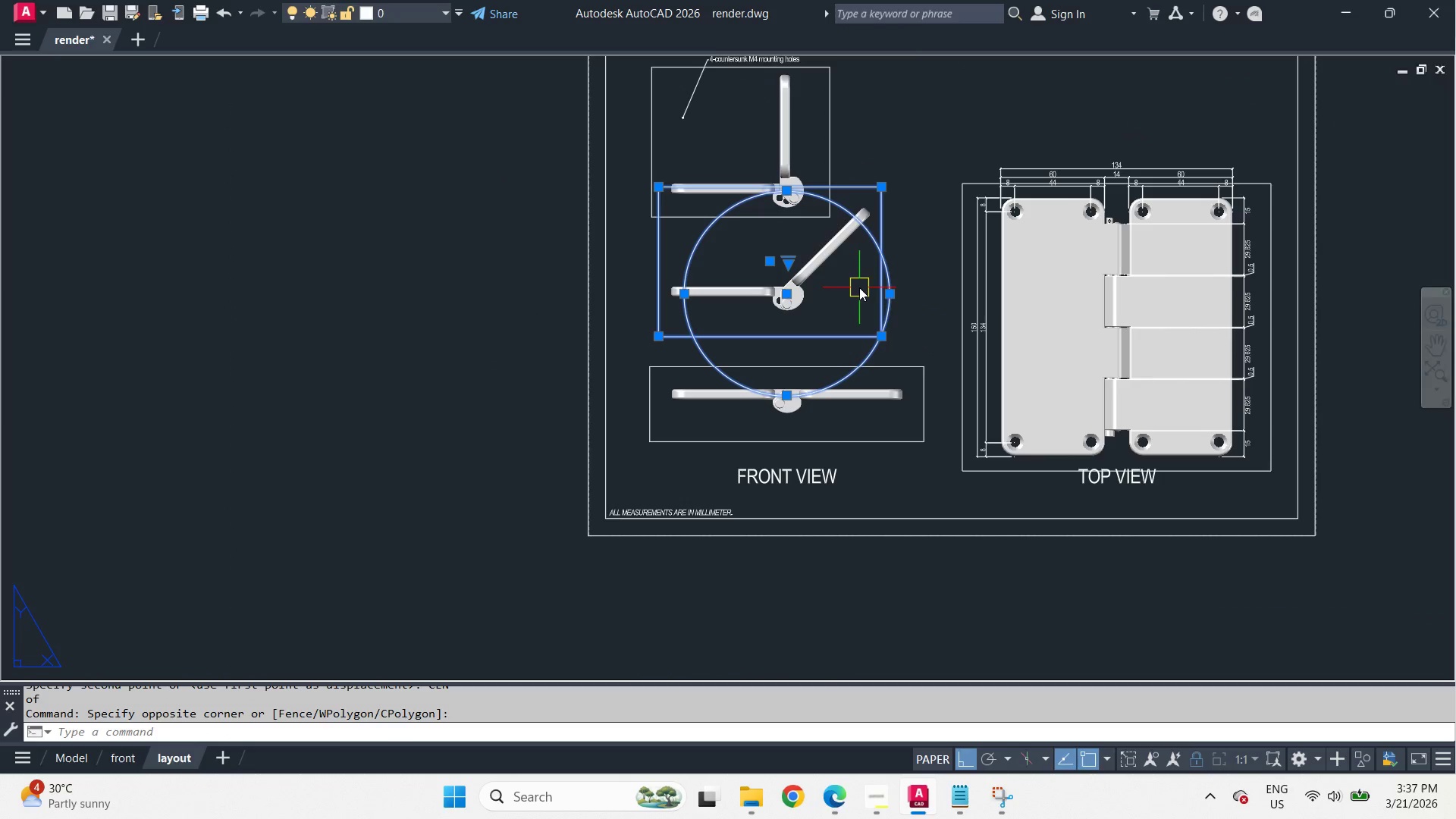 
scroll: coordinate [821, 353], scroll_direction: down, amount: 2.0
 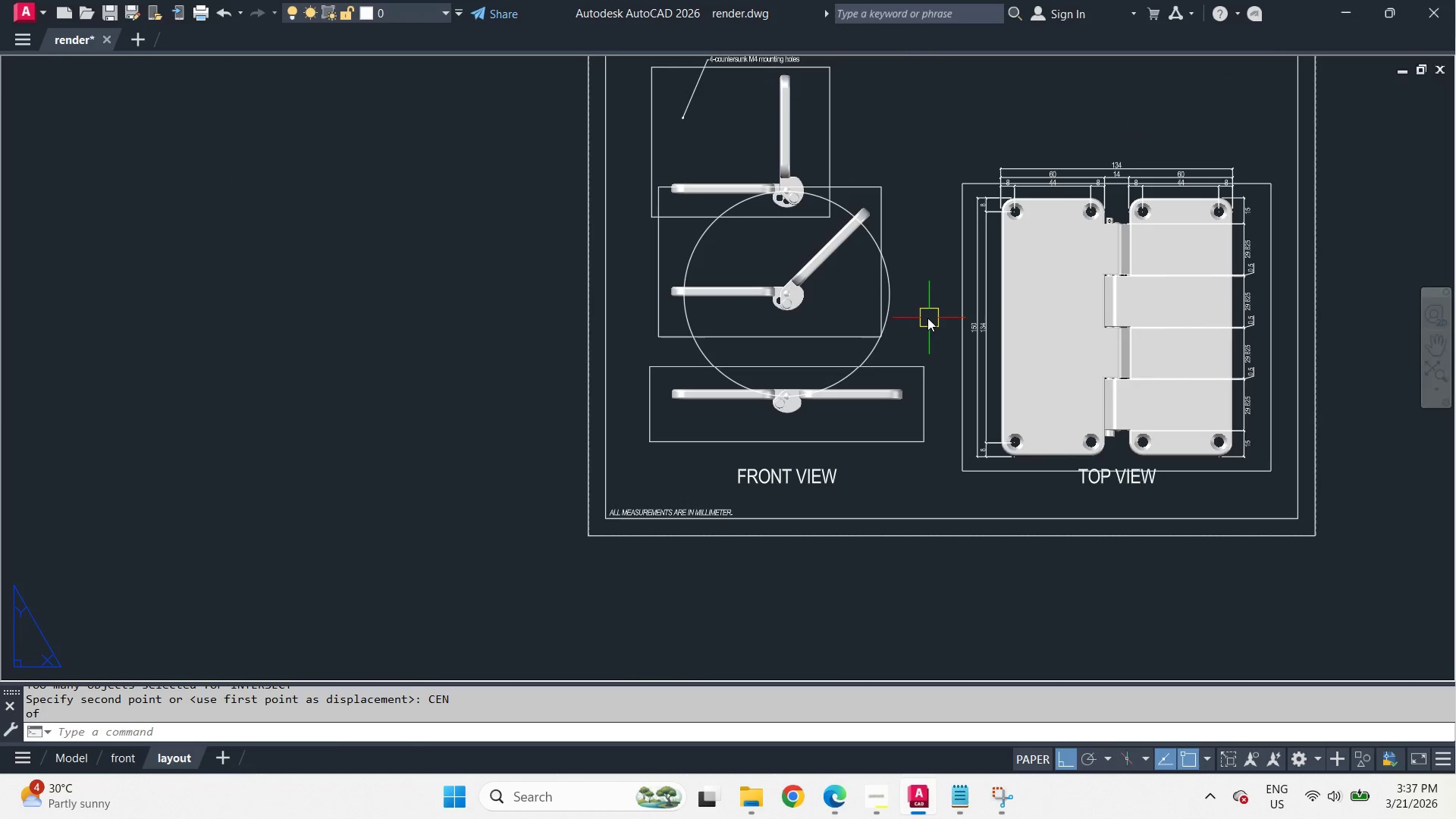 
key(E)
 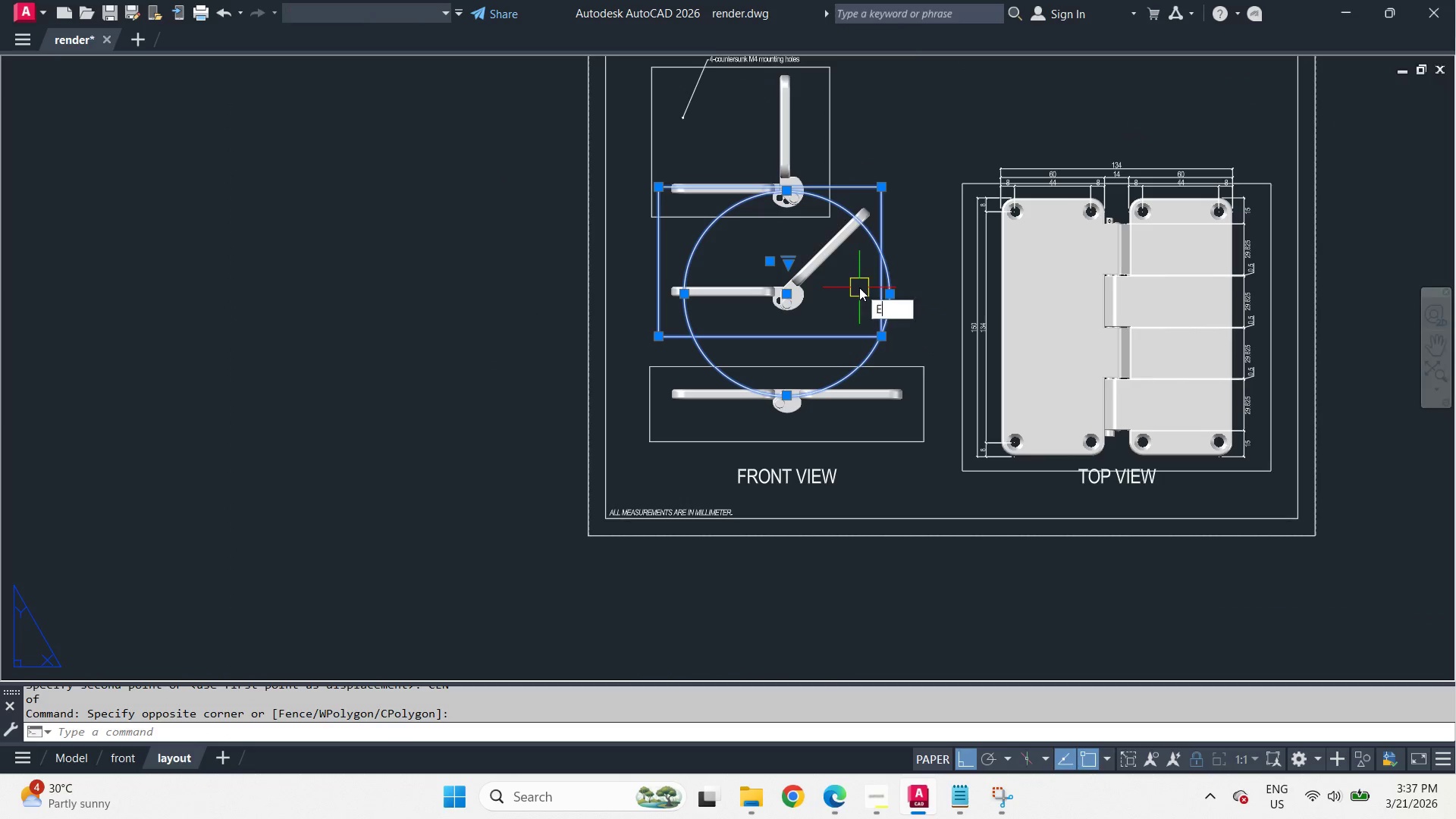 
key(Space)
 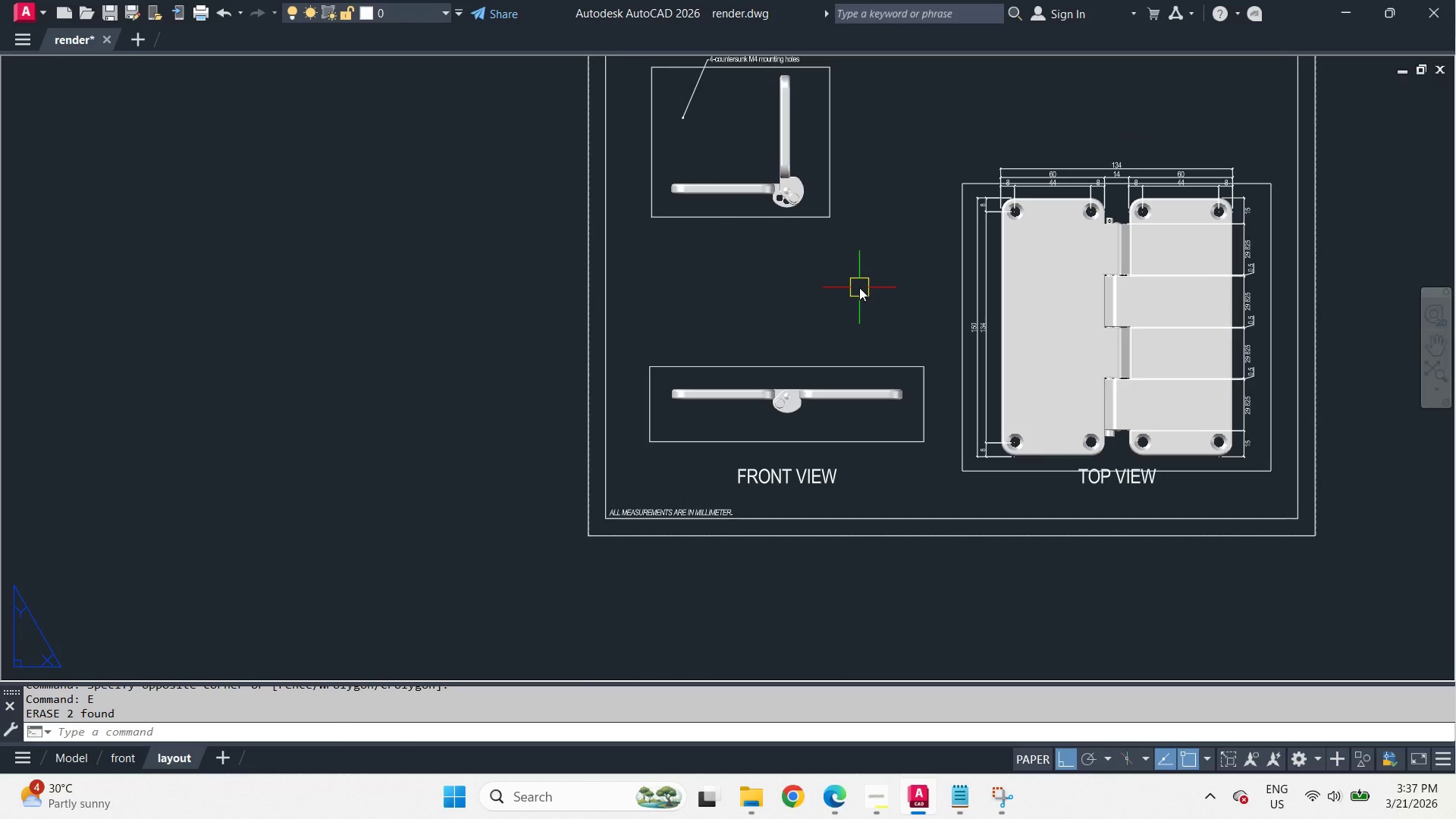 
key(Control+Z)
 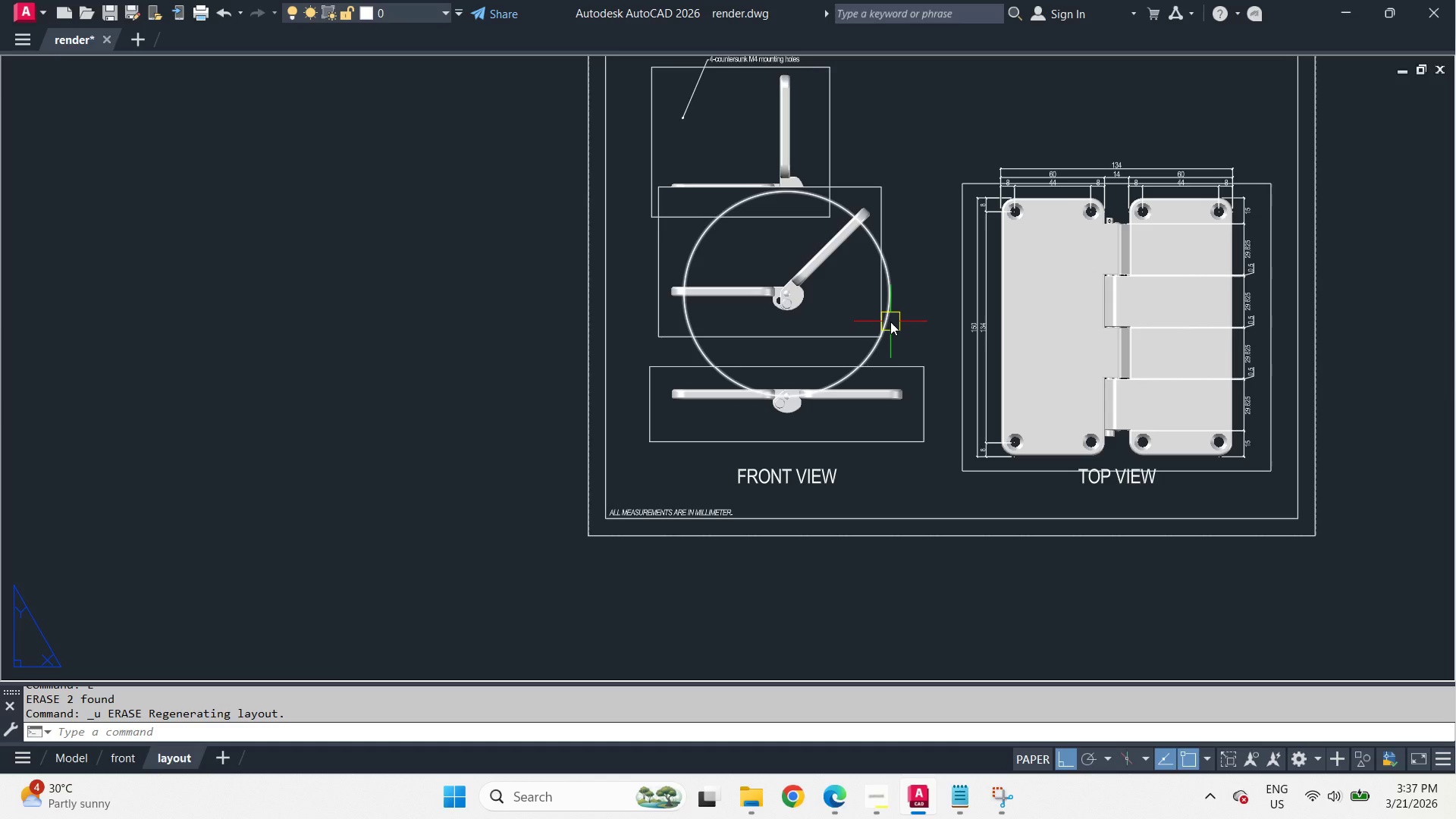 
left_click([890, 322])
 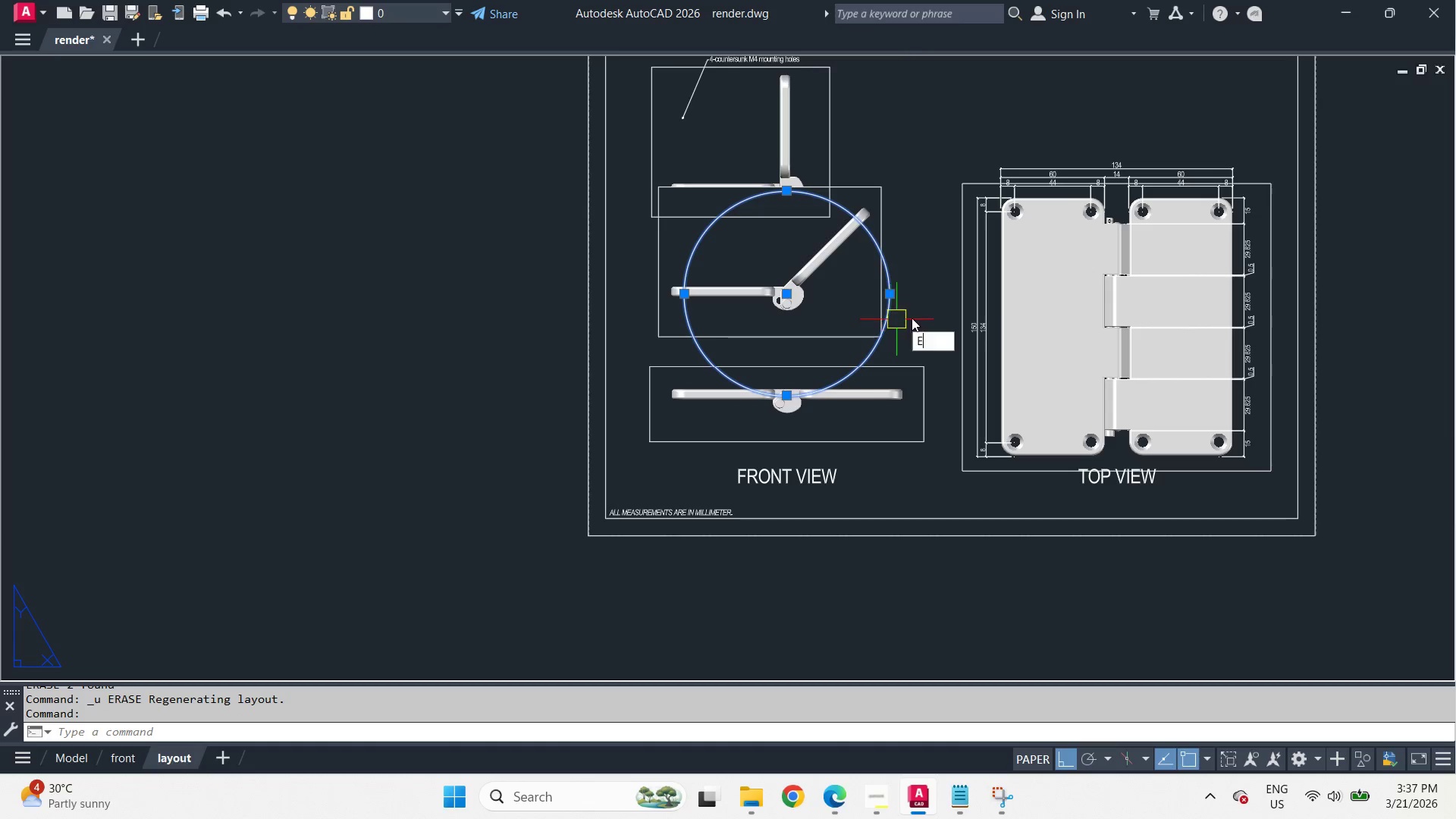 
key(E)
 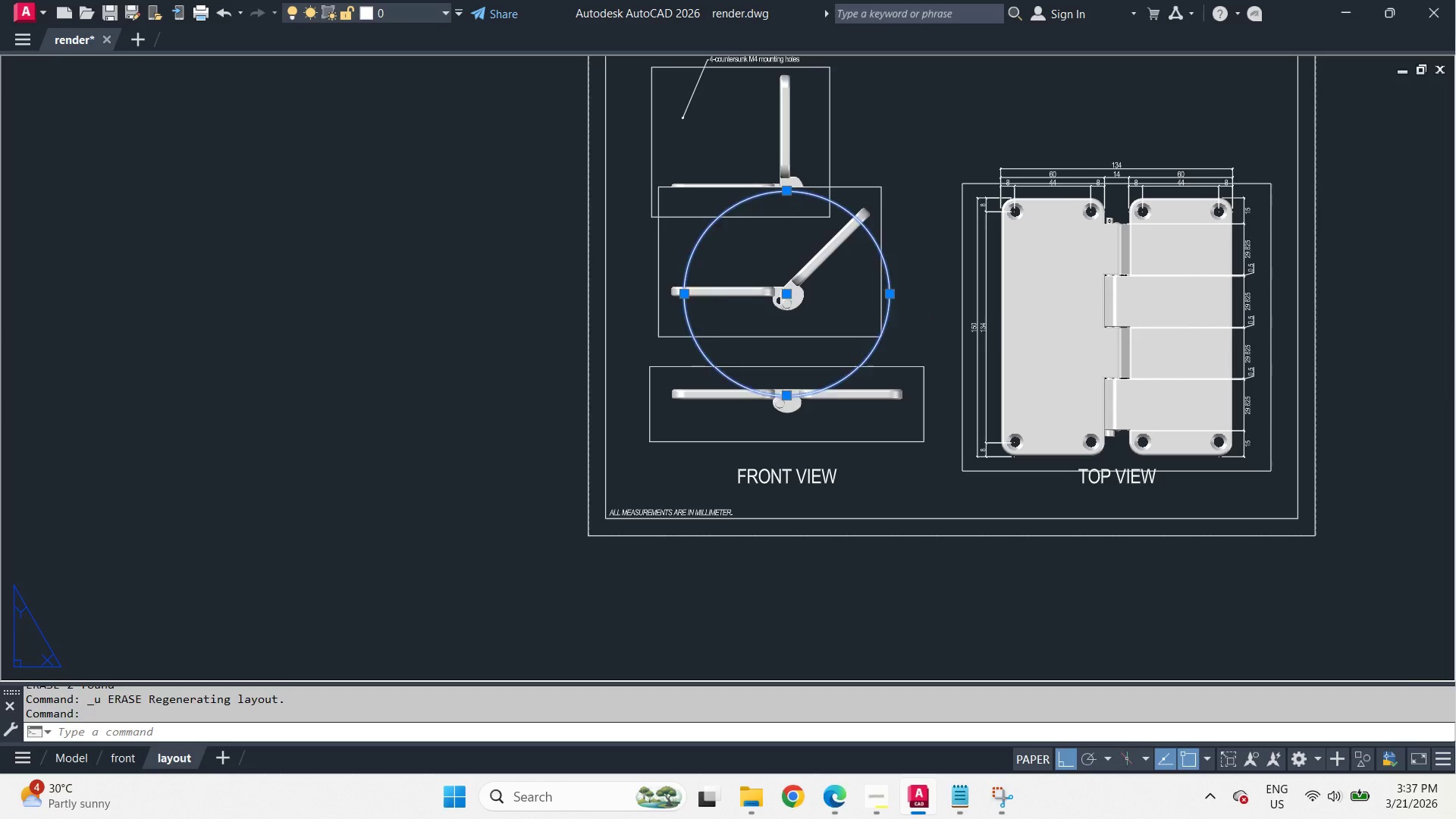 
key(Space)
 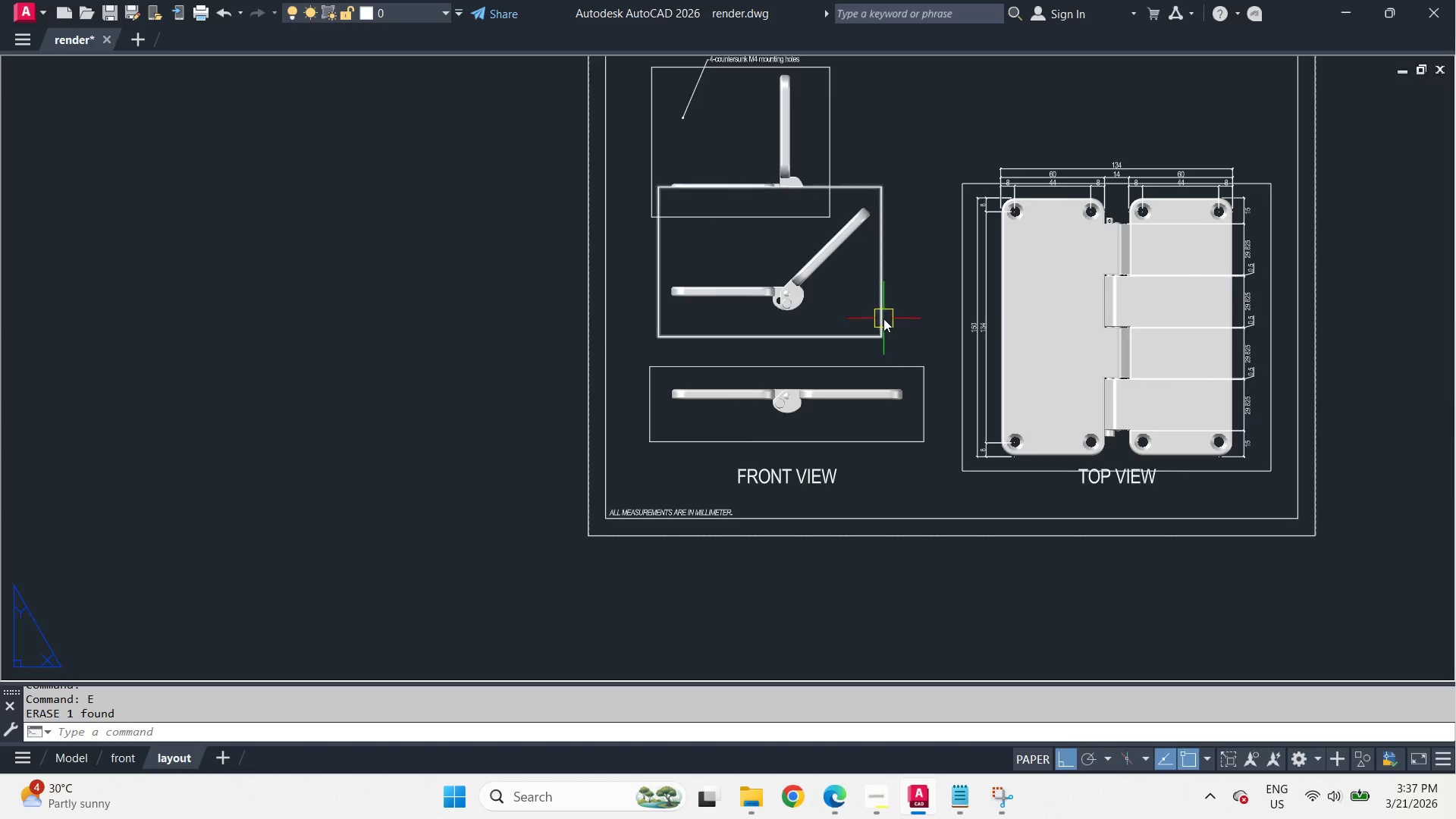 
left_click([880, 316])
 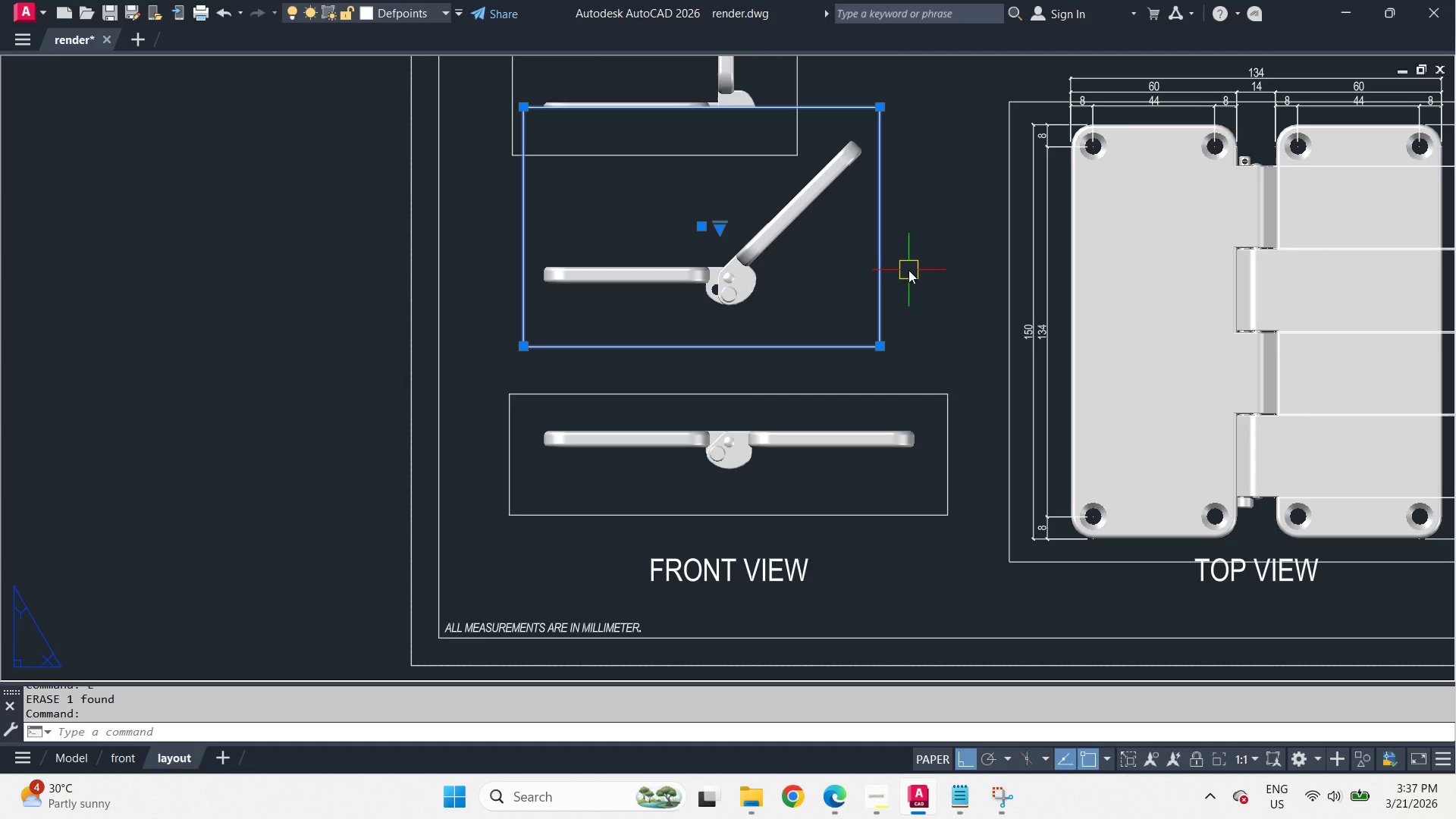 
scroll: coordinate [883, 318], scroll_direction: up, amount: 1.0
 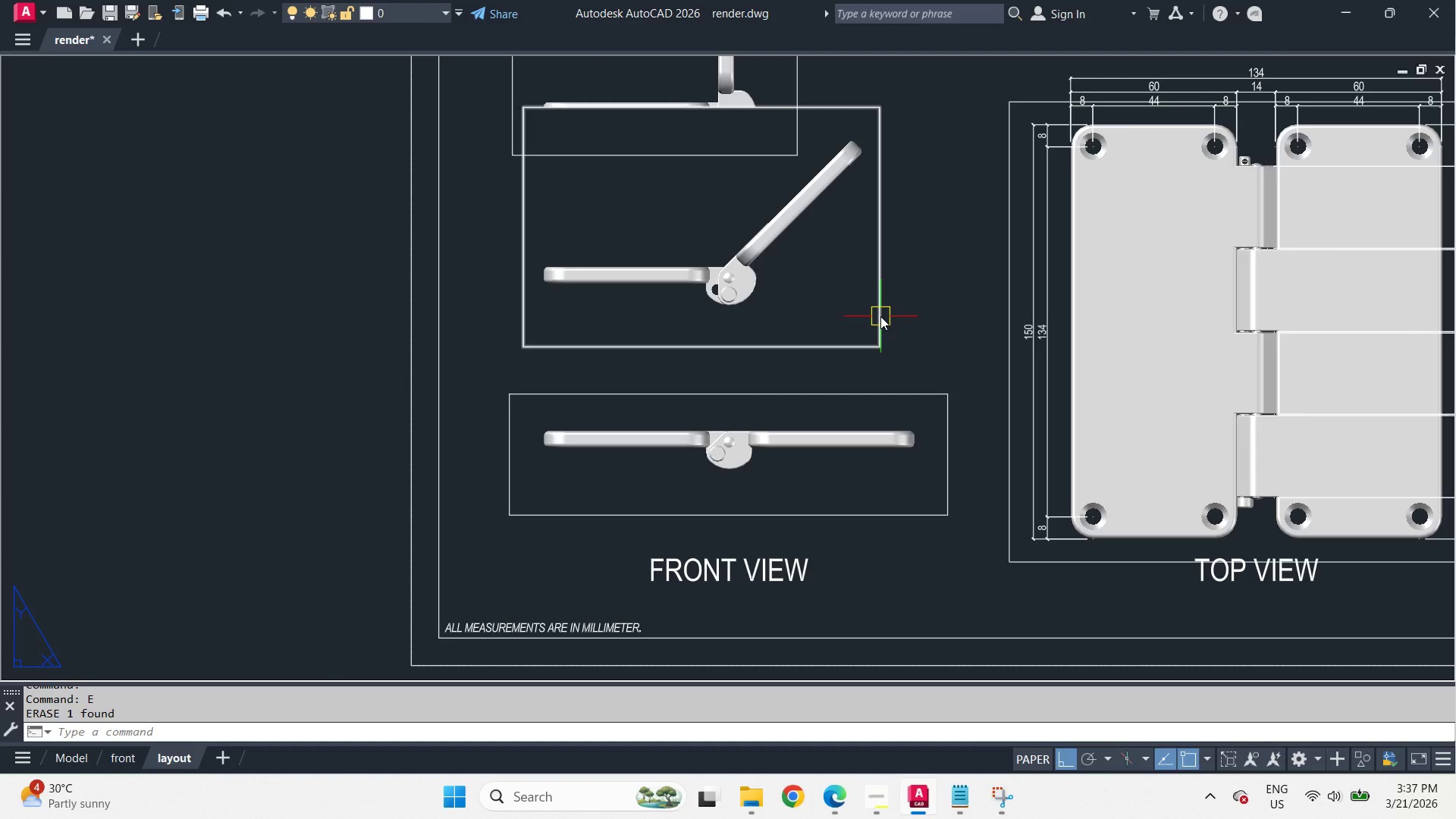 
key(M)
 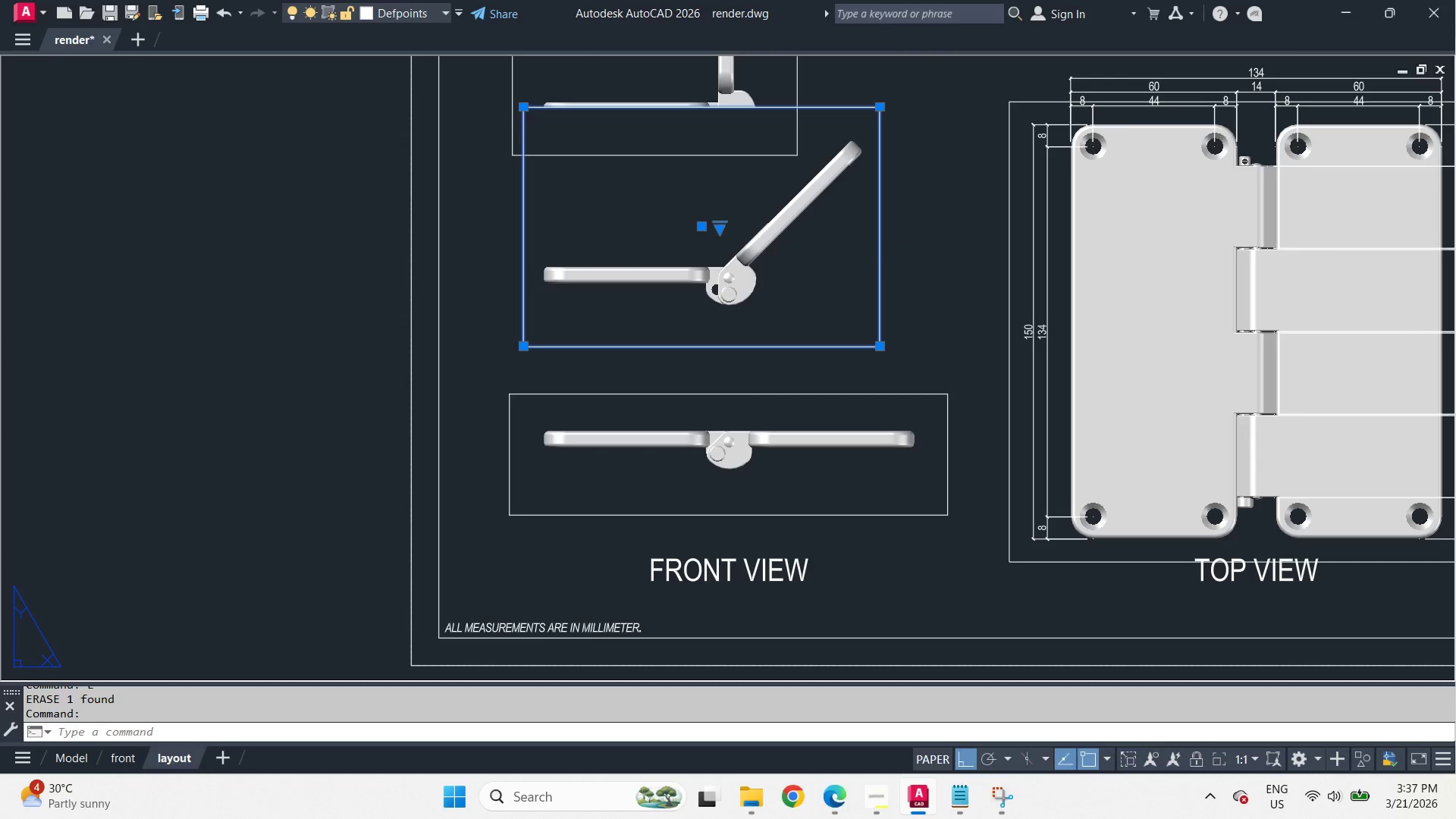 
key(Space)
 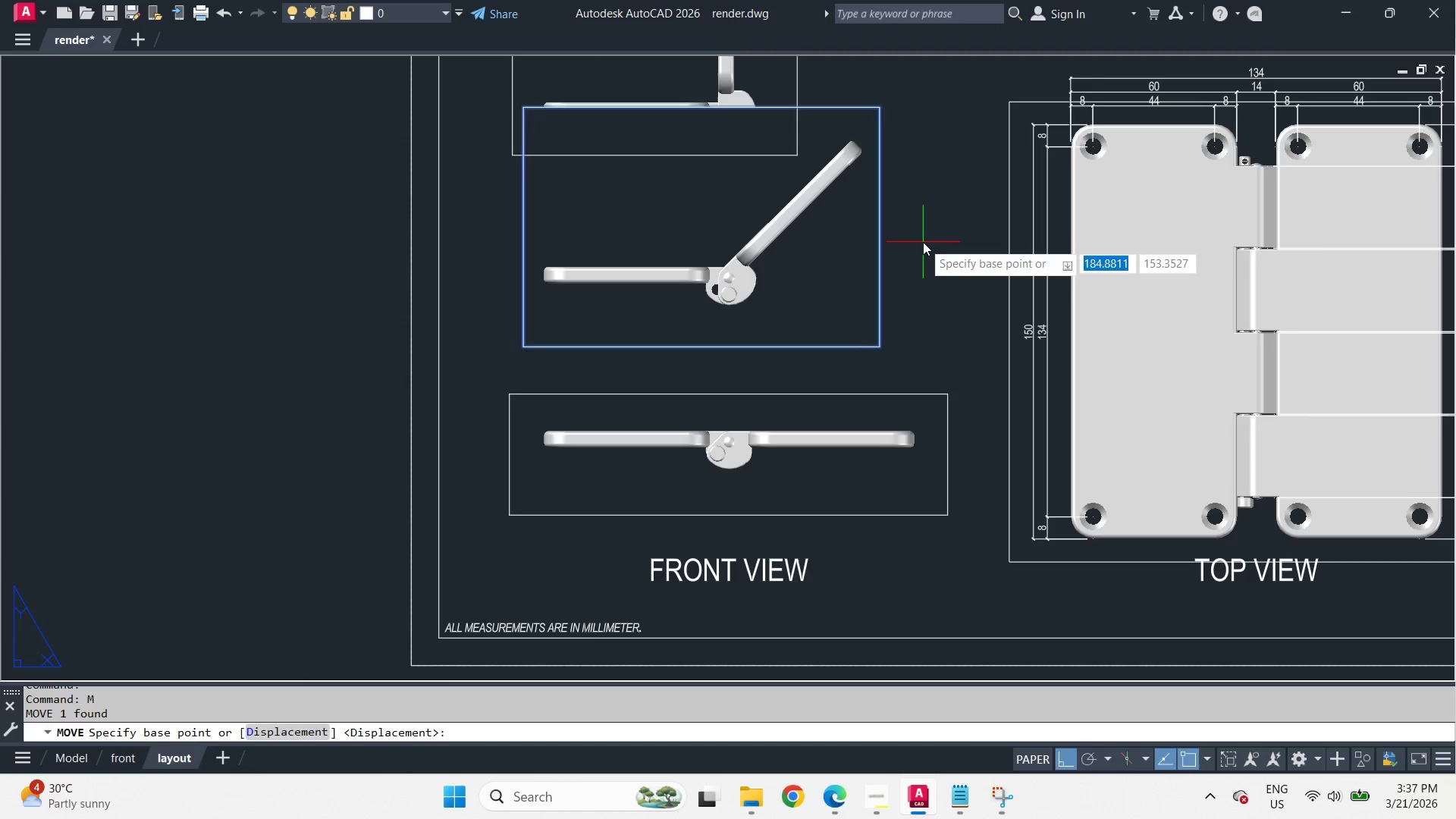 
left_click([923, 242])
 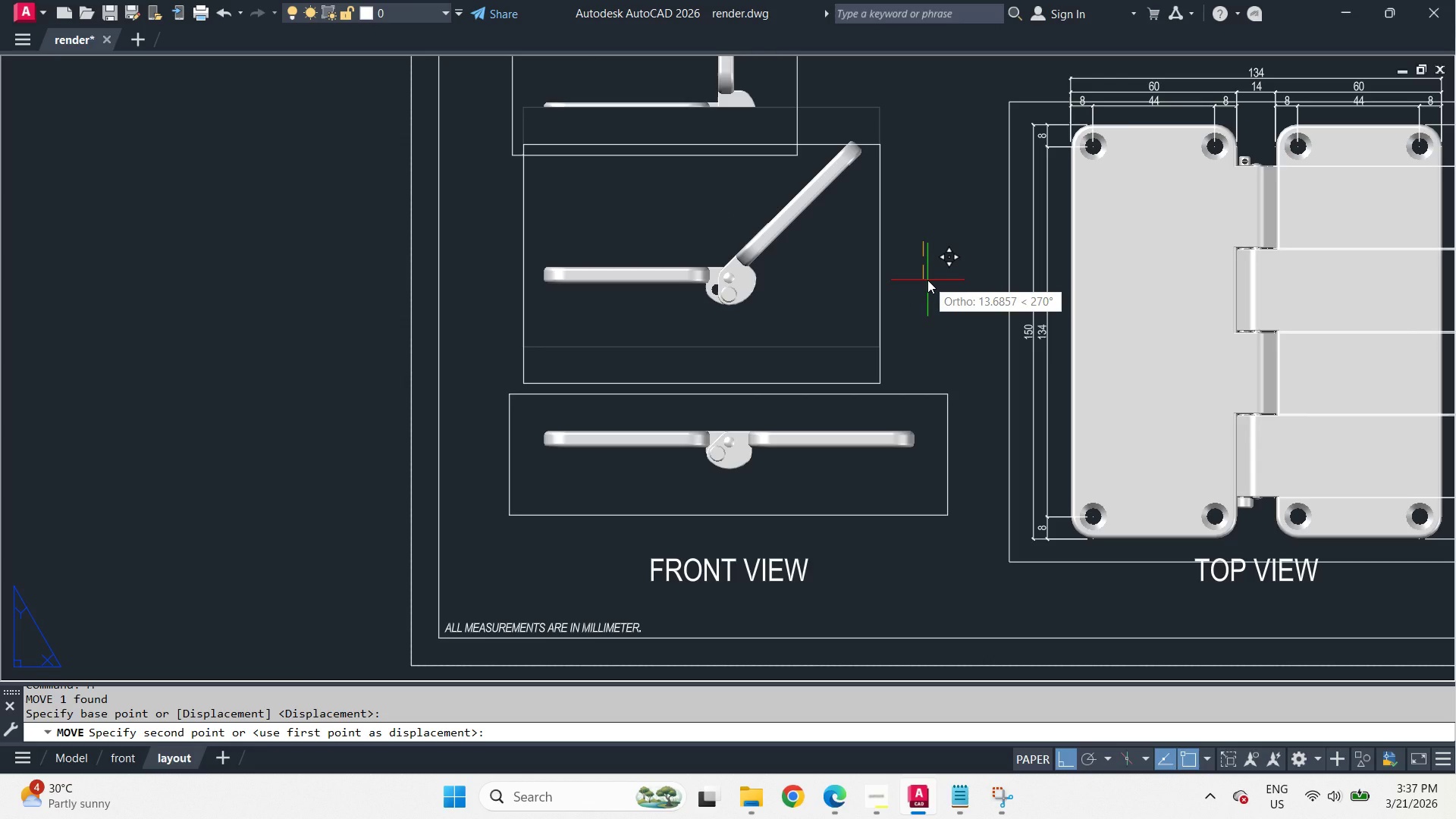 
key(Numpad1)
 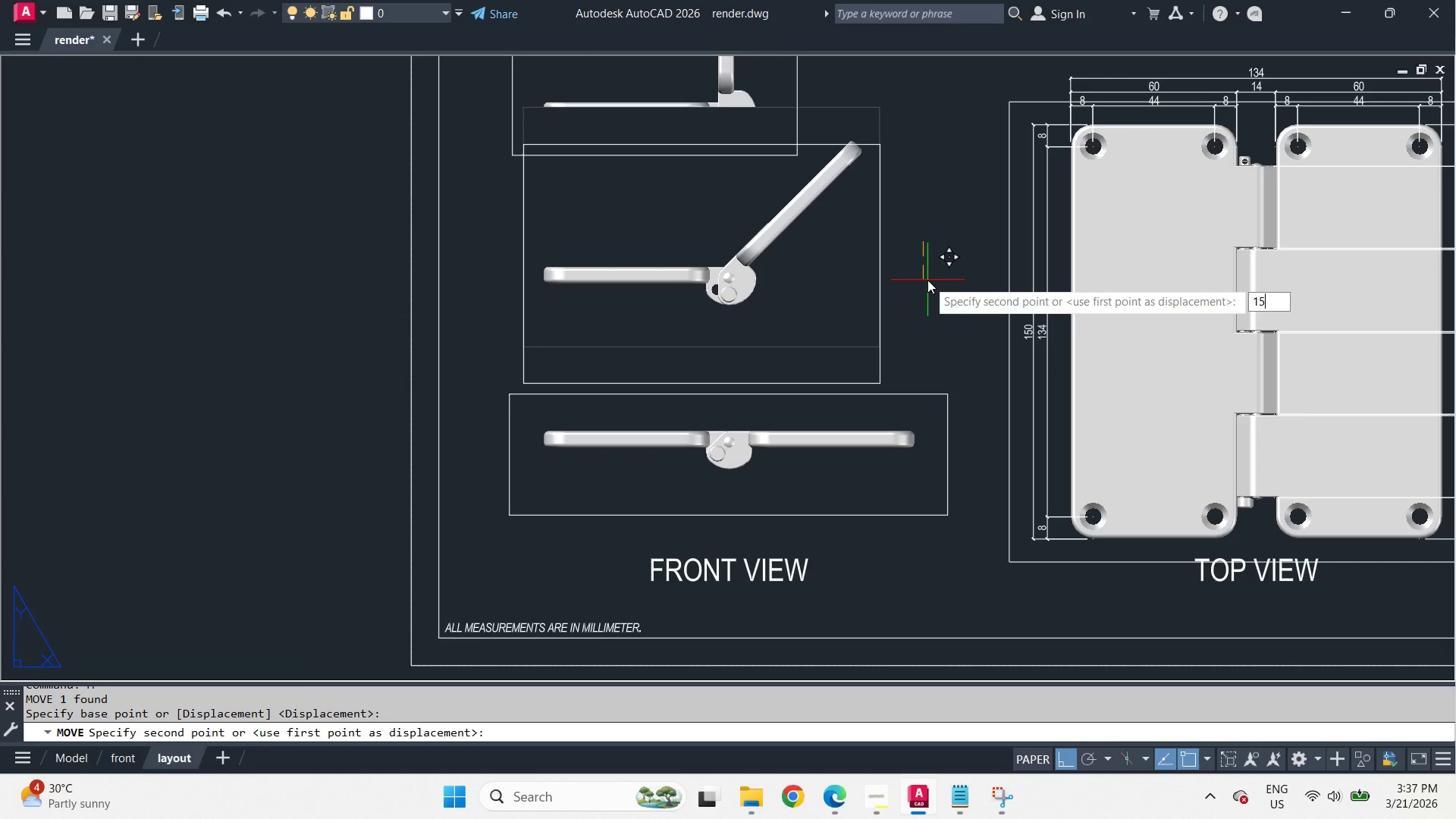 
key(Numpad5)
 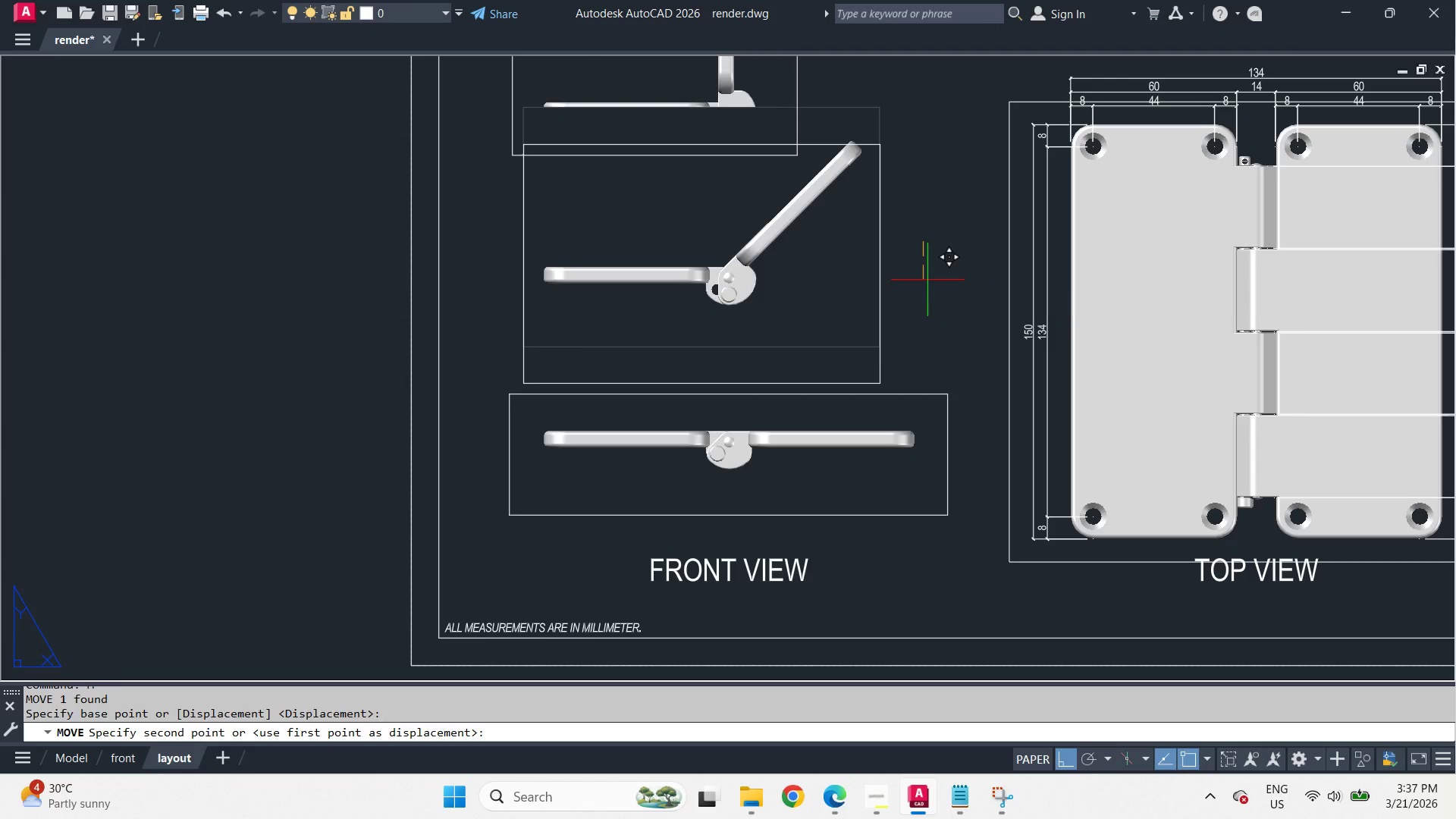 
key(NumpadEnter)
 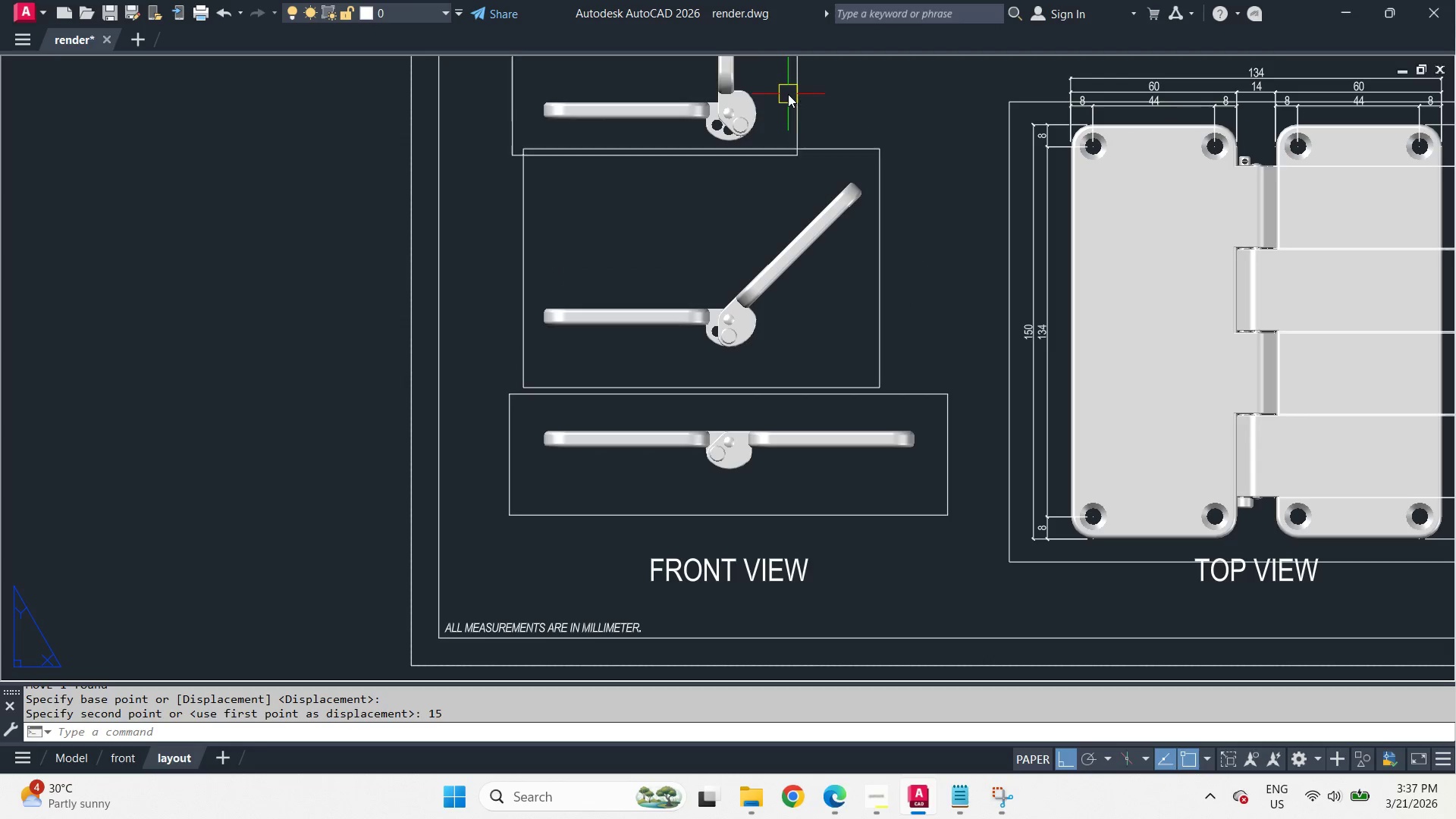 
left_click([789, 95])
 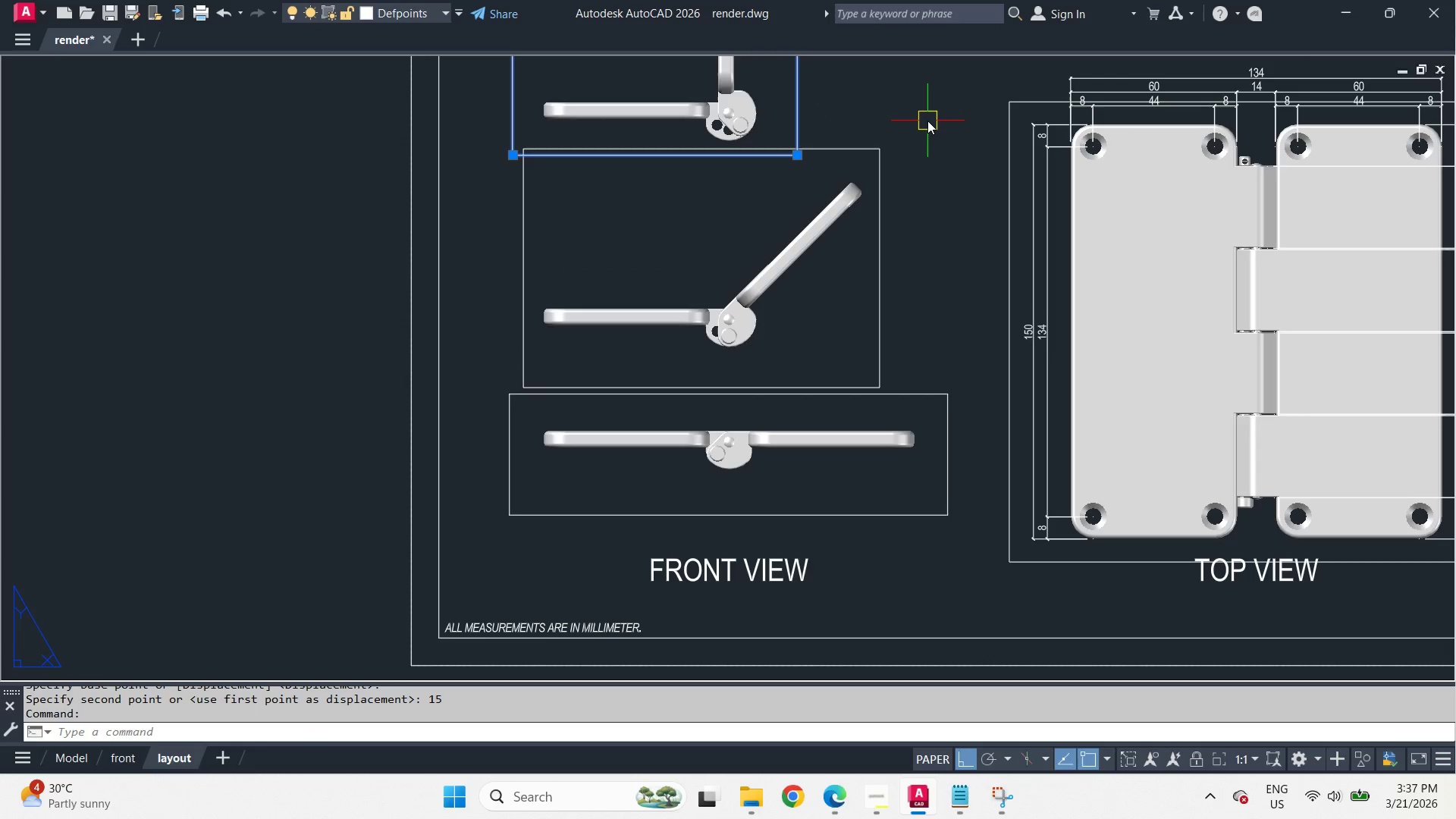 
key(Space)
 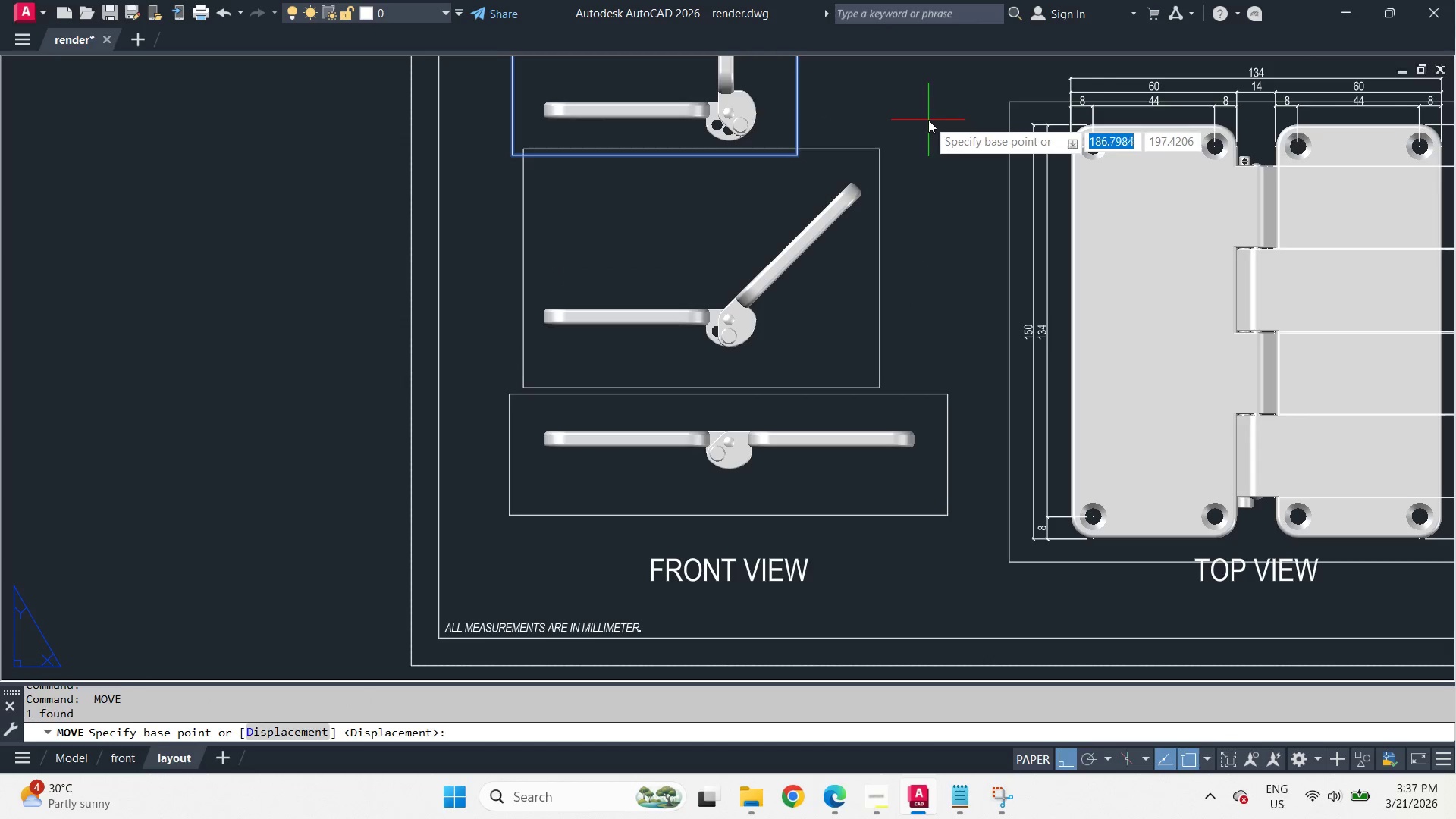 
left_click([928, 120])
 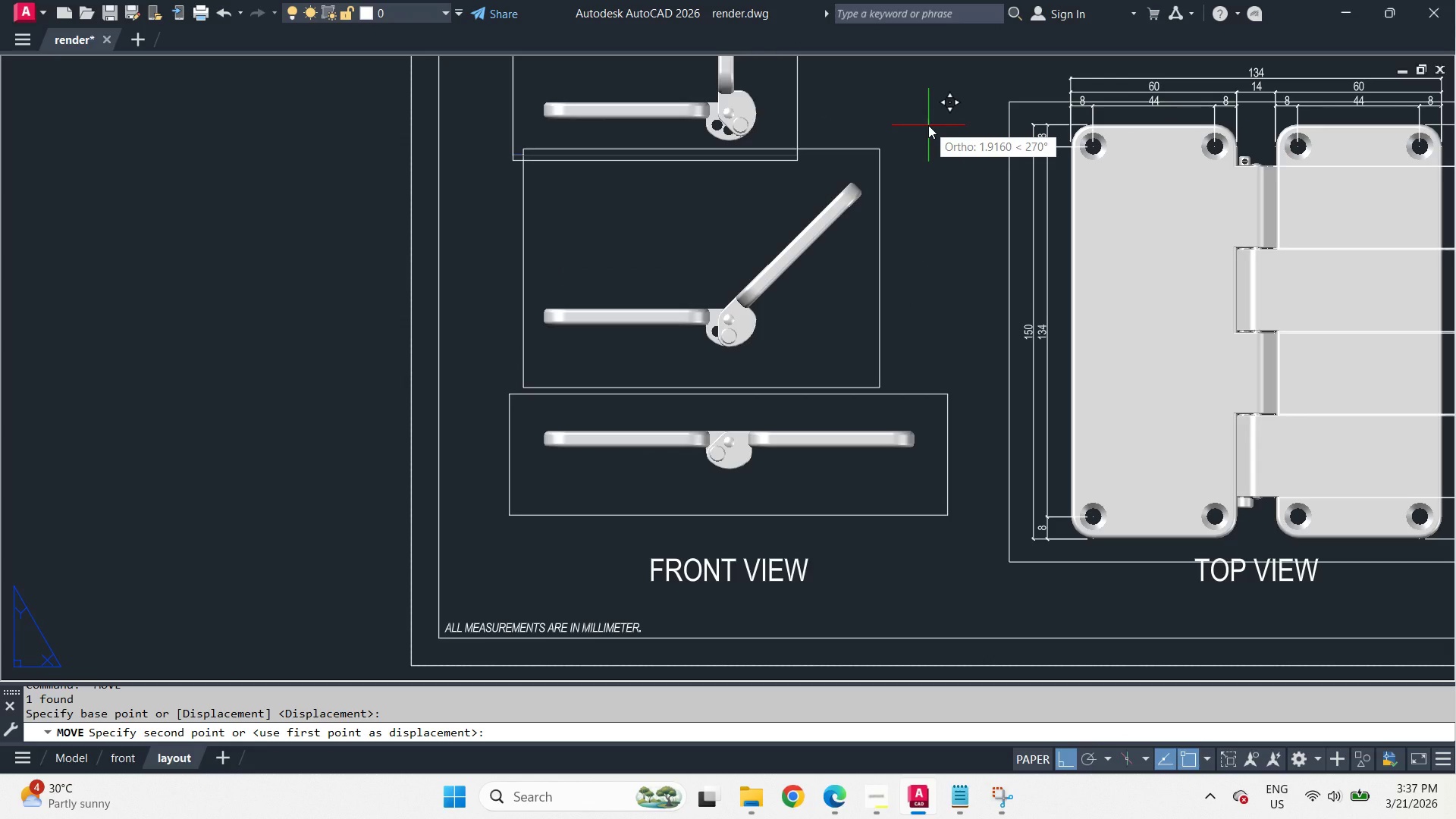 
key(Numpad3)
 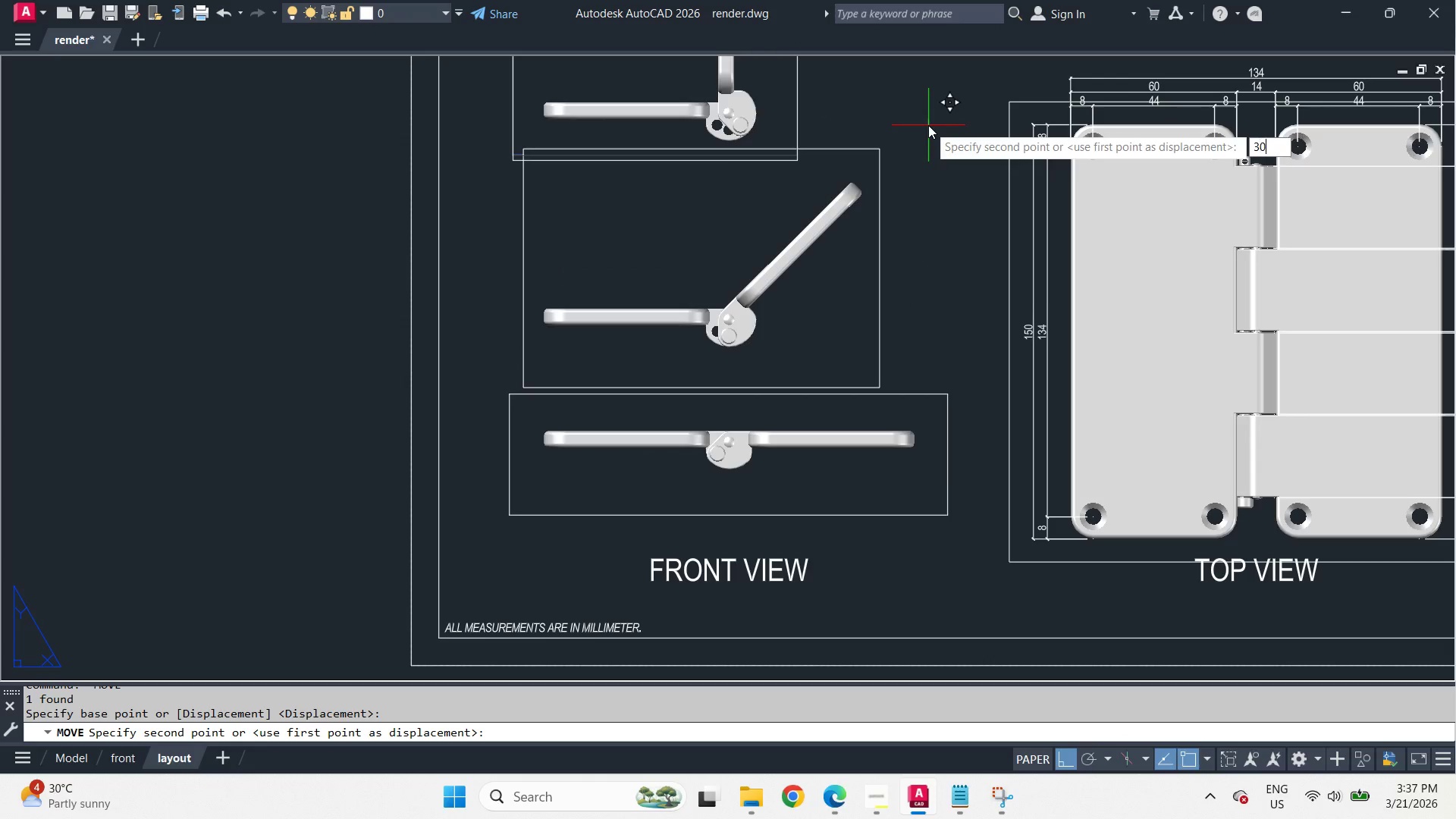 
key(Numpad0)
 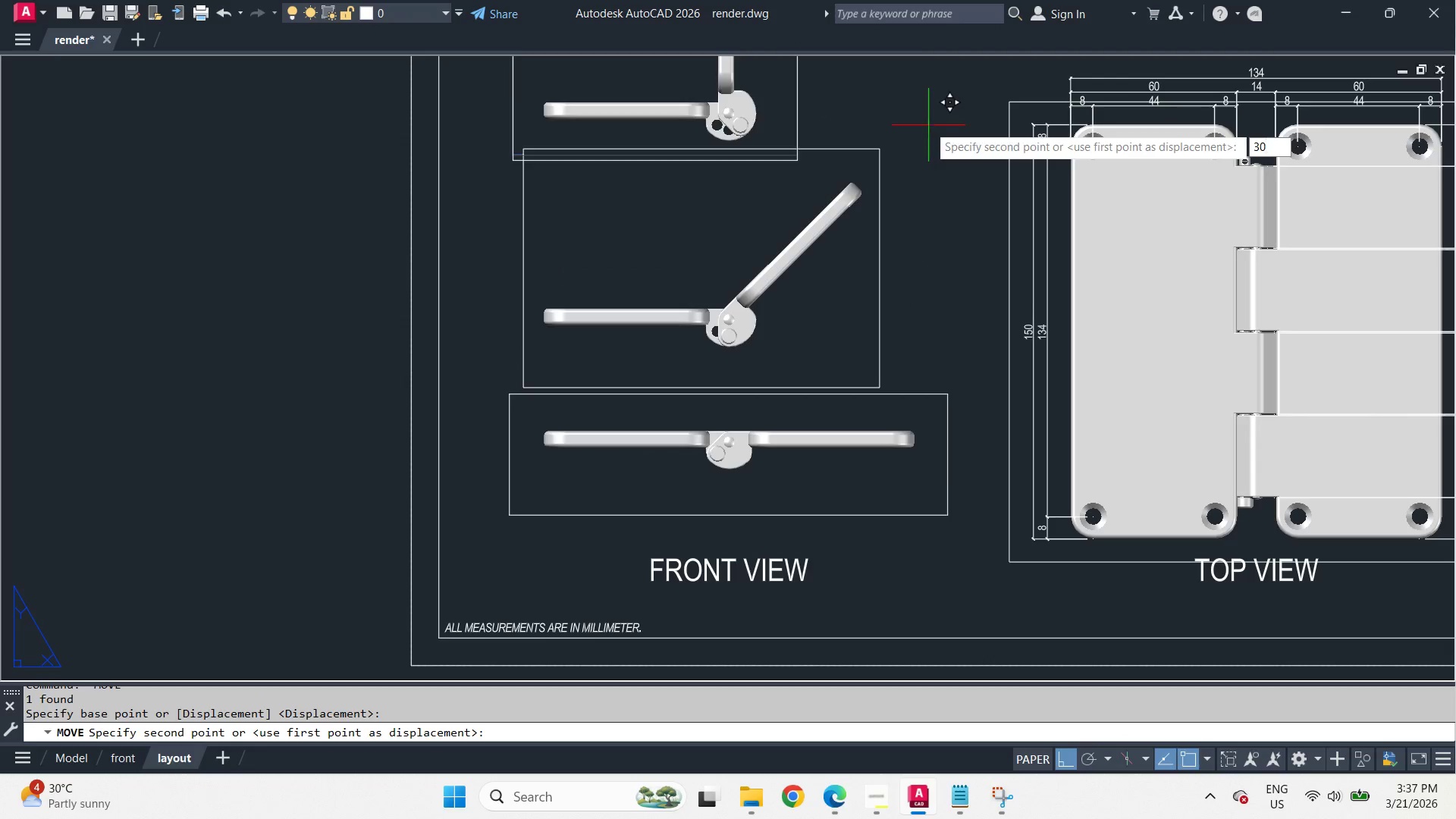 
key(NumpadEnter)
 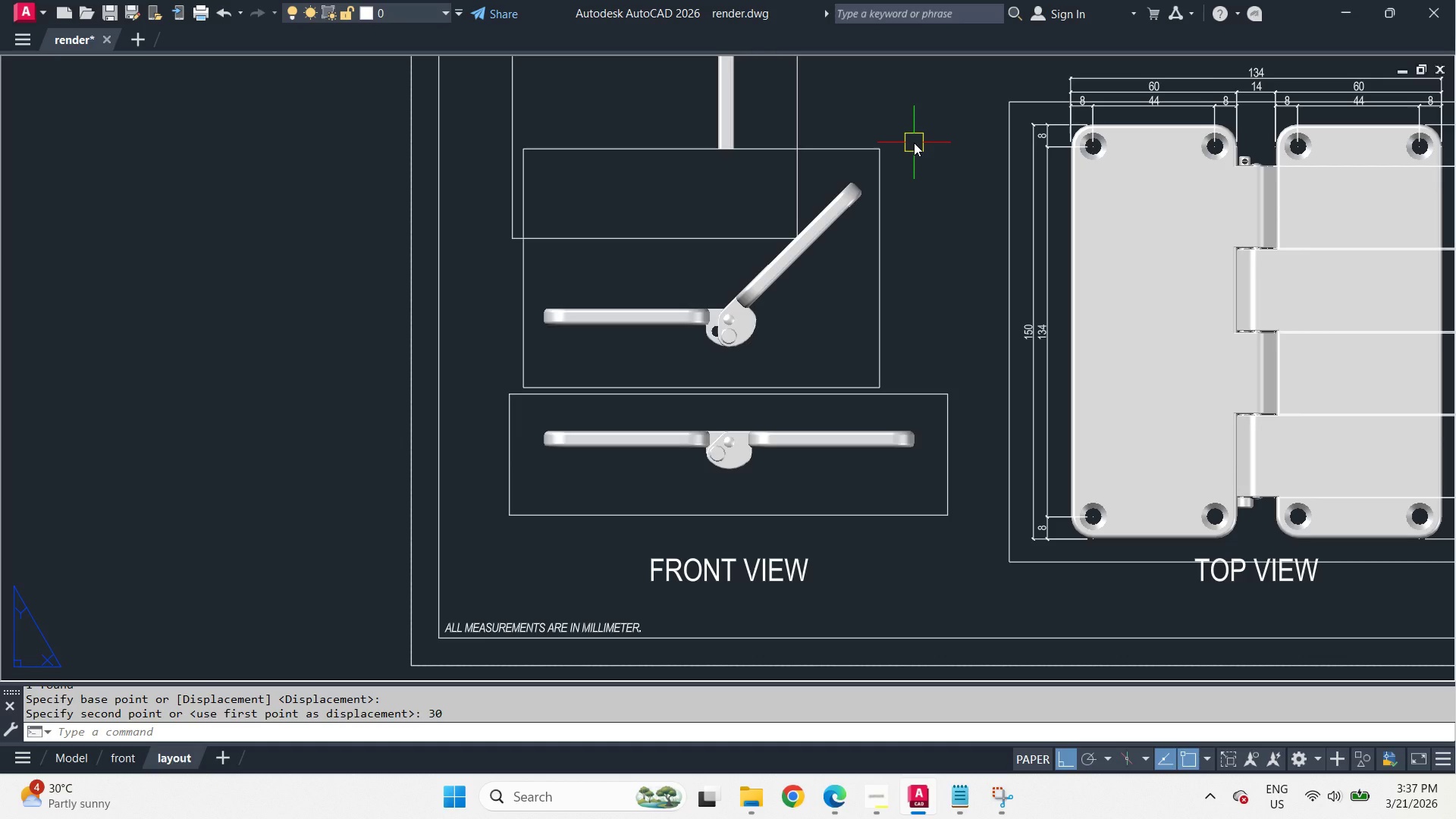 
key(Control+Z)
 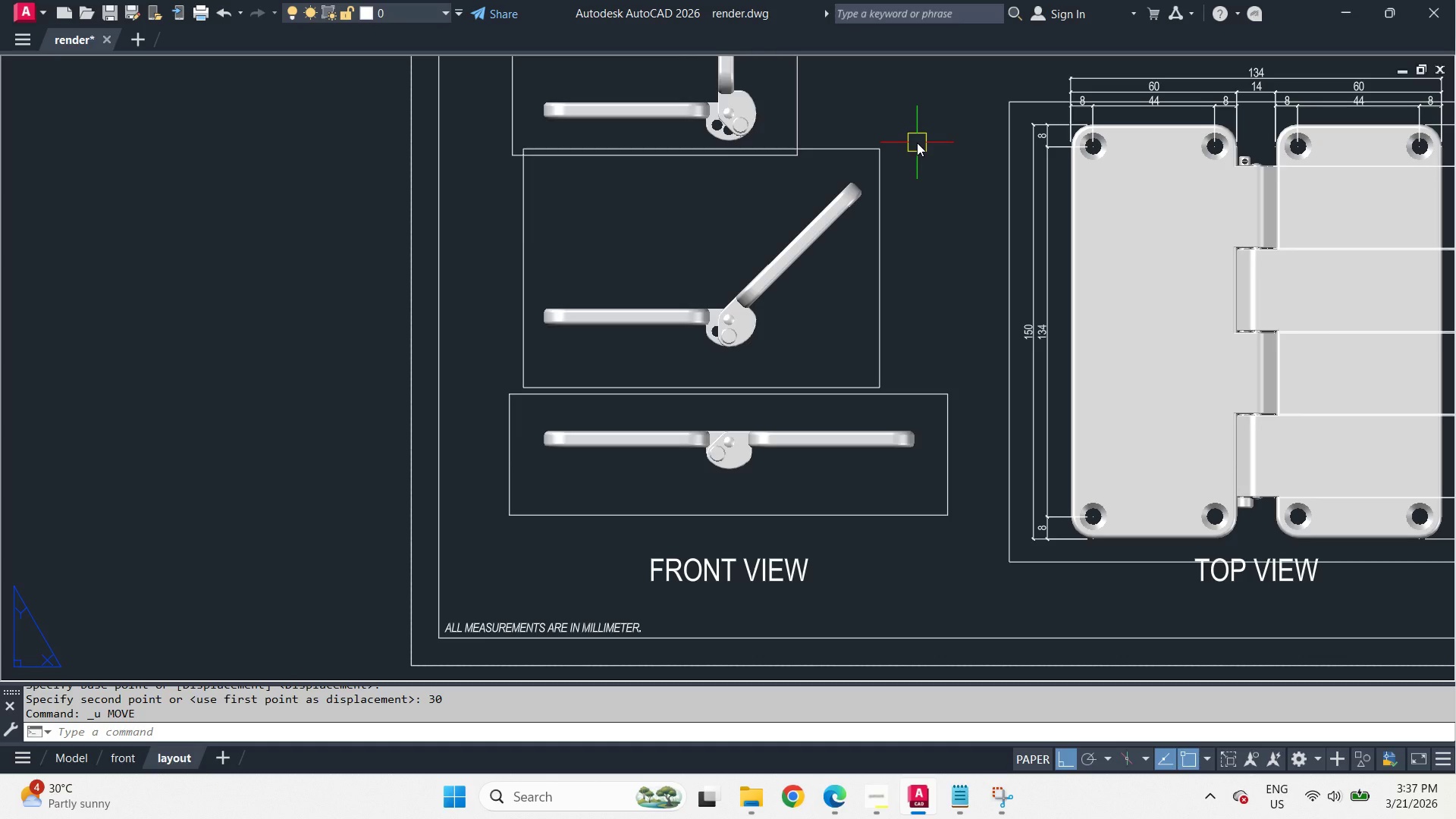 
type(PRE )
 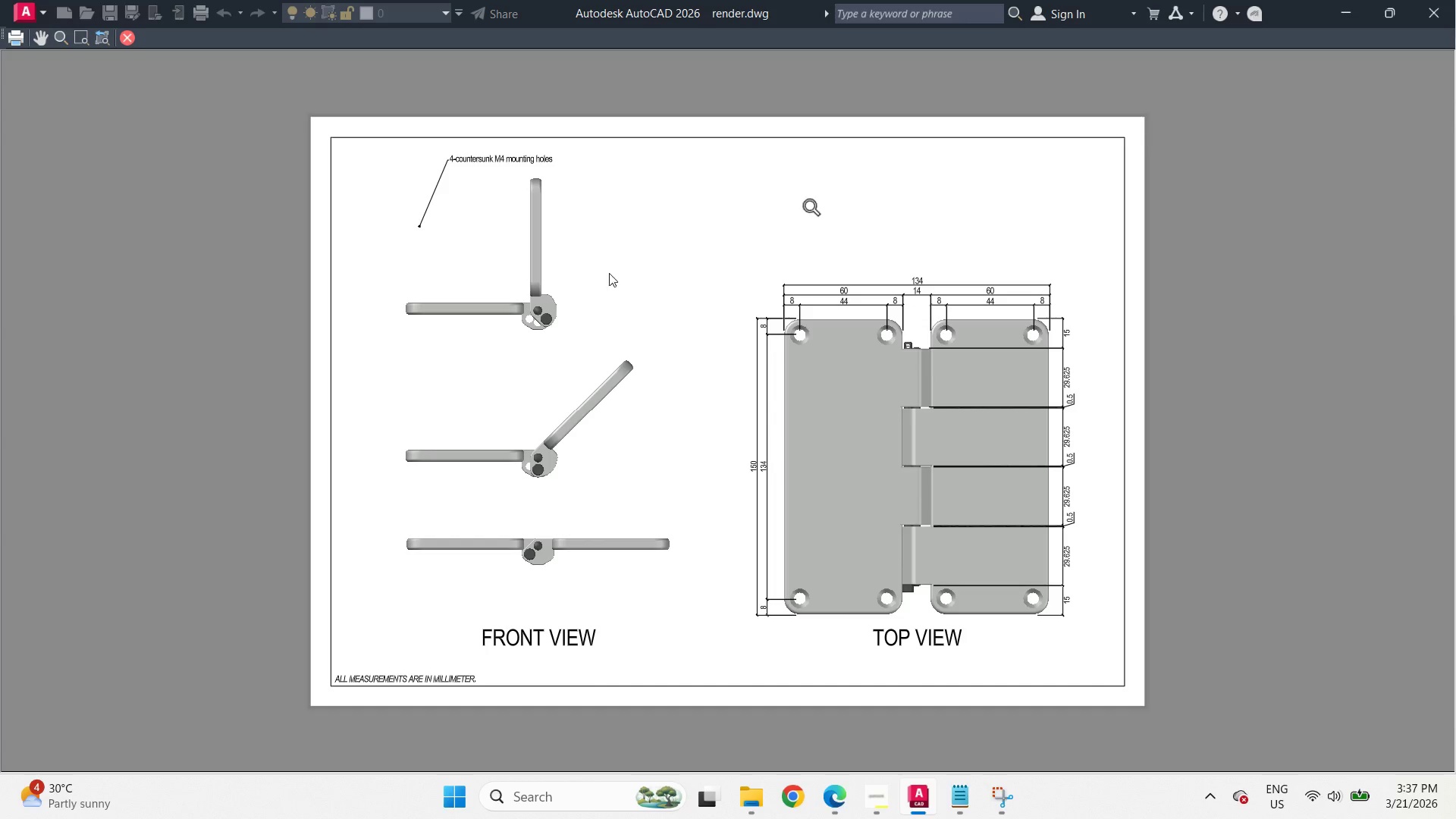 
scroll: coordinate [529, 425], scroll_direction: up, amount: 1.0
 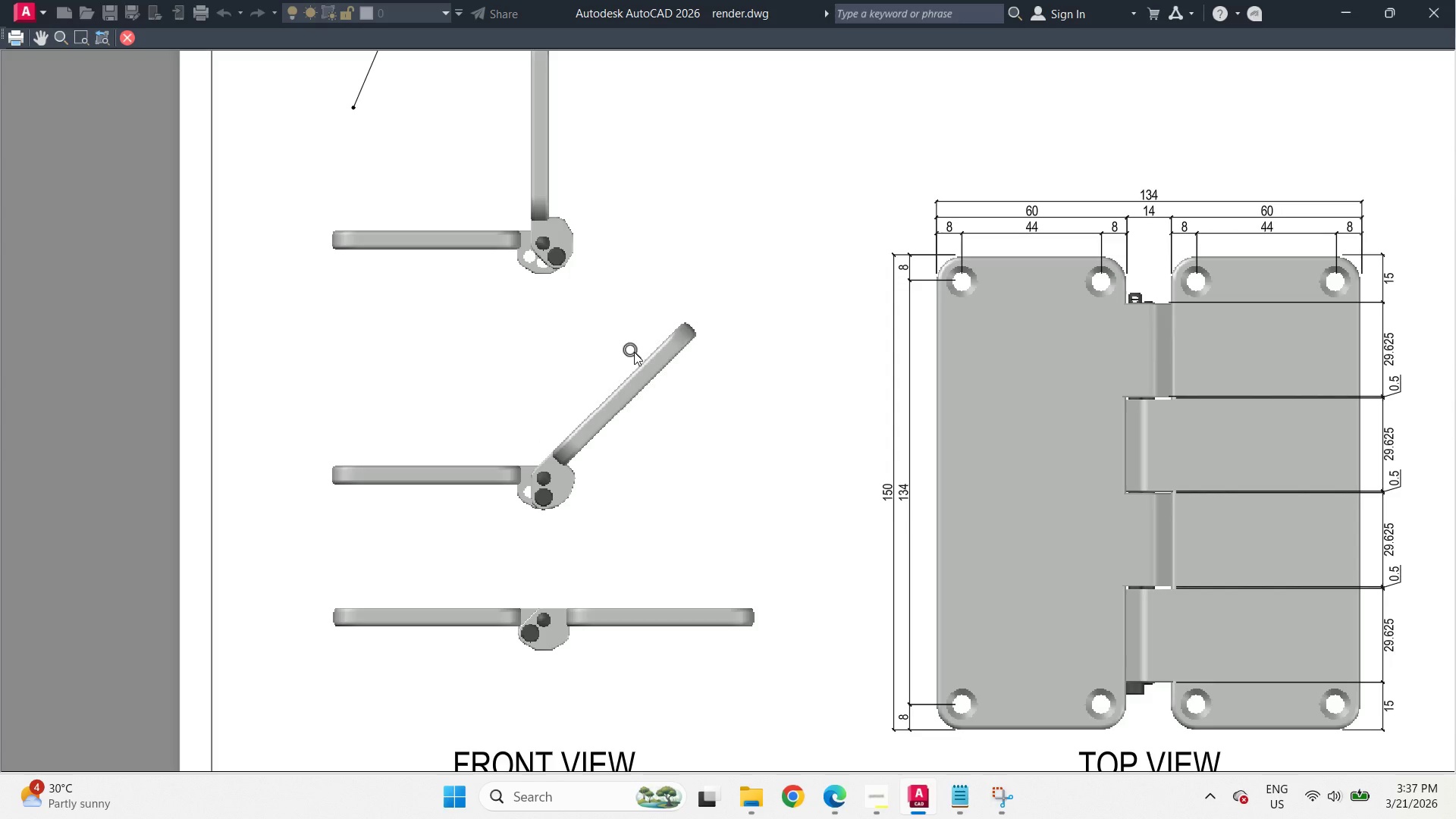 
scroll: coordinate [738, 312], scroll_direction: down, amount: 1.0
 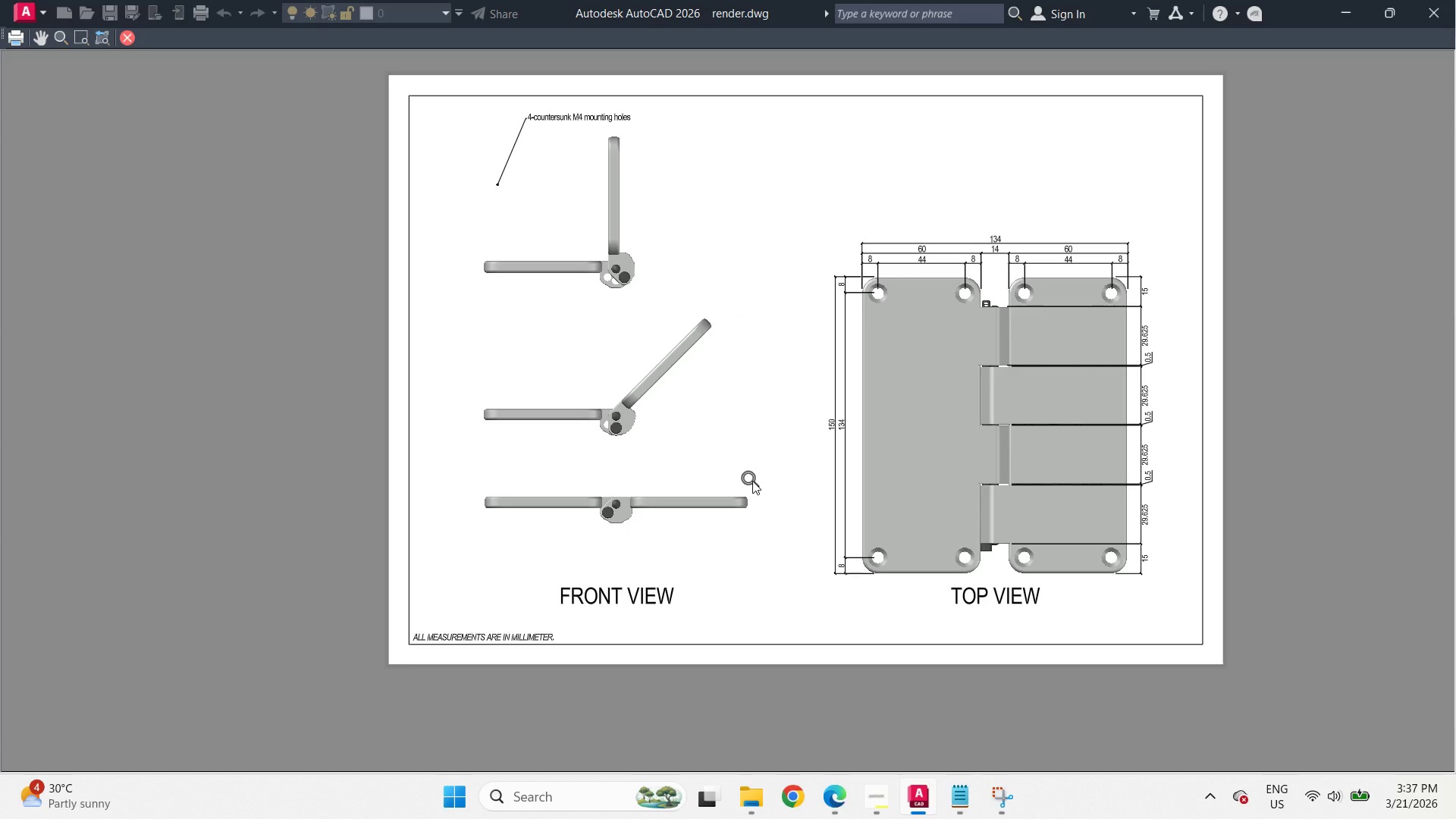 
wait(17.73)
 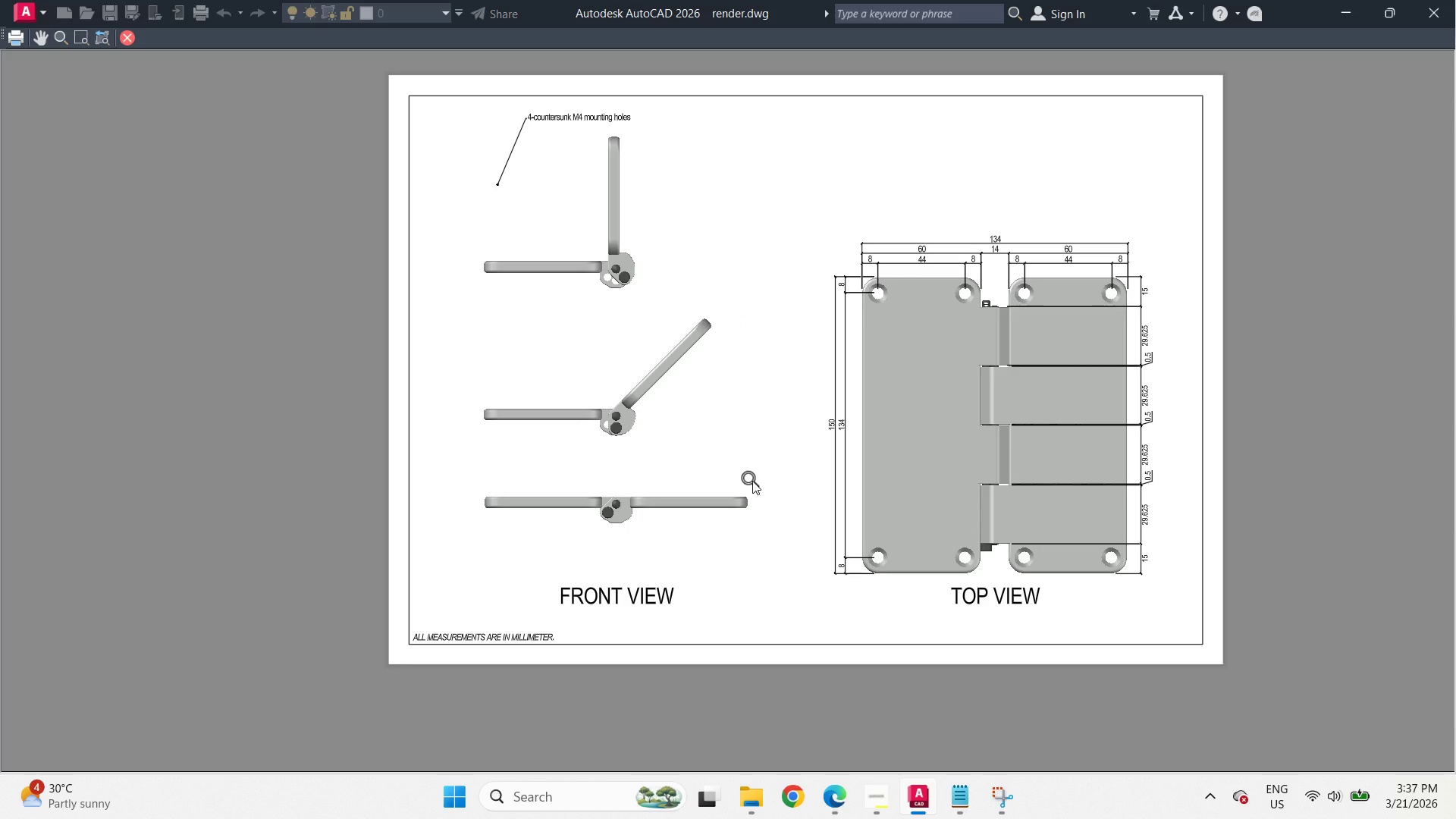 
key(Escape)
 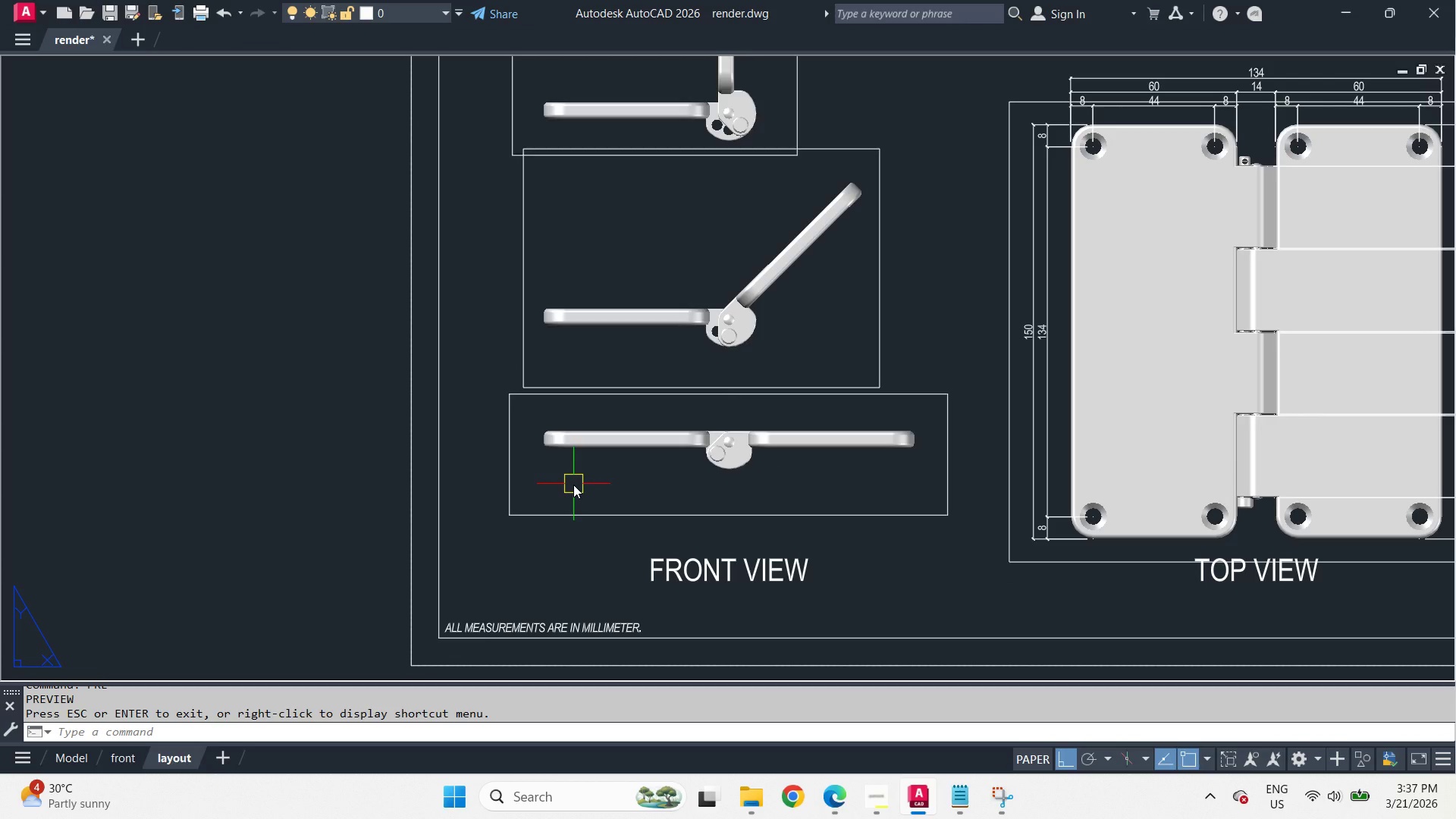 
scroll: coordinate [573, 485], scroll_direction: up, amount: 2.0
 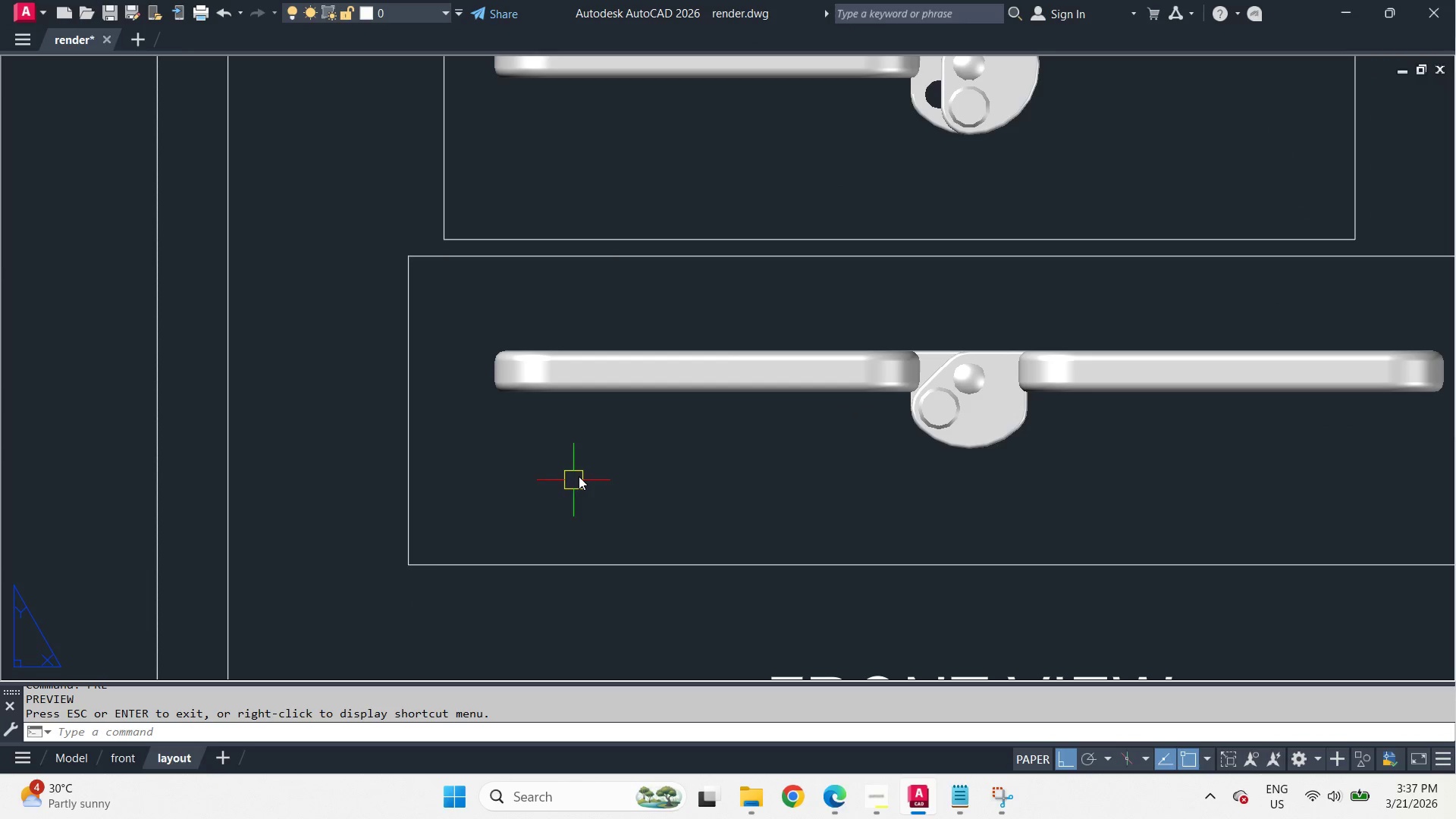 
scroll: coordinate [686, 457], scroll_direction: down, amount: 3.0
 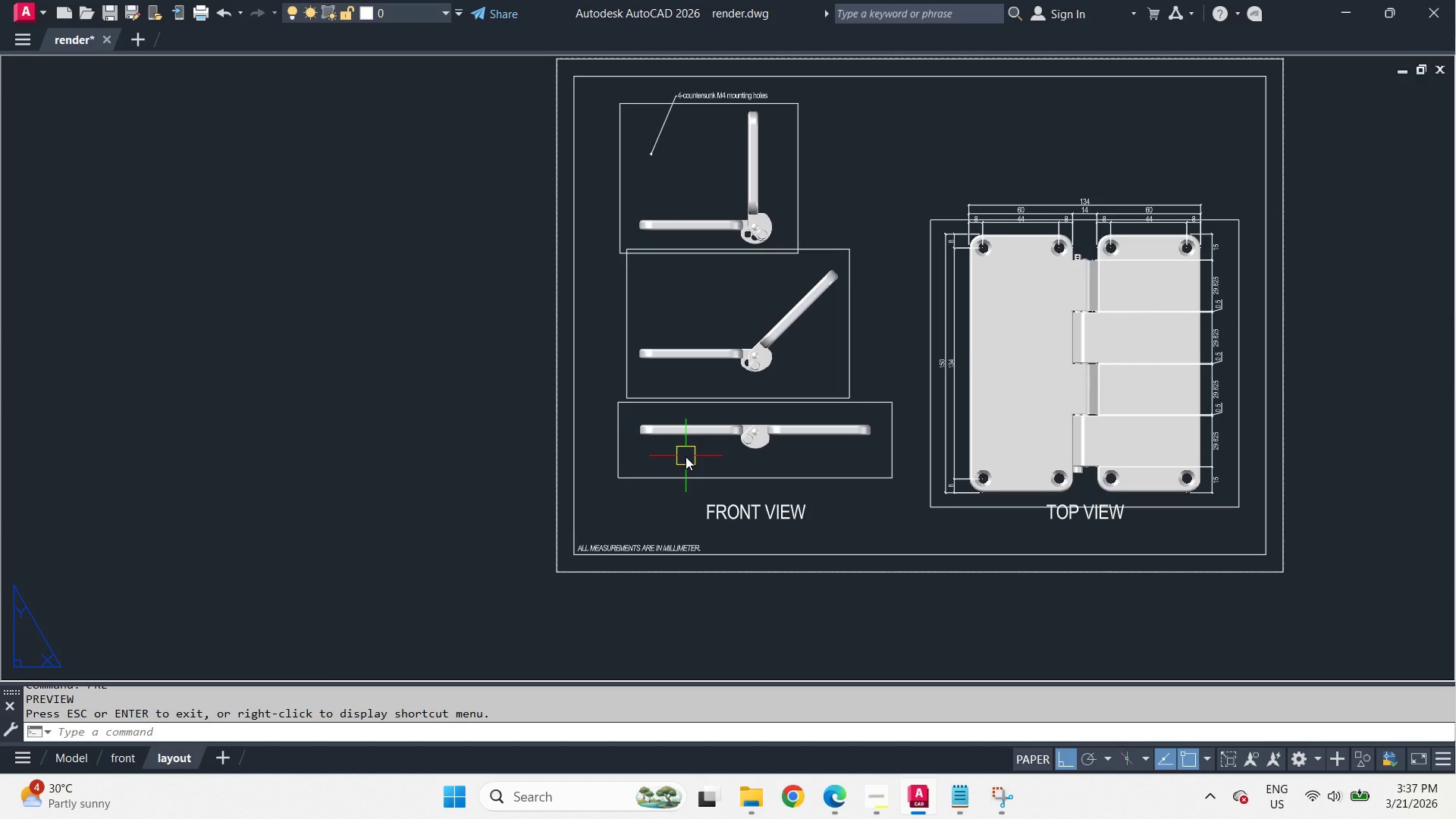 
key(D)
 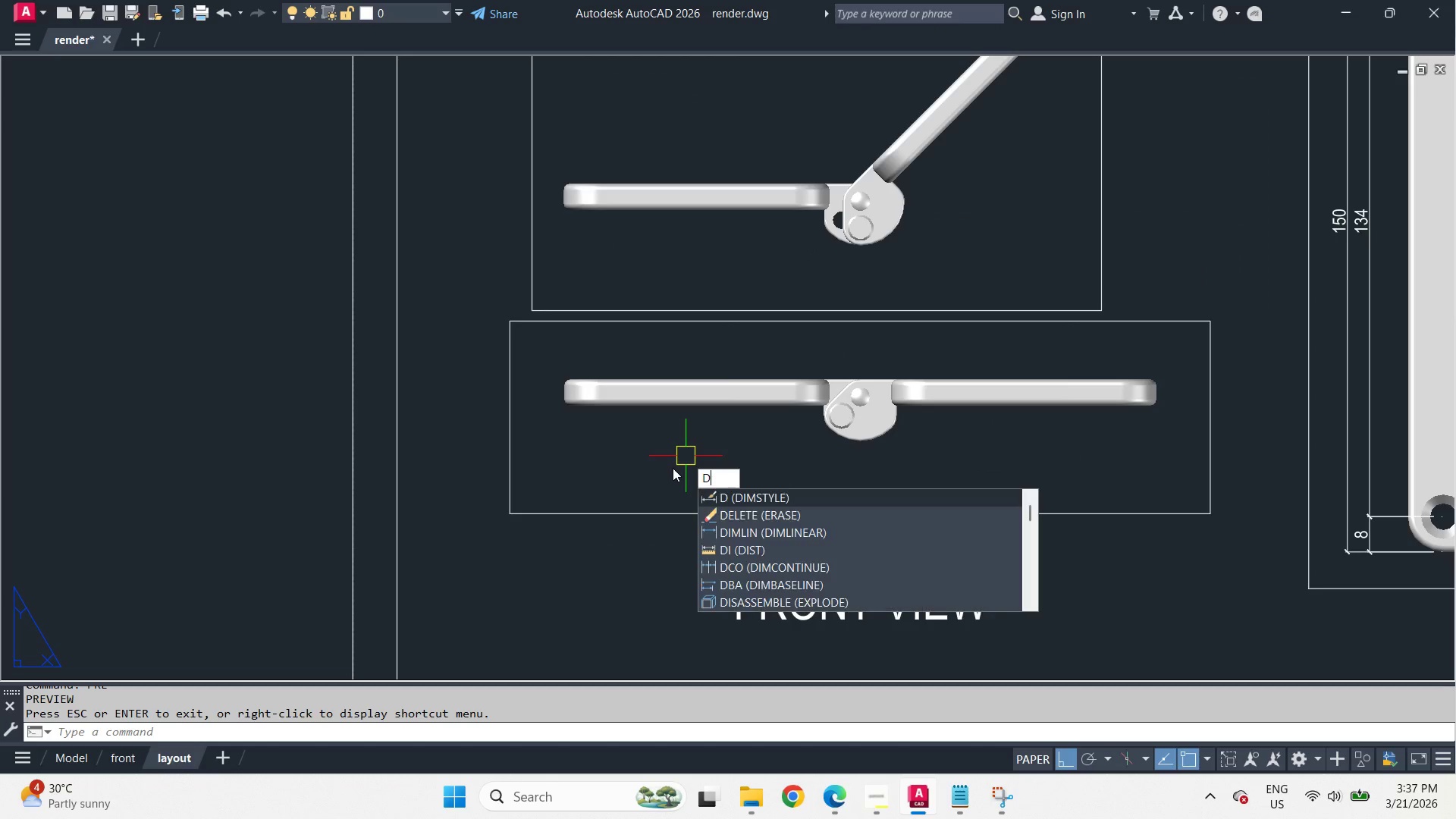 
scroll: coordinate [686, 457], scroll_direction: up, amount: 2.0
 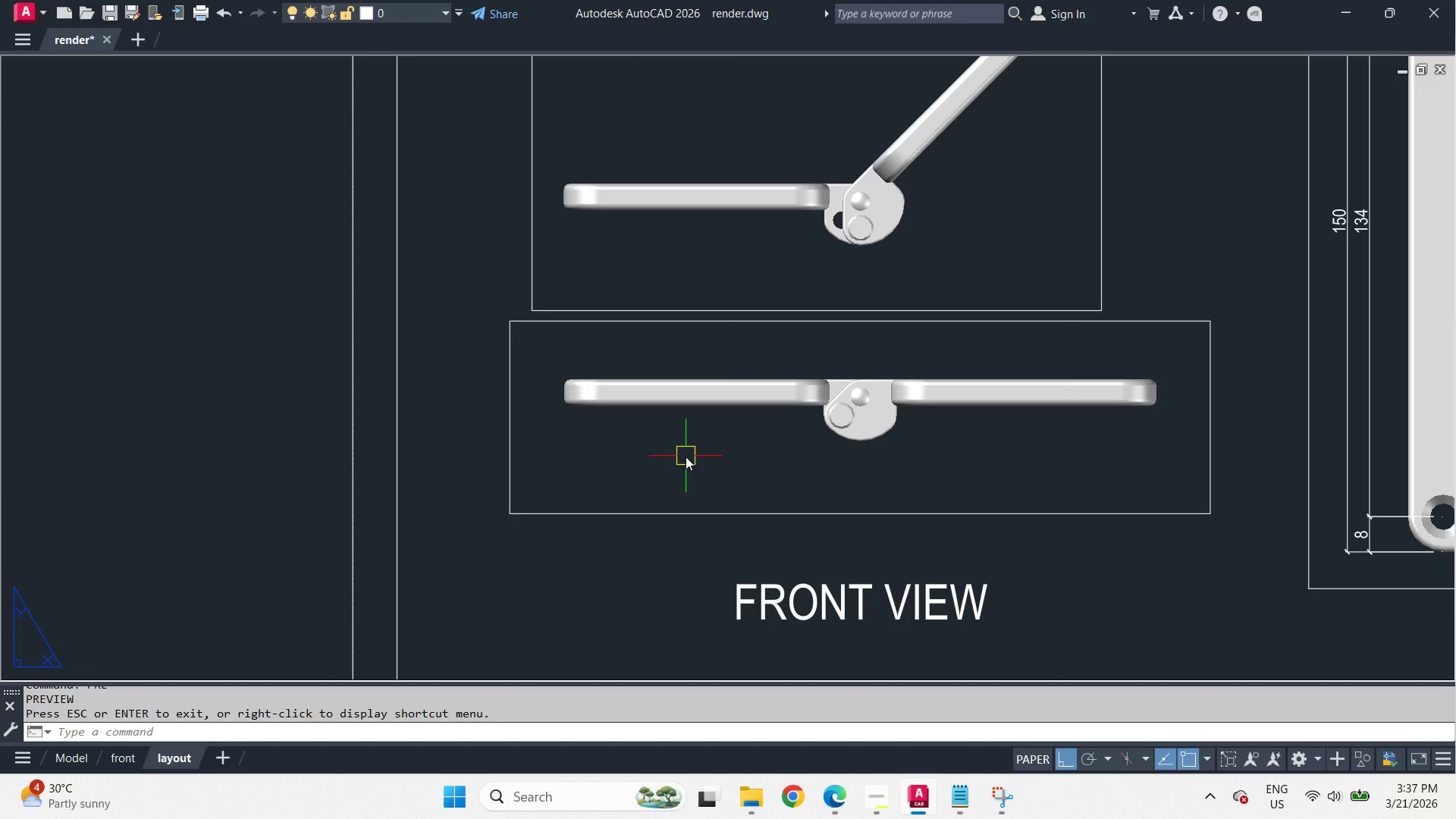 
type(LI )
 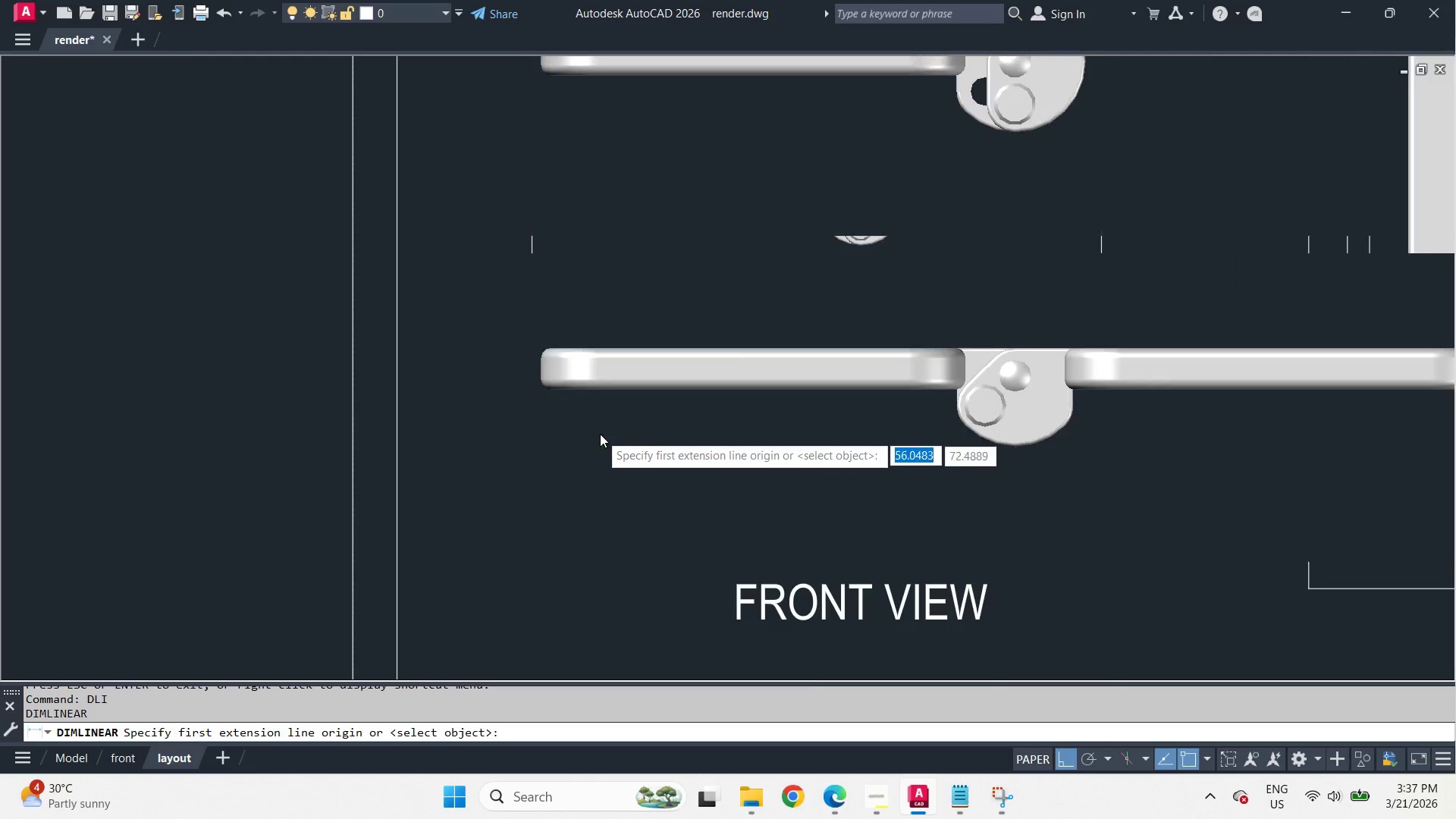 
scroll: coordinate [601, 435], scroll_direction: up, amount: 1.0
 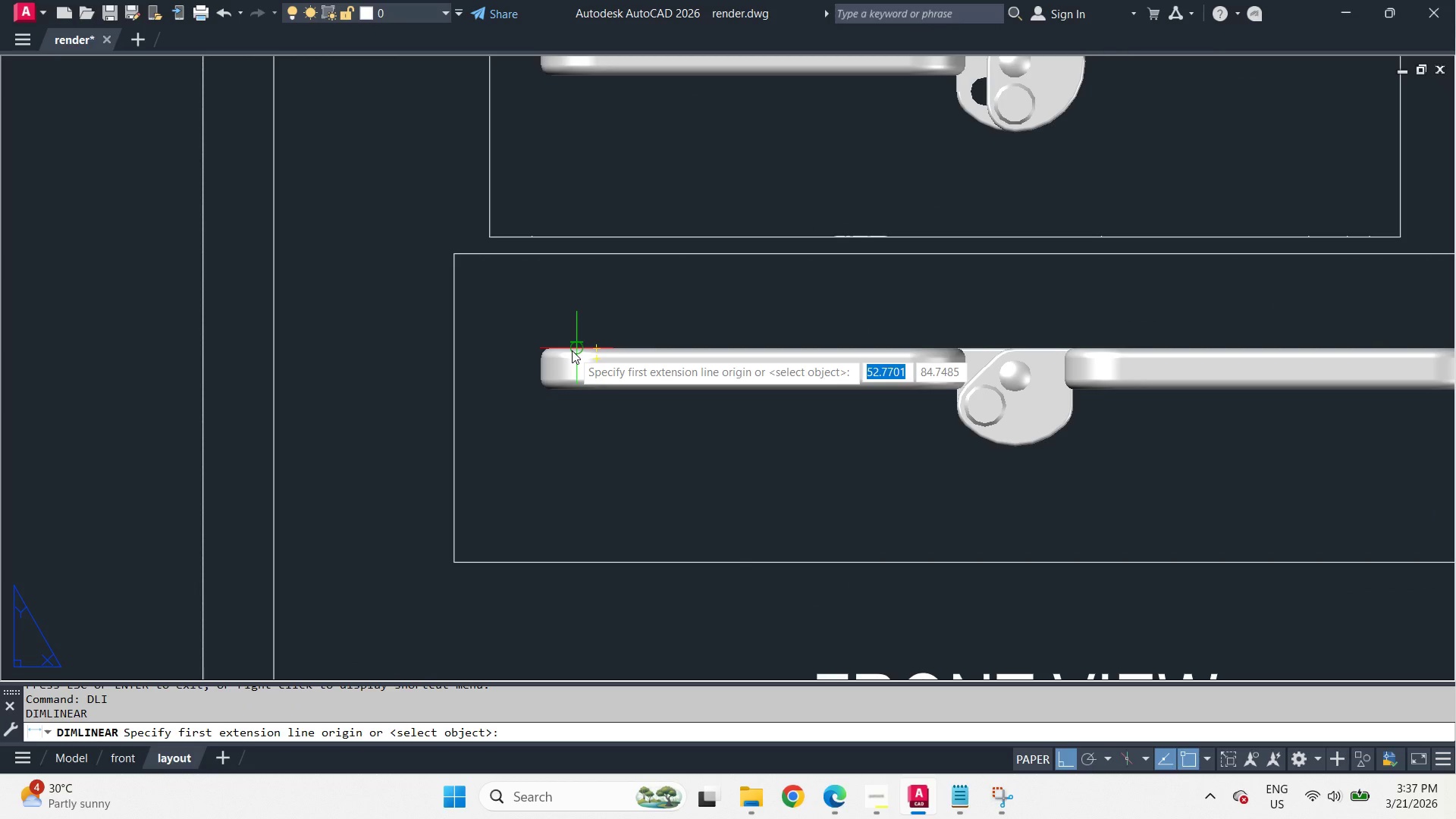 
type(END )
 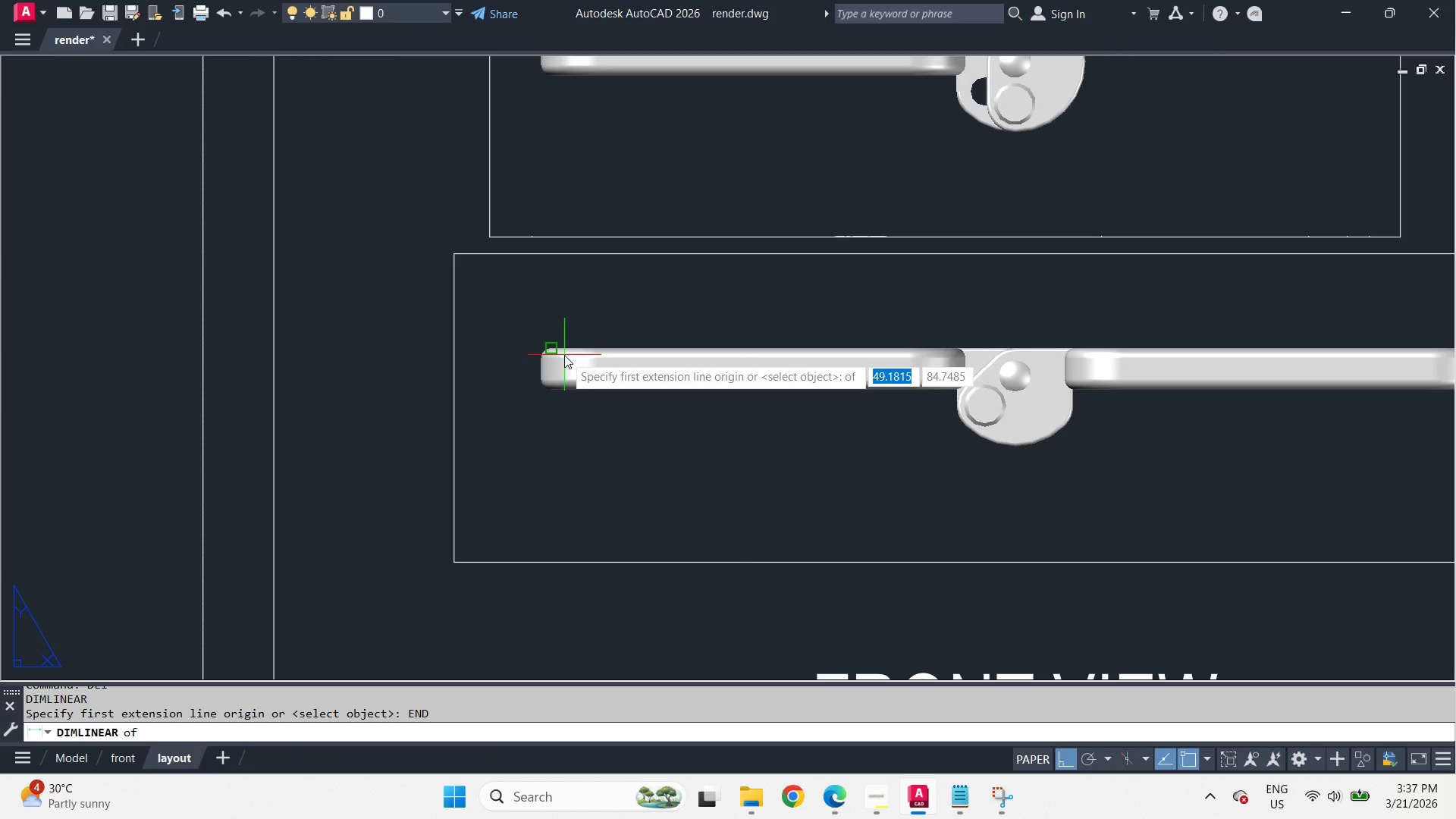 
left_click([564, 355])
 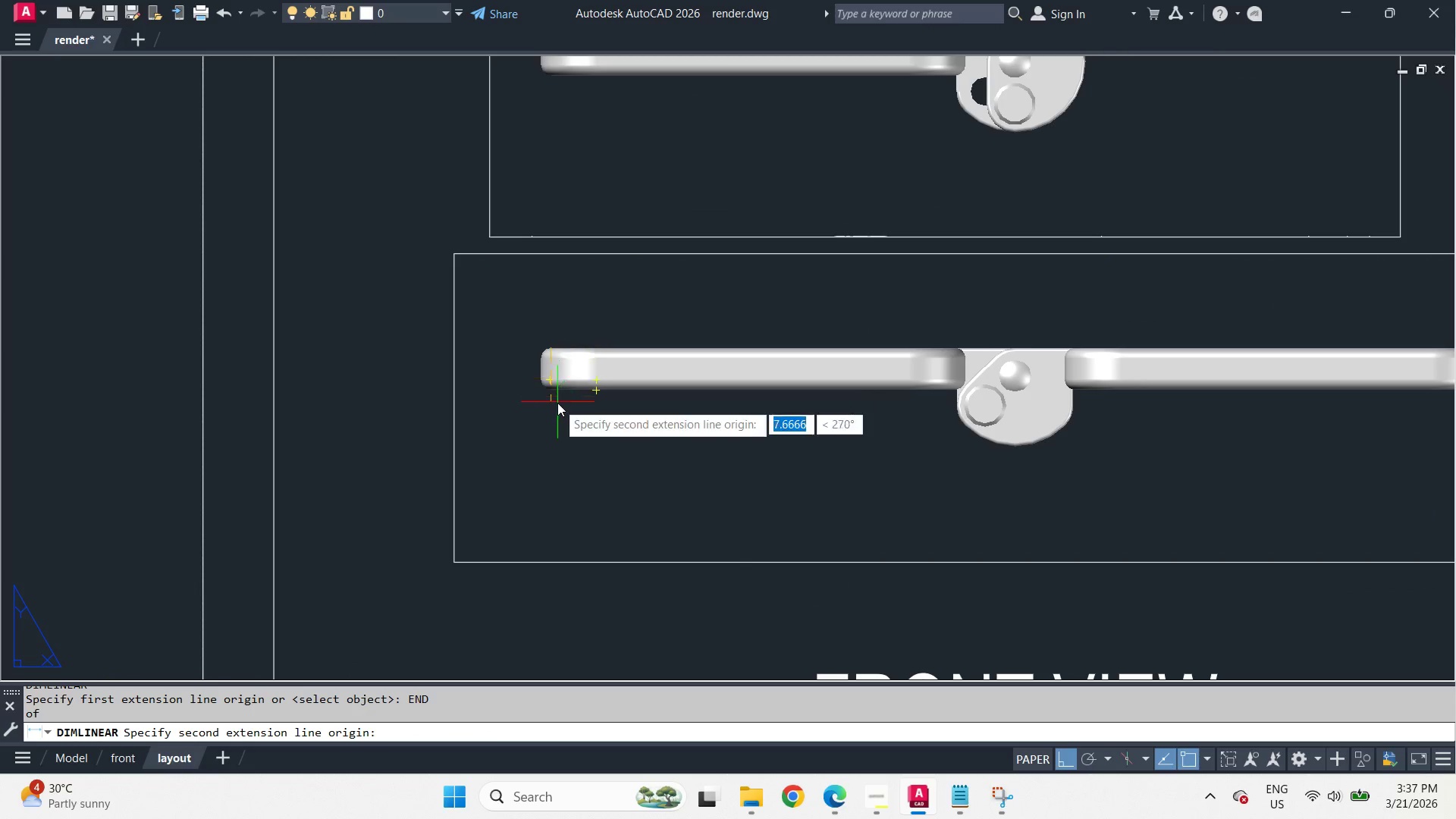 
type(END)
 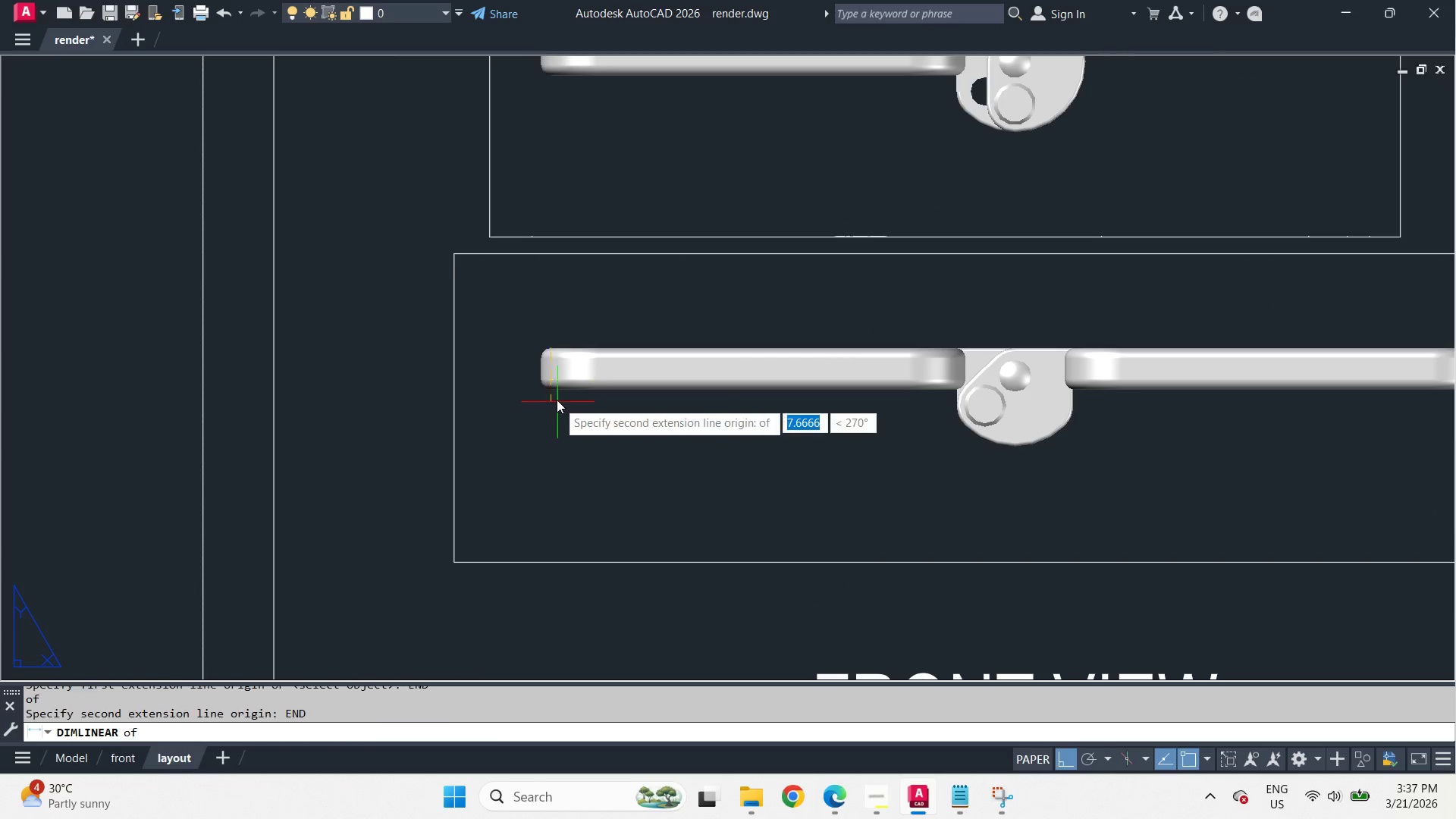 
key(Space)
 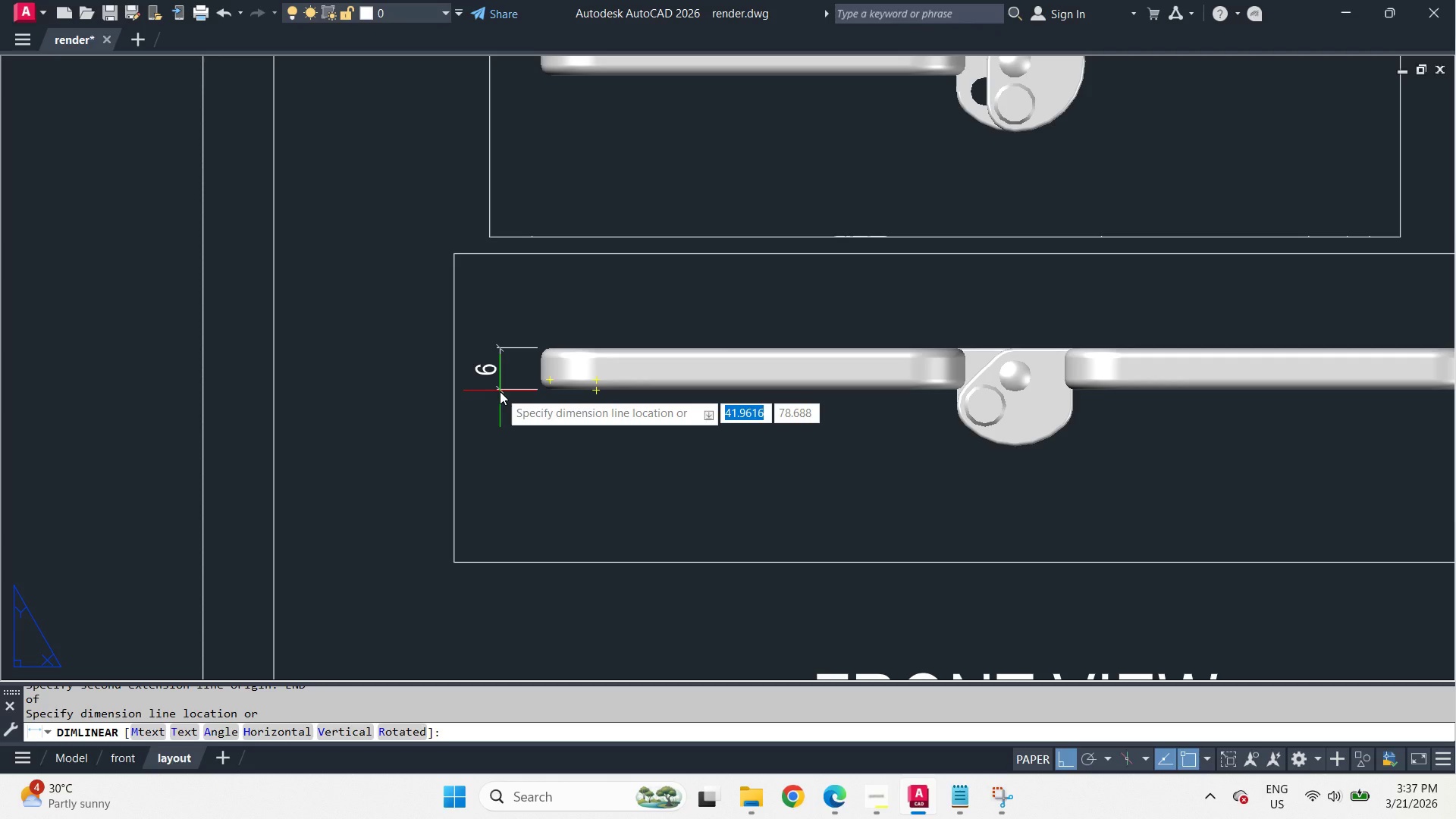 
left_click([500, 391])
 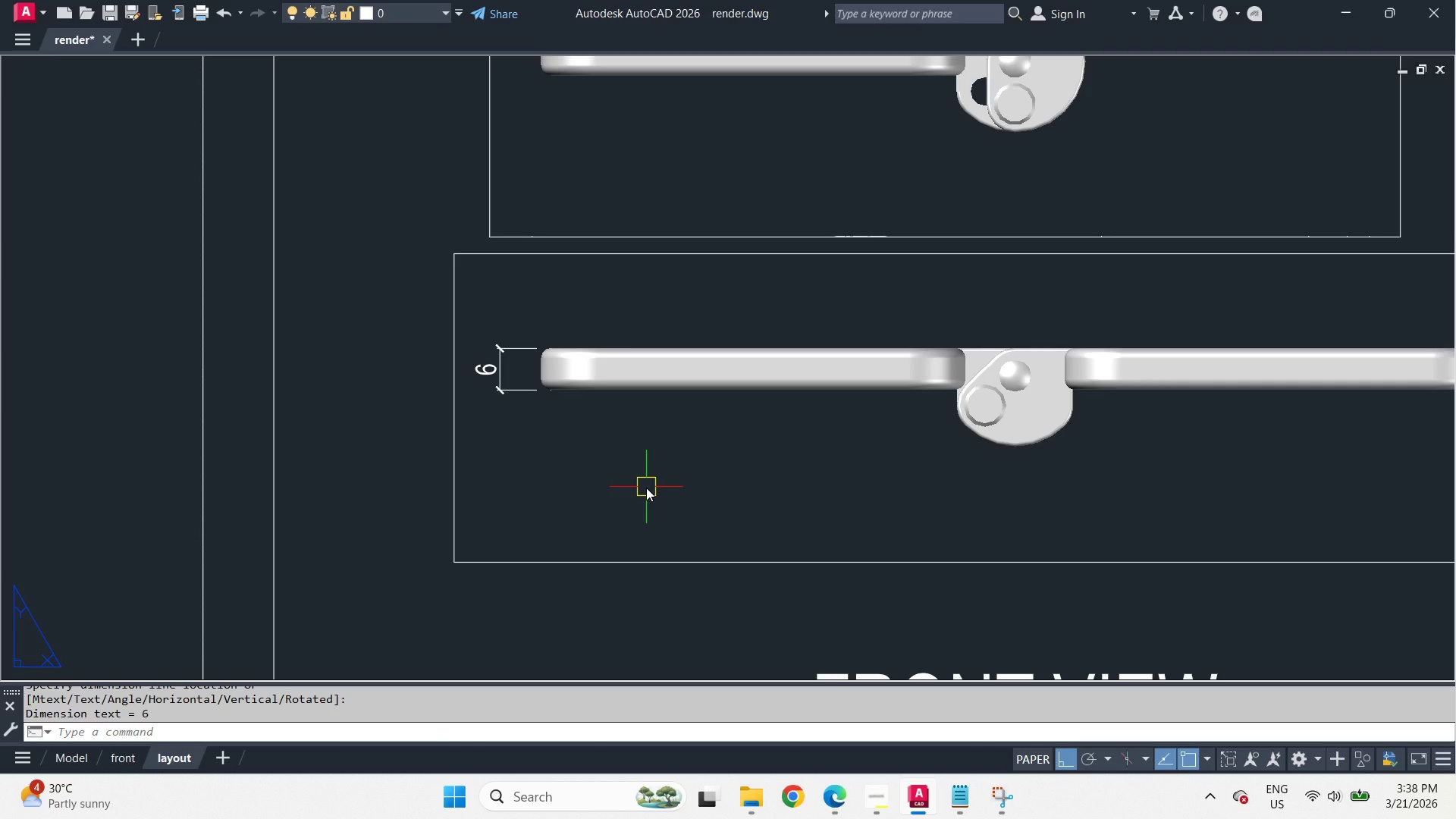 
scroll: coordinate [646, 488], scroll_direction: down, amount: 1.0
 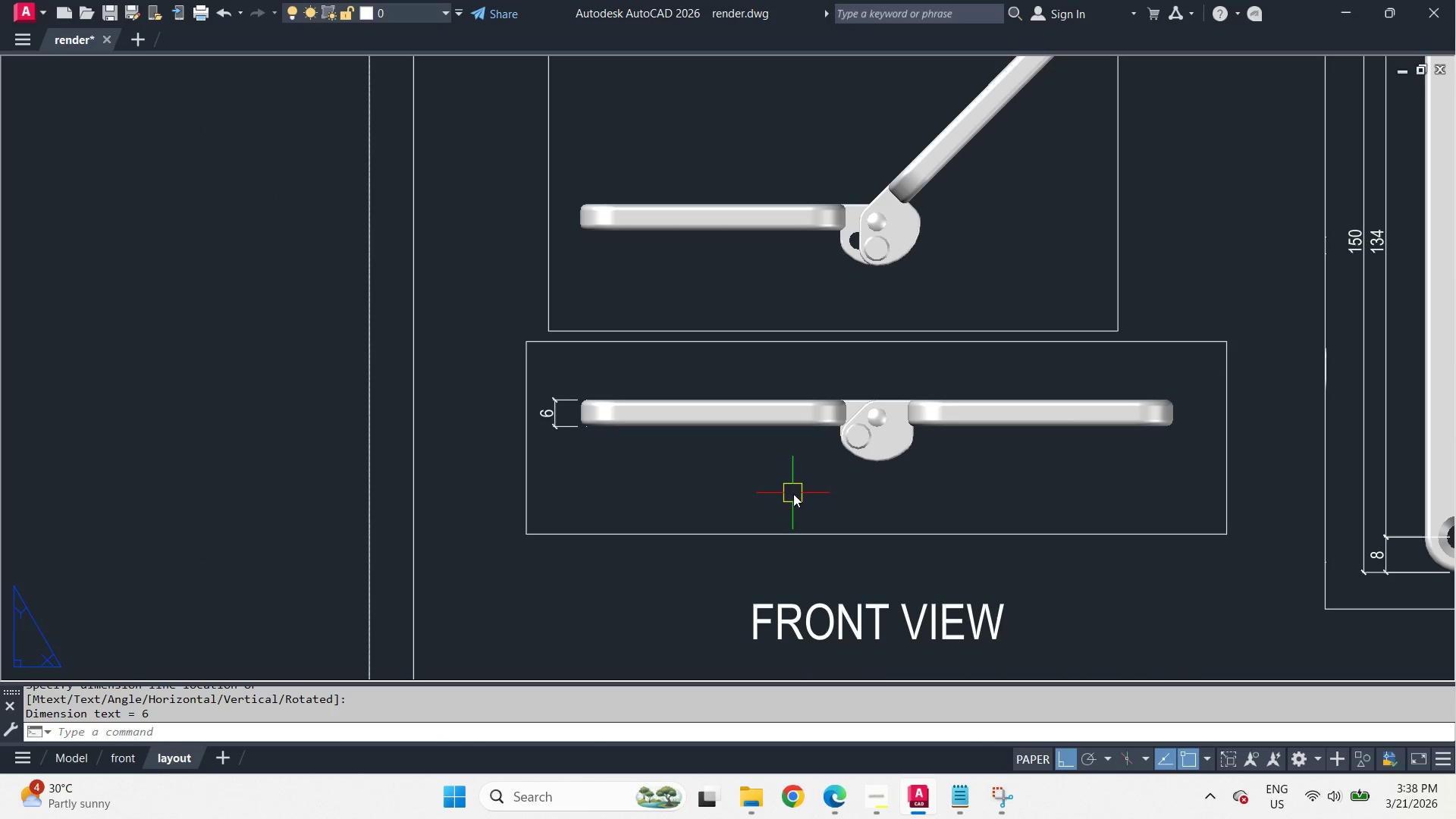 
scroll: coordinate [897, 481], scroll_direction: up, amount: 1.0
 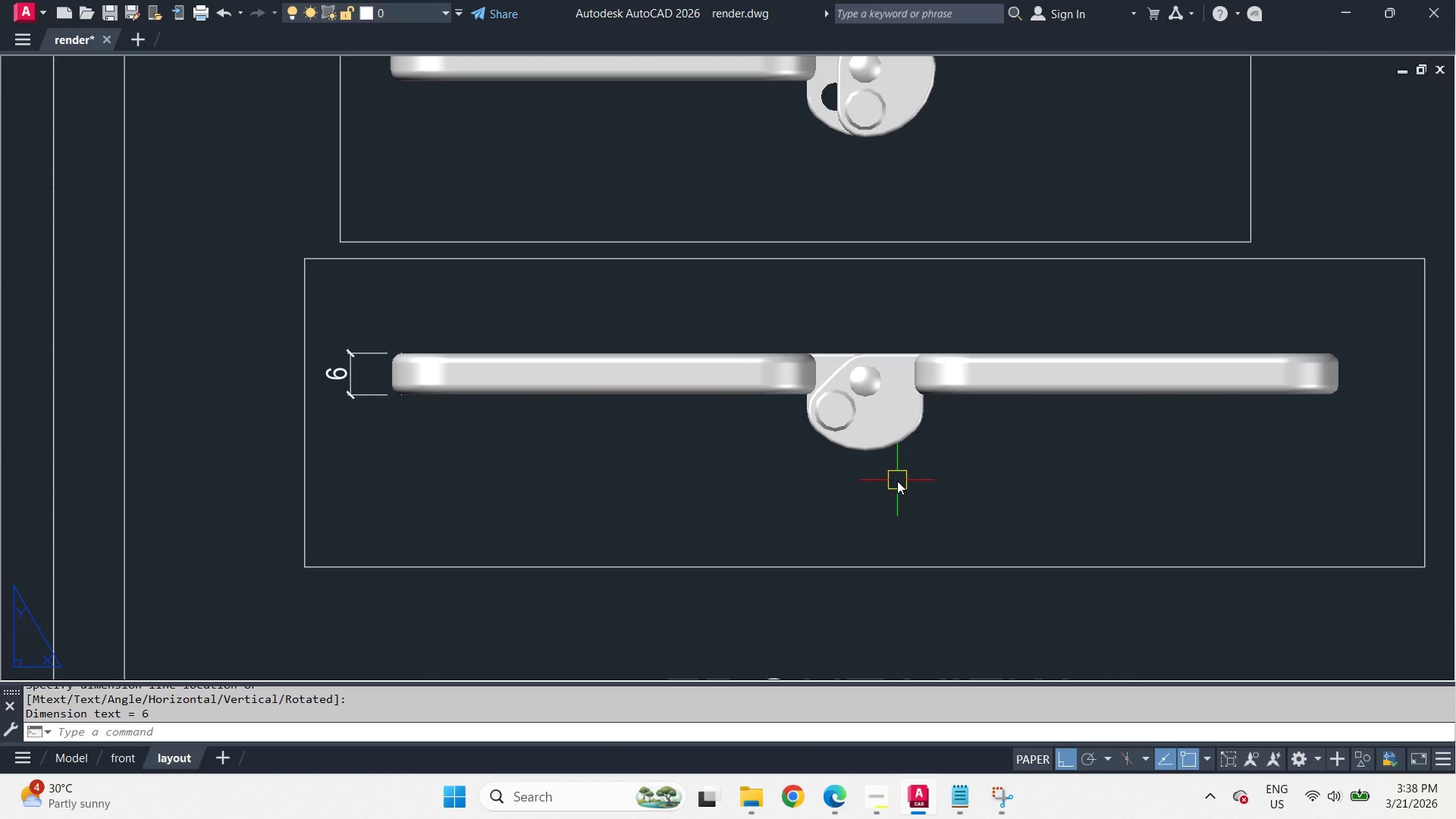 
type(DA)
 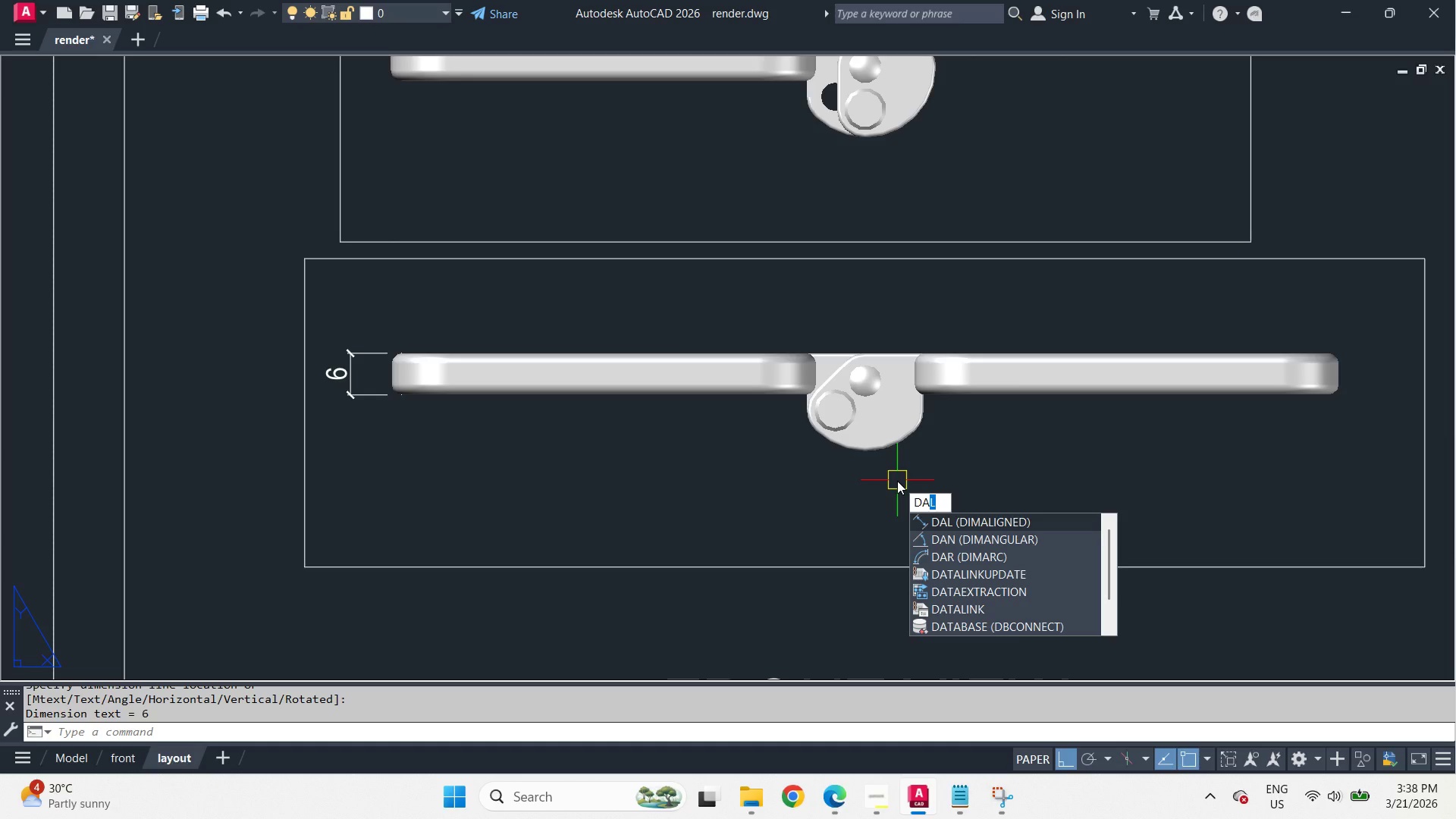 
wait(6.88)
 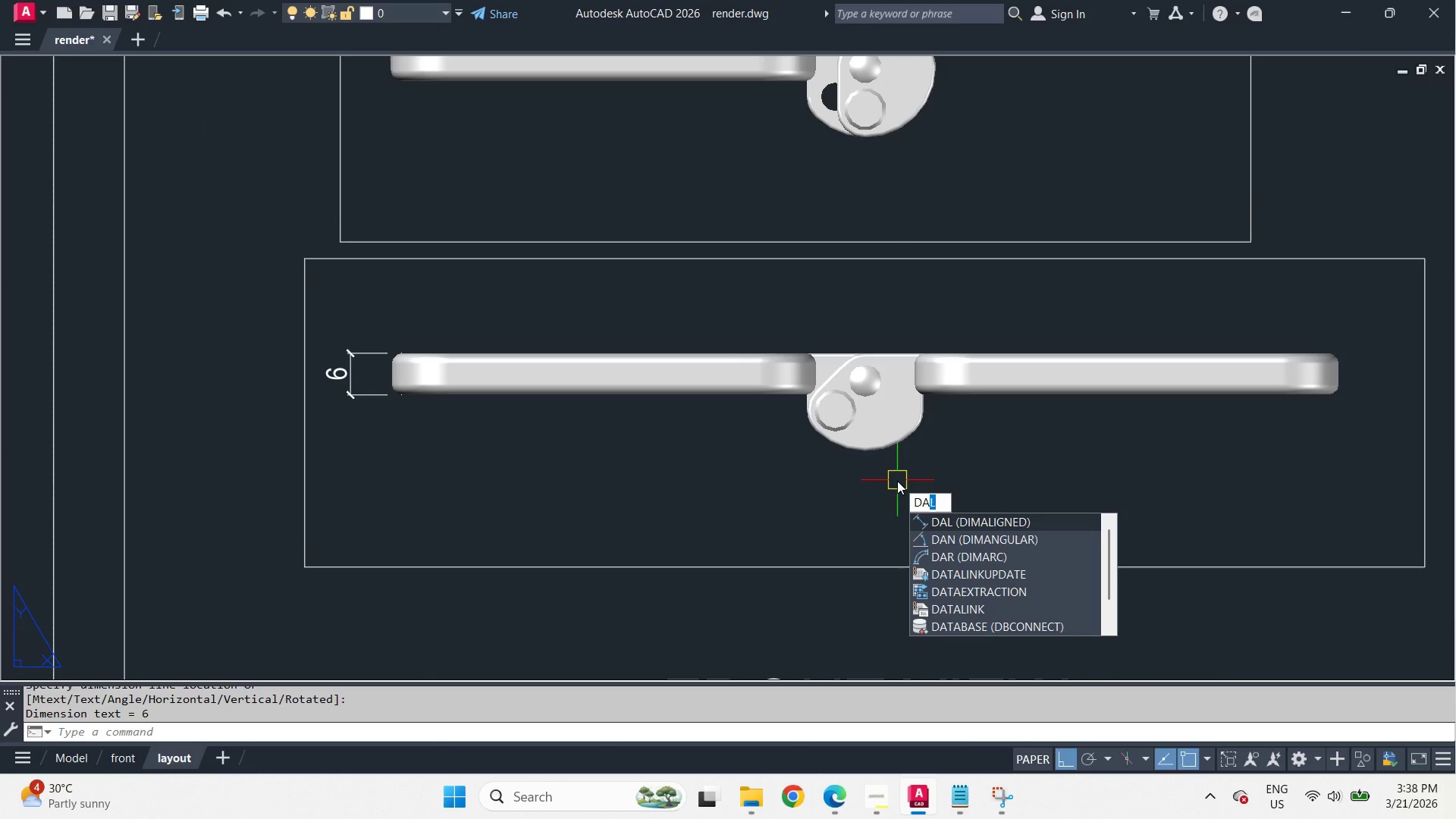 
key(N)
 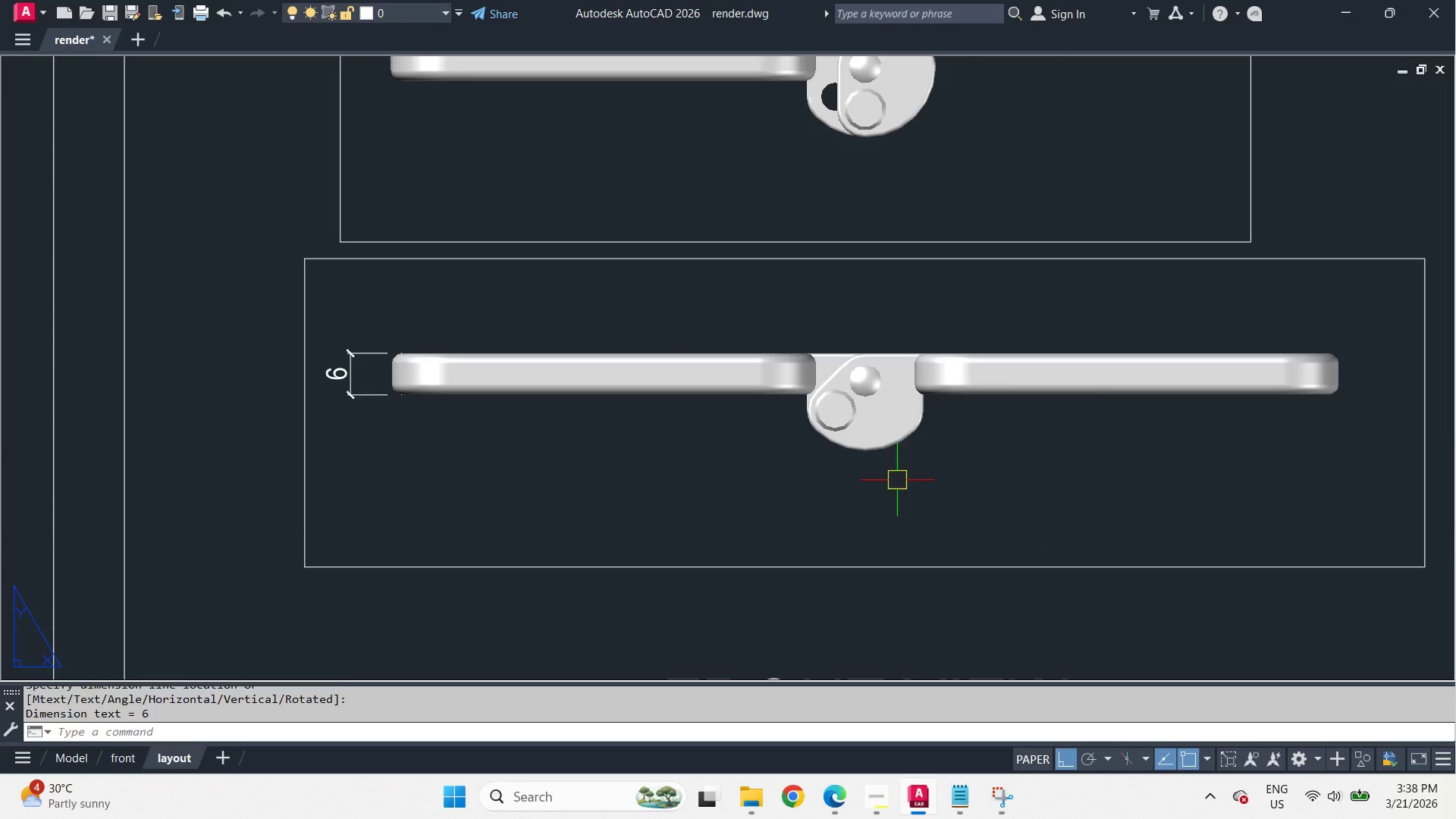 
key(Space)
 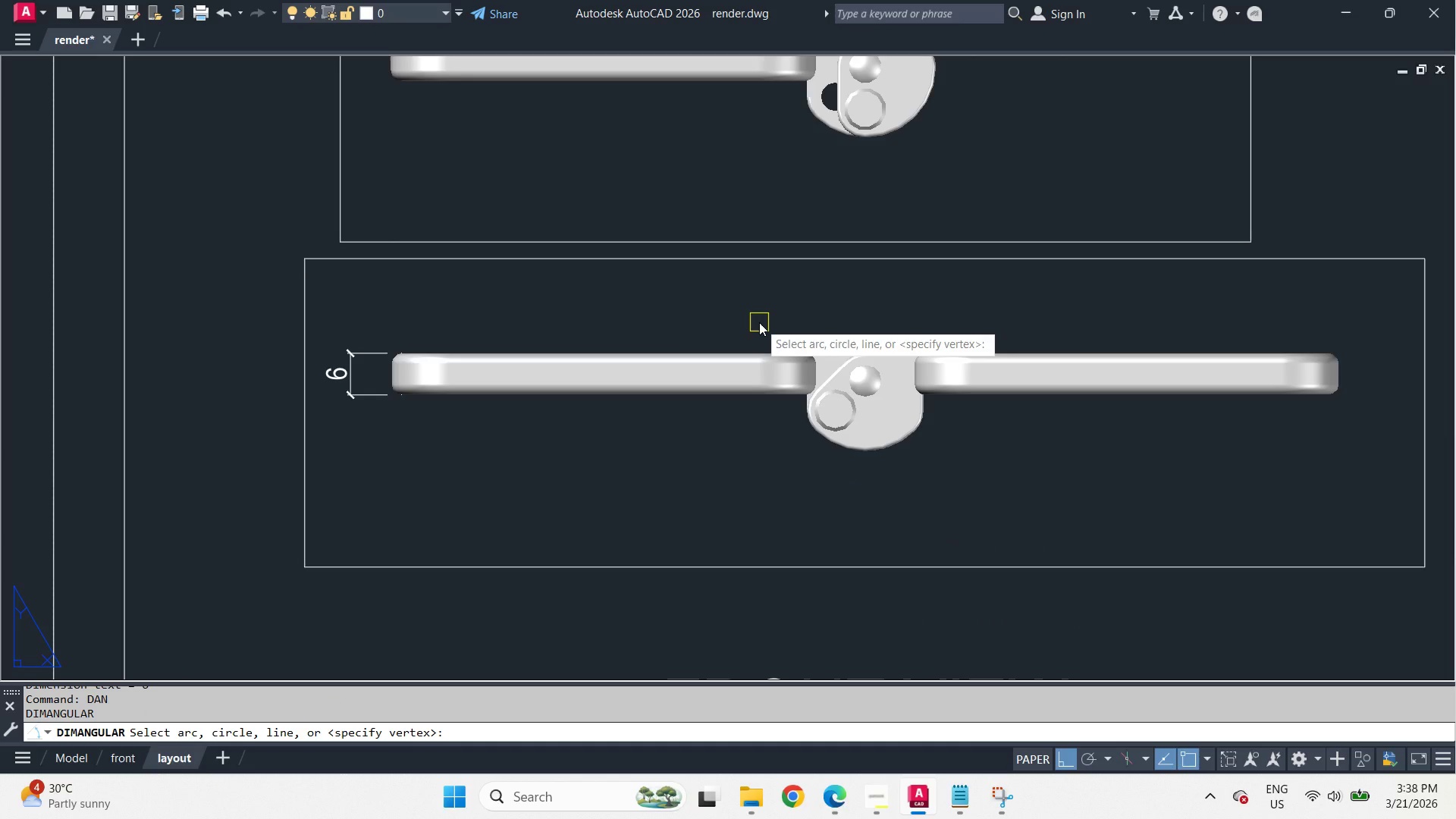 
key(Escape)
 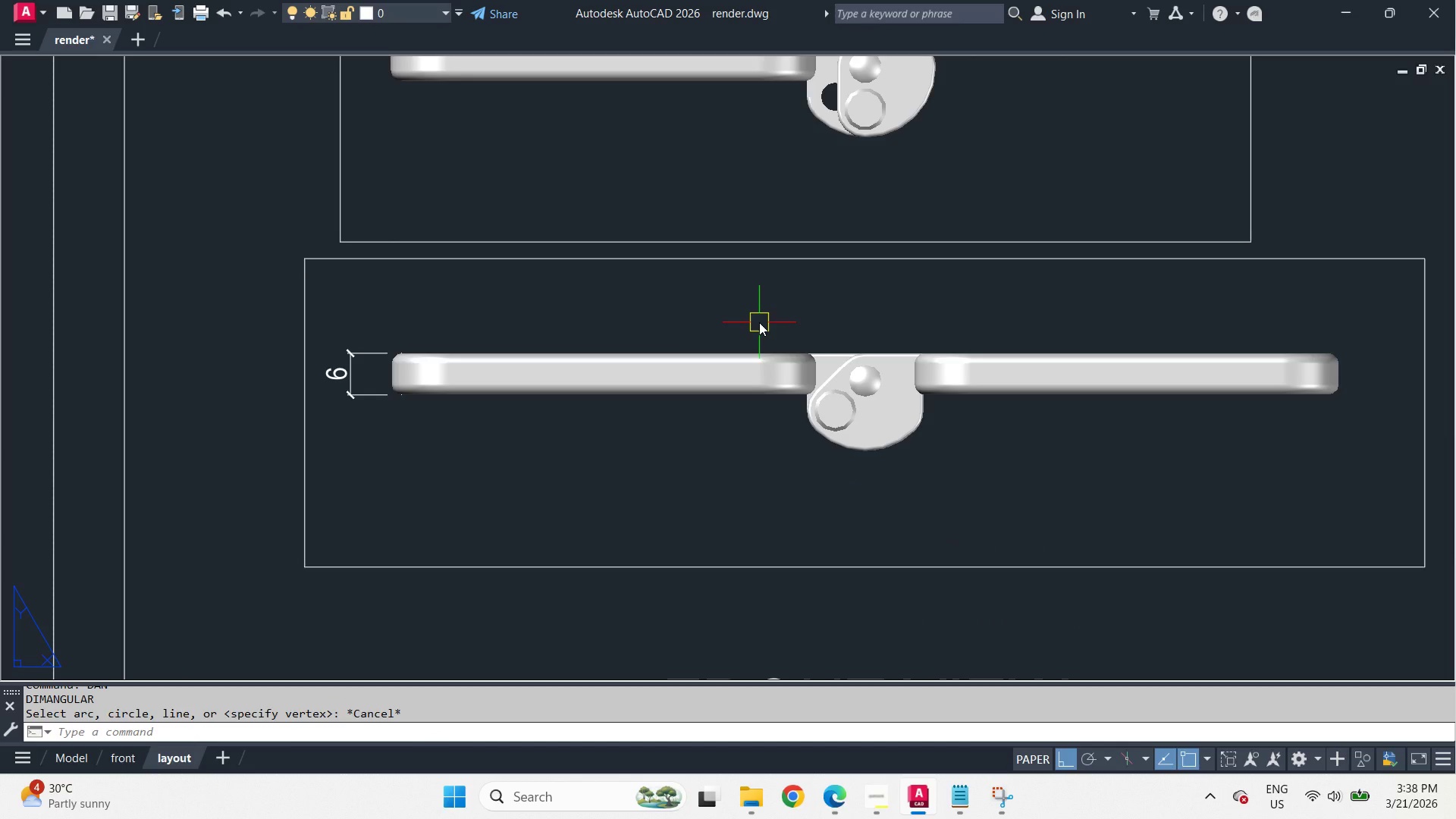 
key(L)
 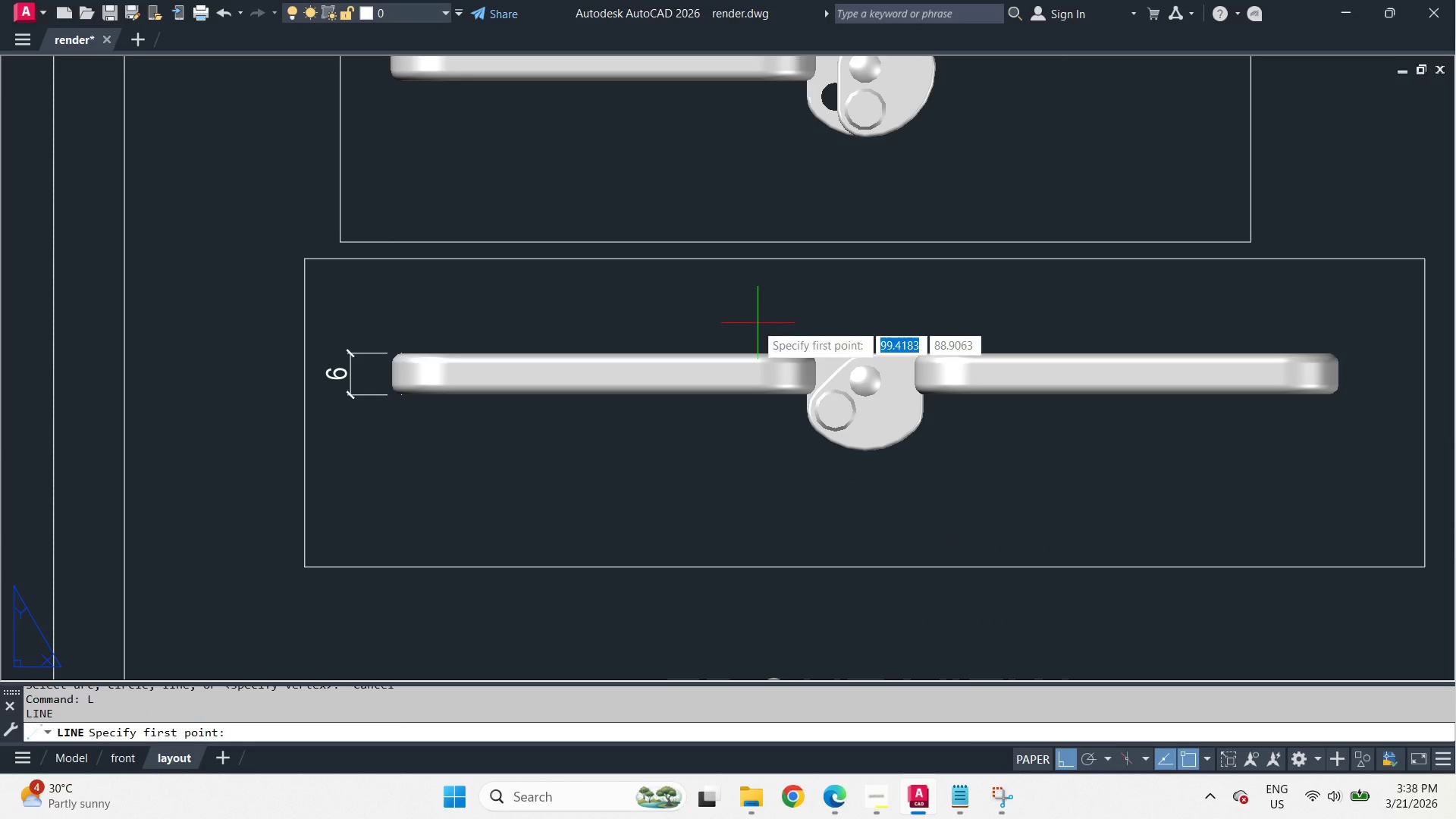 
key(Space)
 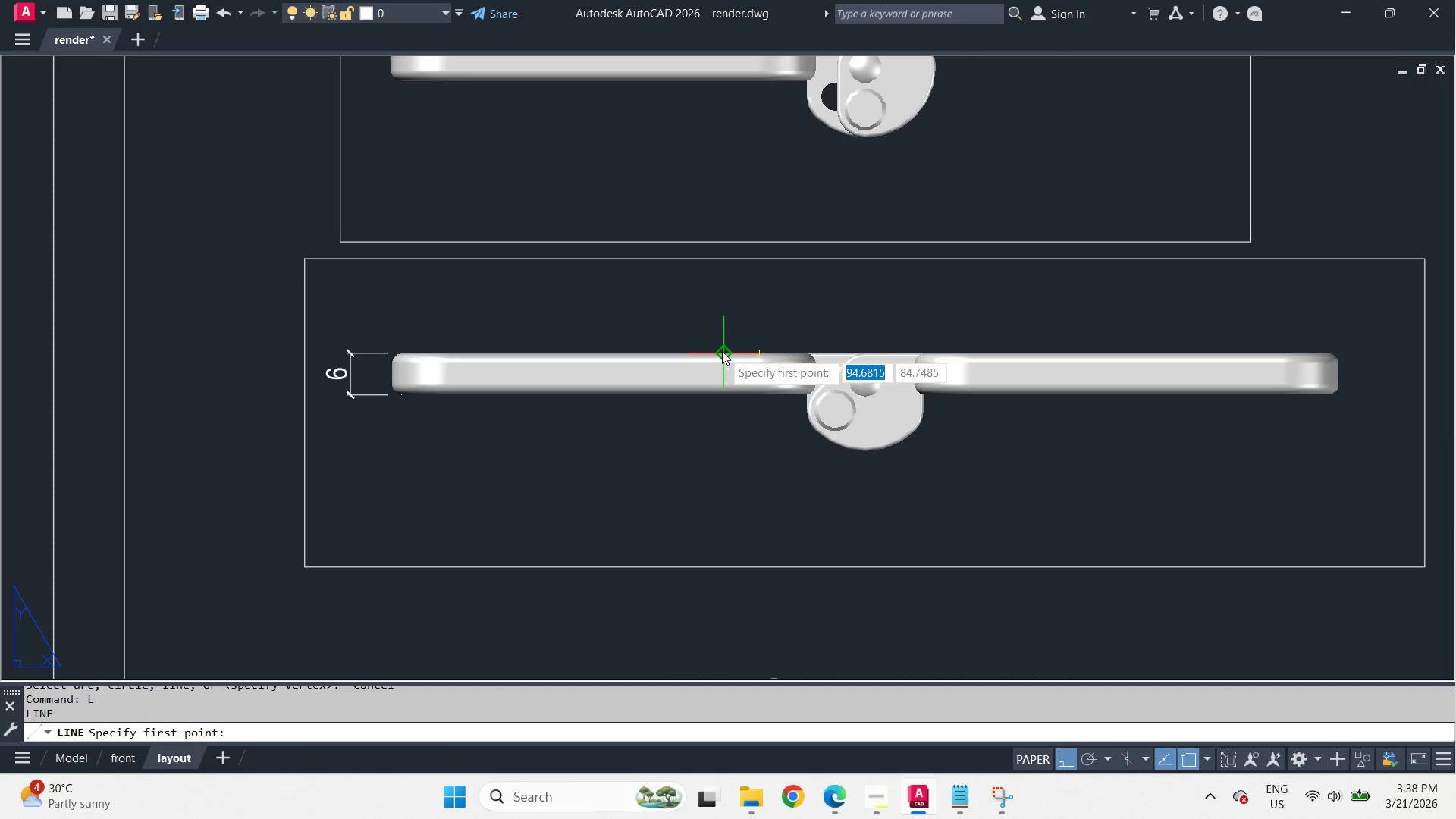 
left_click([722, 351])
 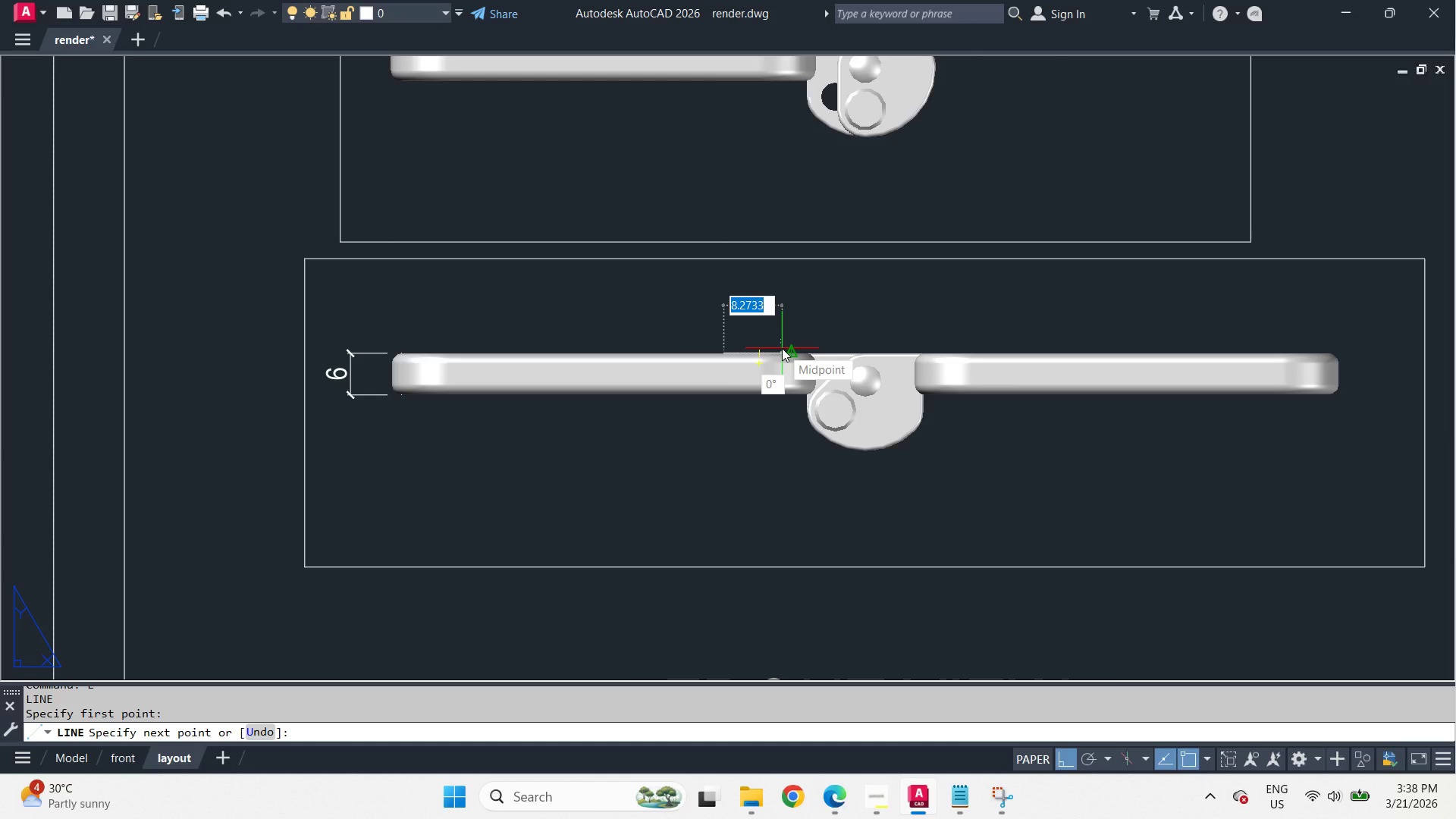 
left_click([779, 348])
 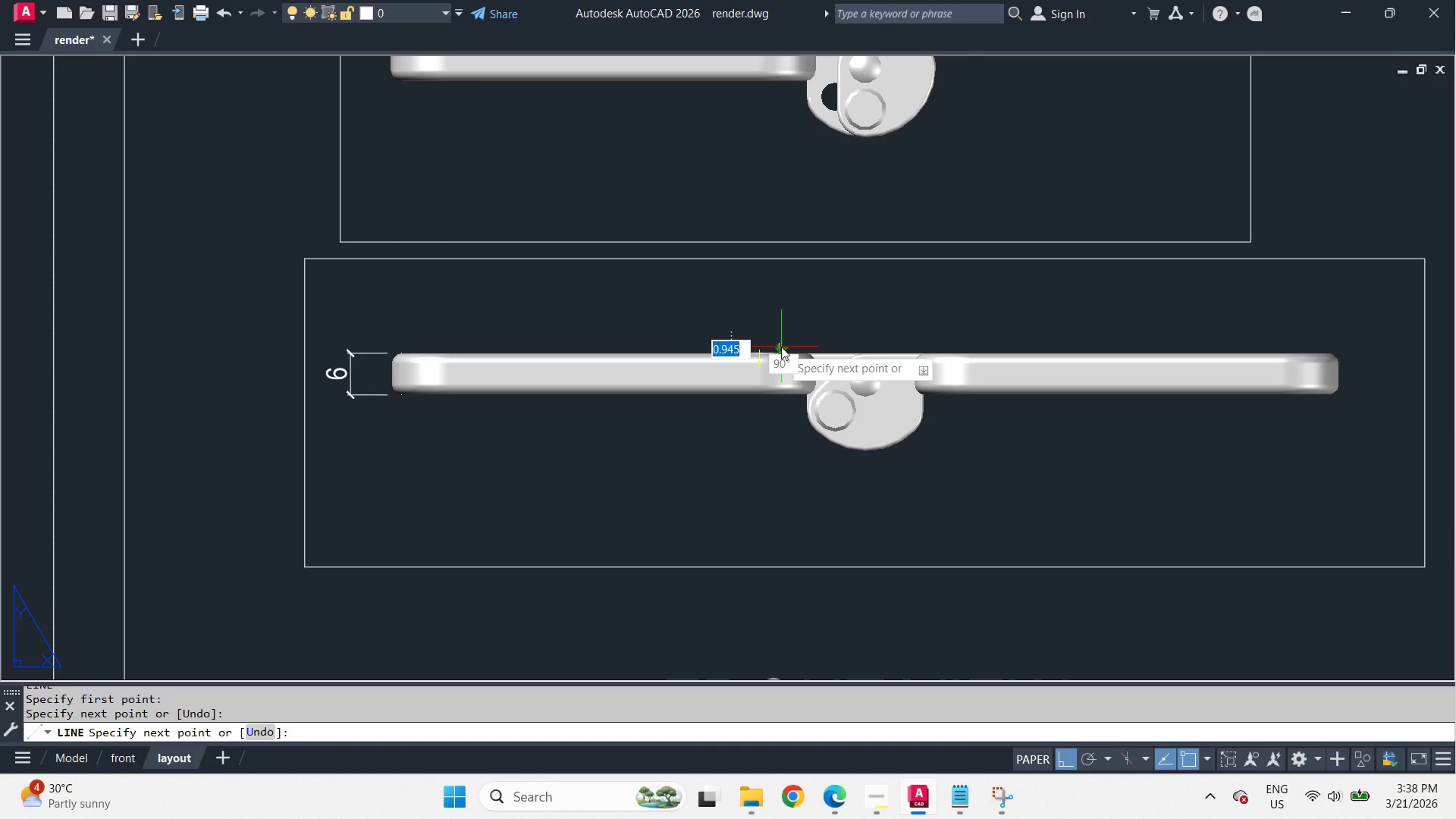 
key(Space)
 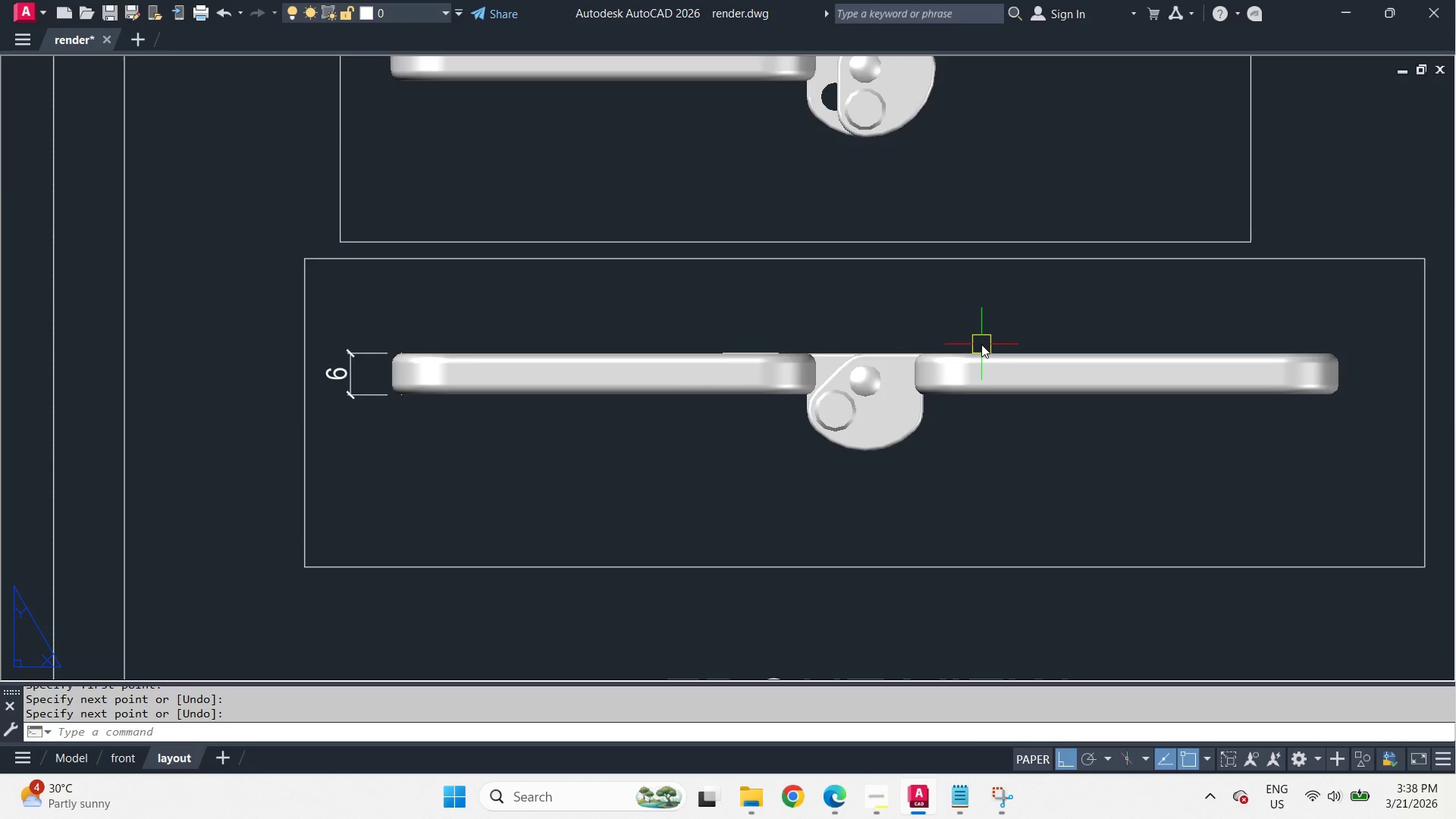 
key(Space)
 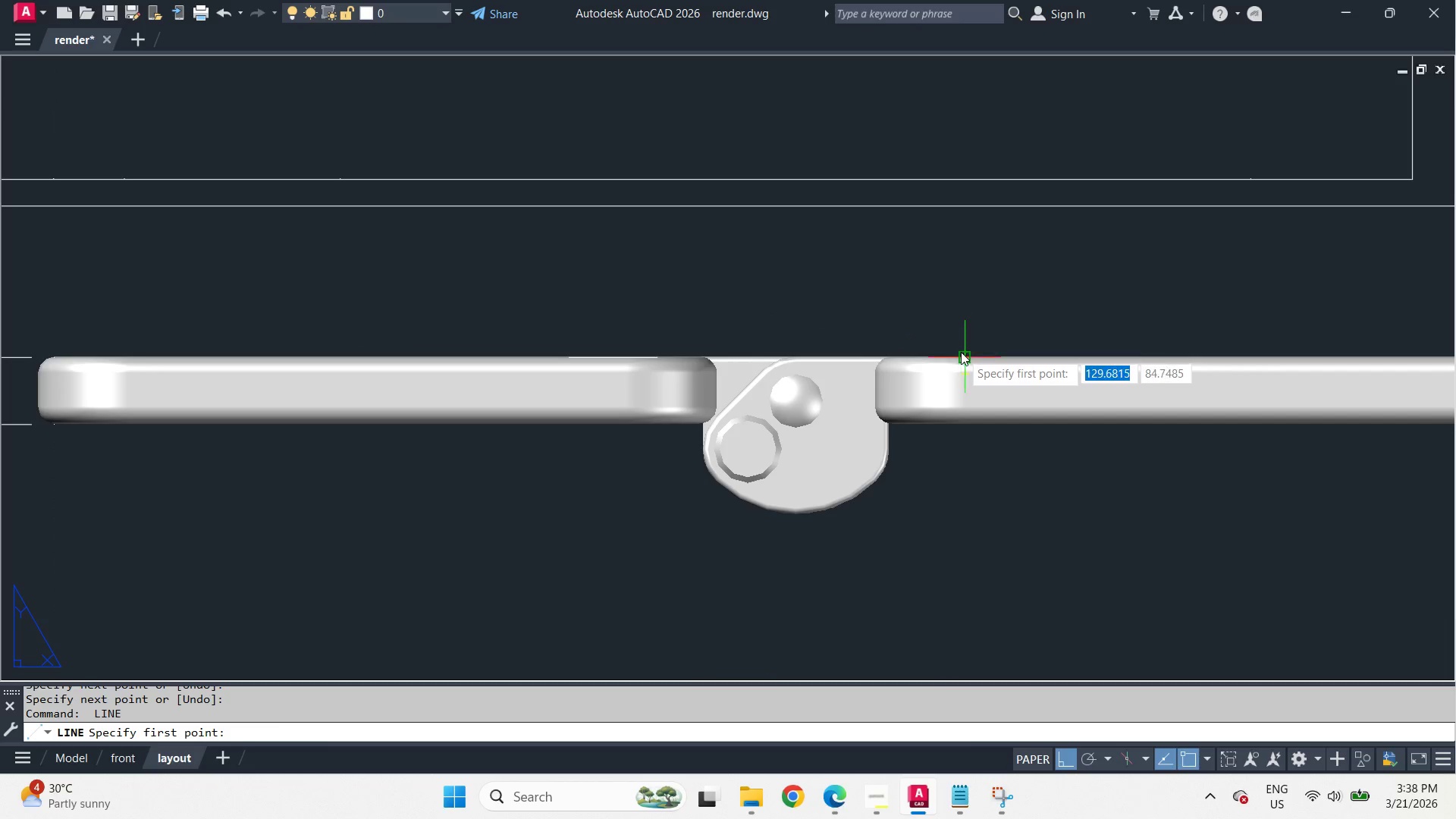 
left_click([961, 352])
 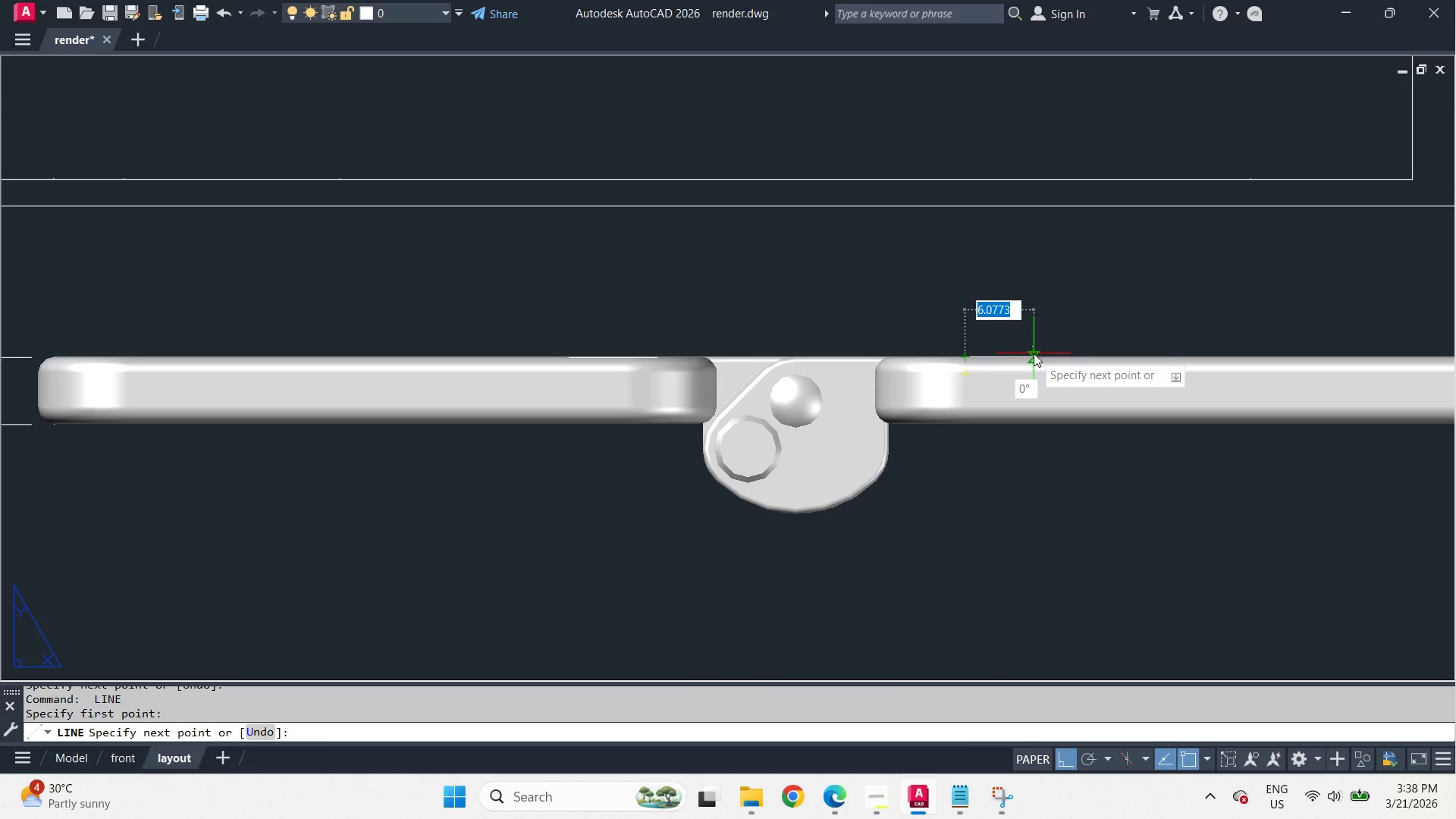 
scroll: coordinate [981, 344], scroll_direction: up, amount: 1.0
 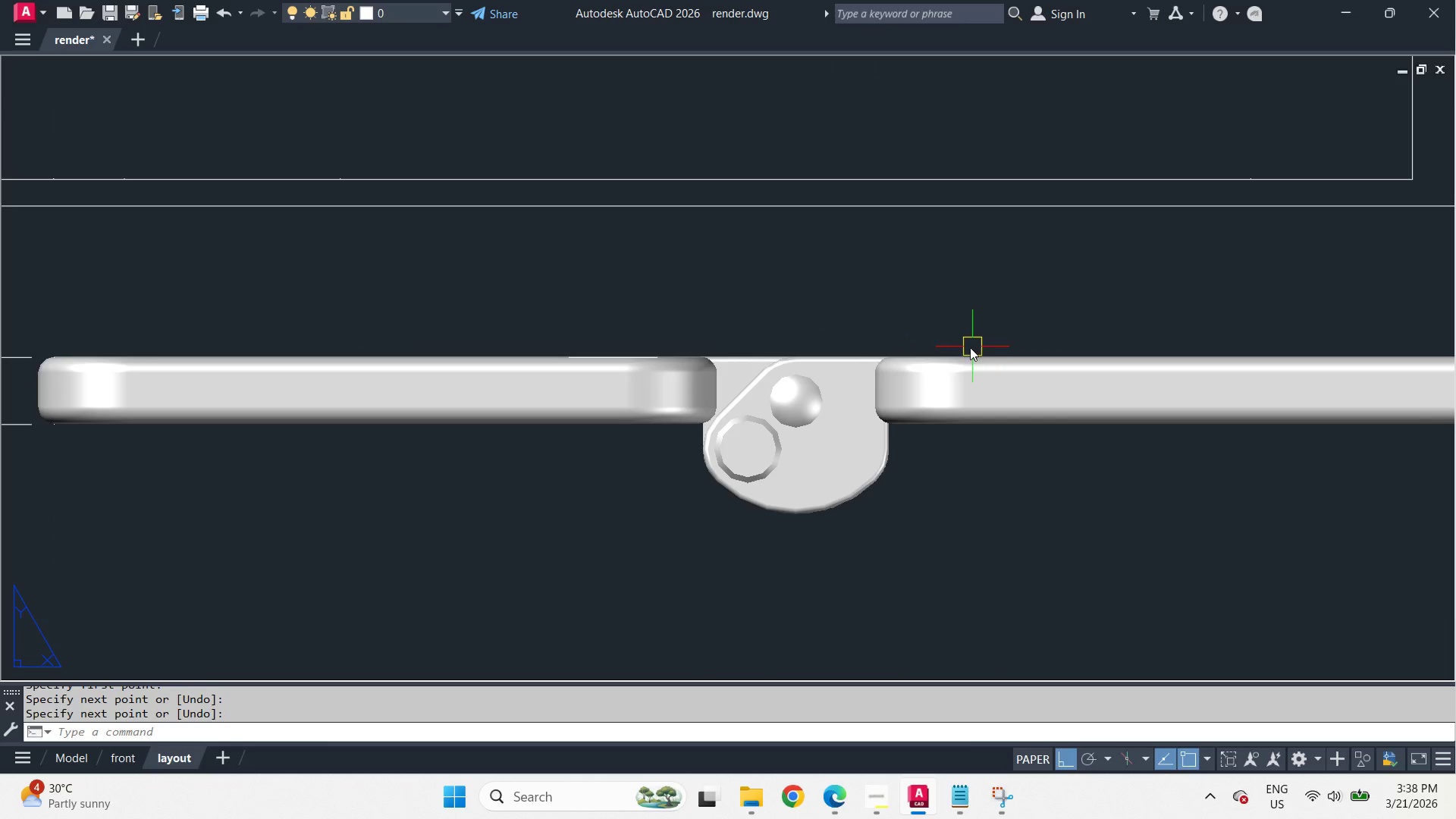 
left_click([1034, 353])
 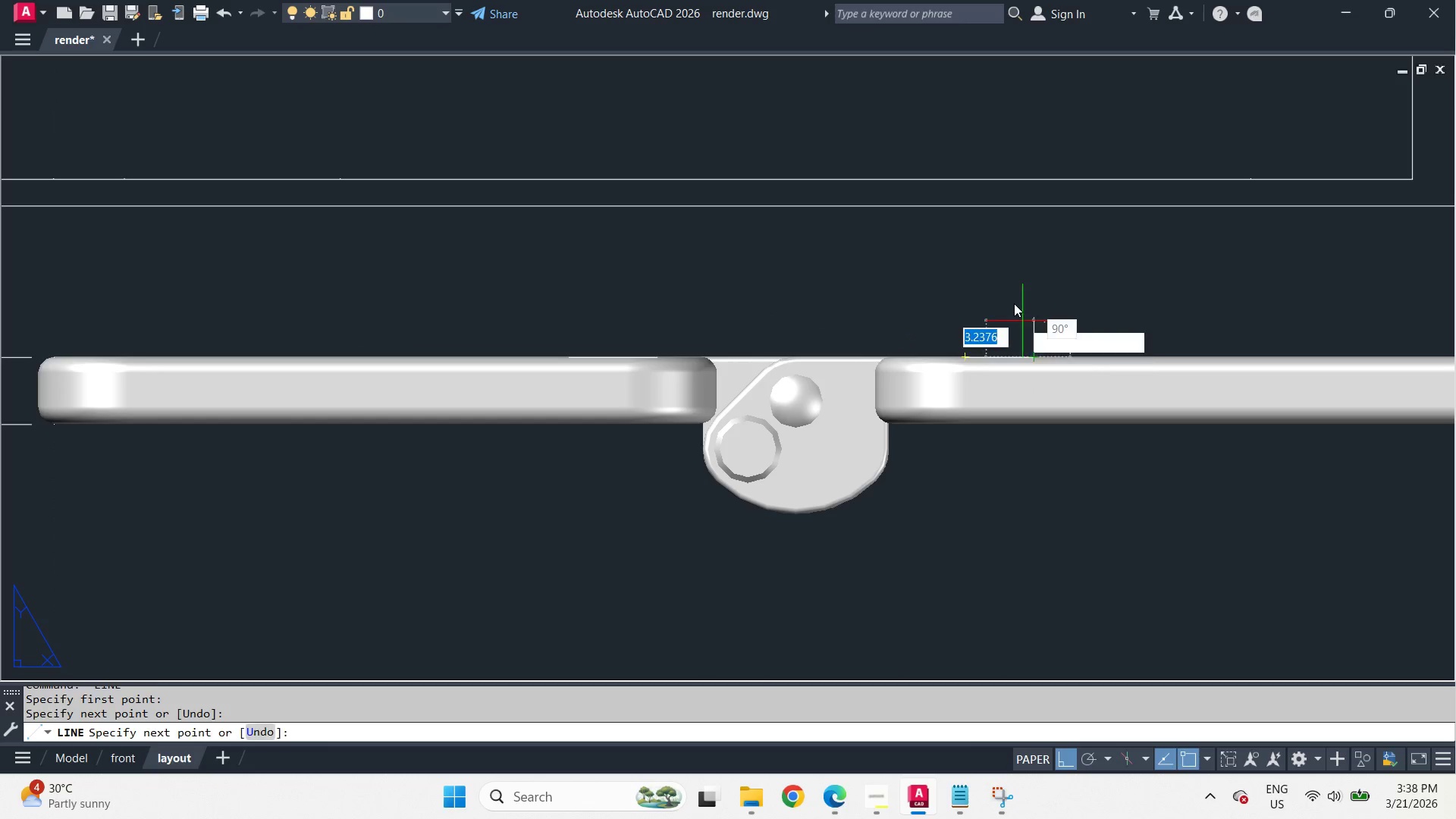 
key(Space)
 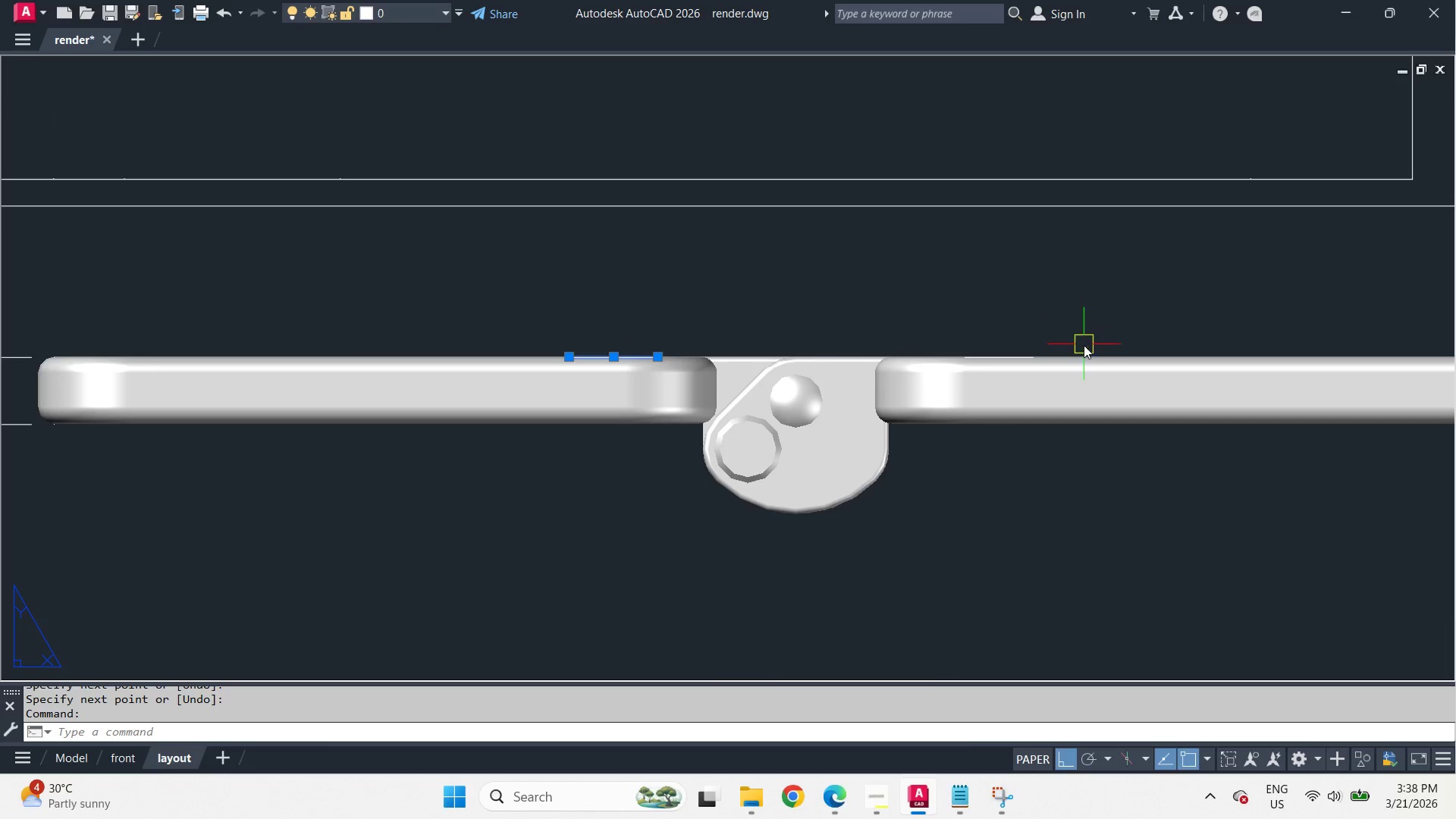 
left_click([1017, 353])
 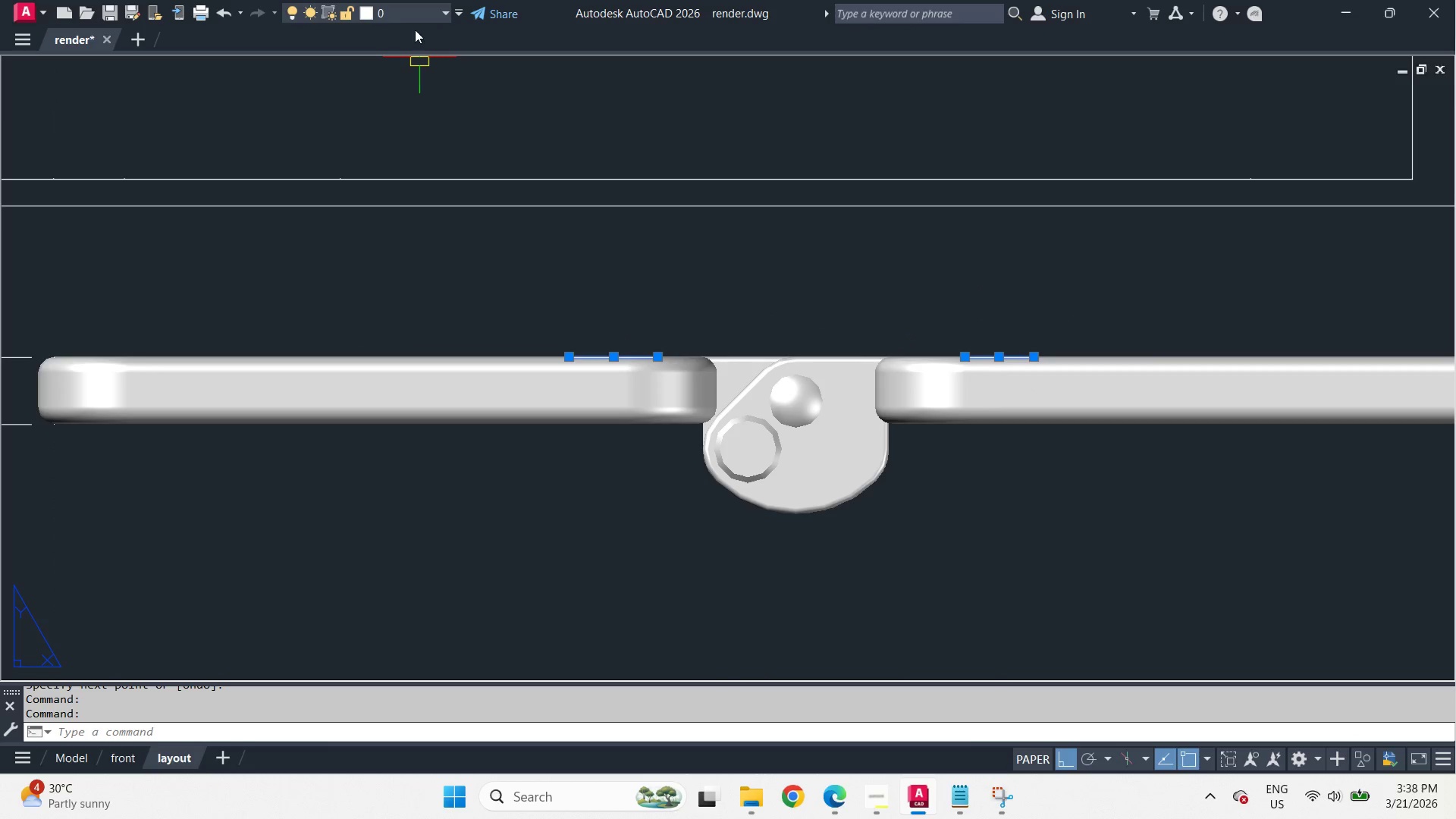 
left_click([413, 12])
 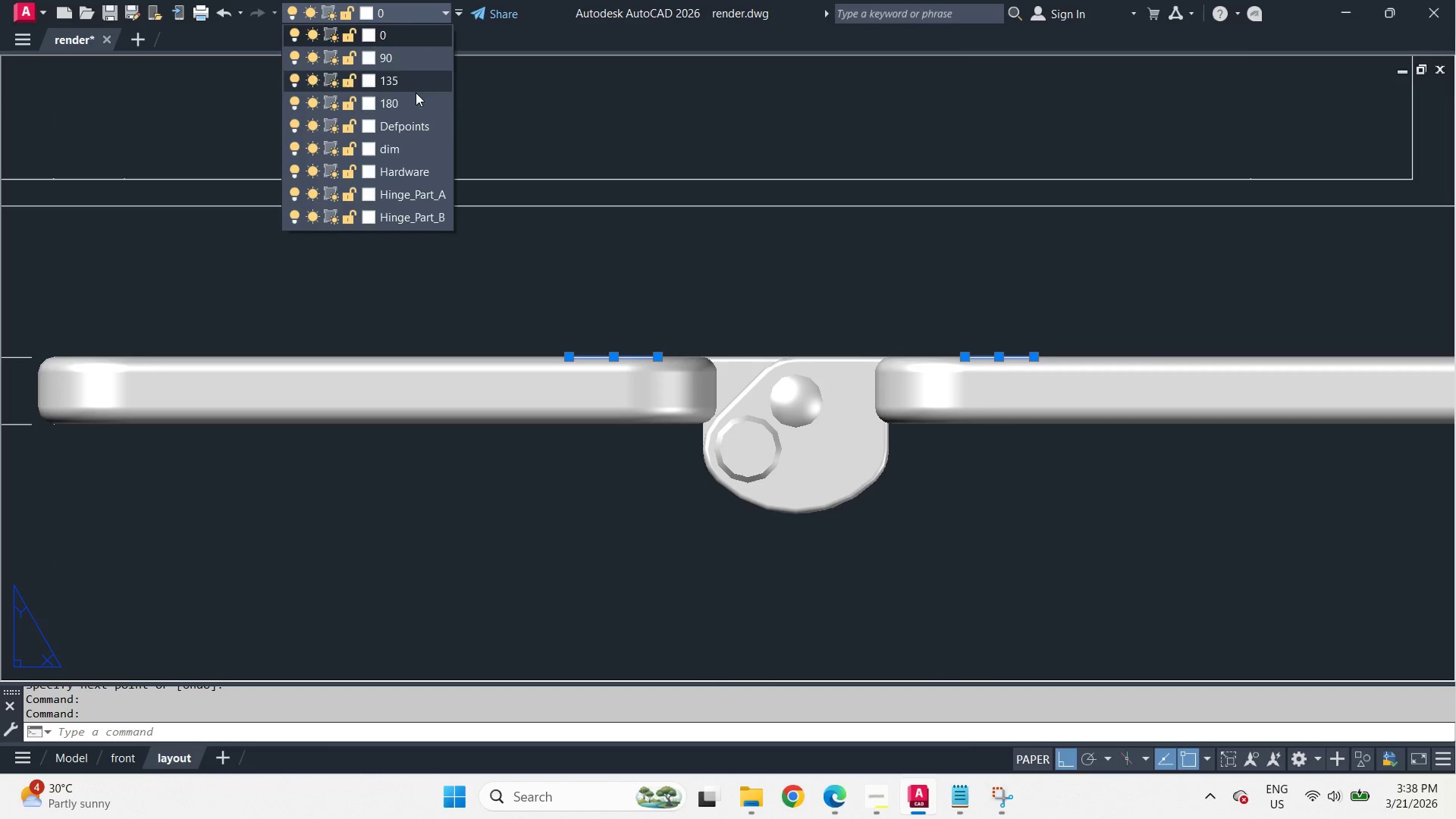 
left_click([416, 133])
 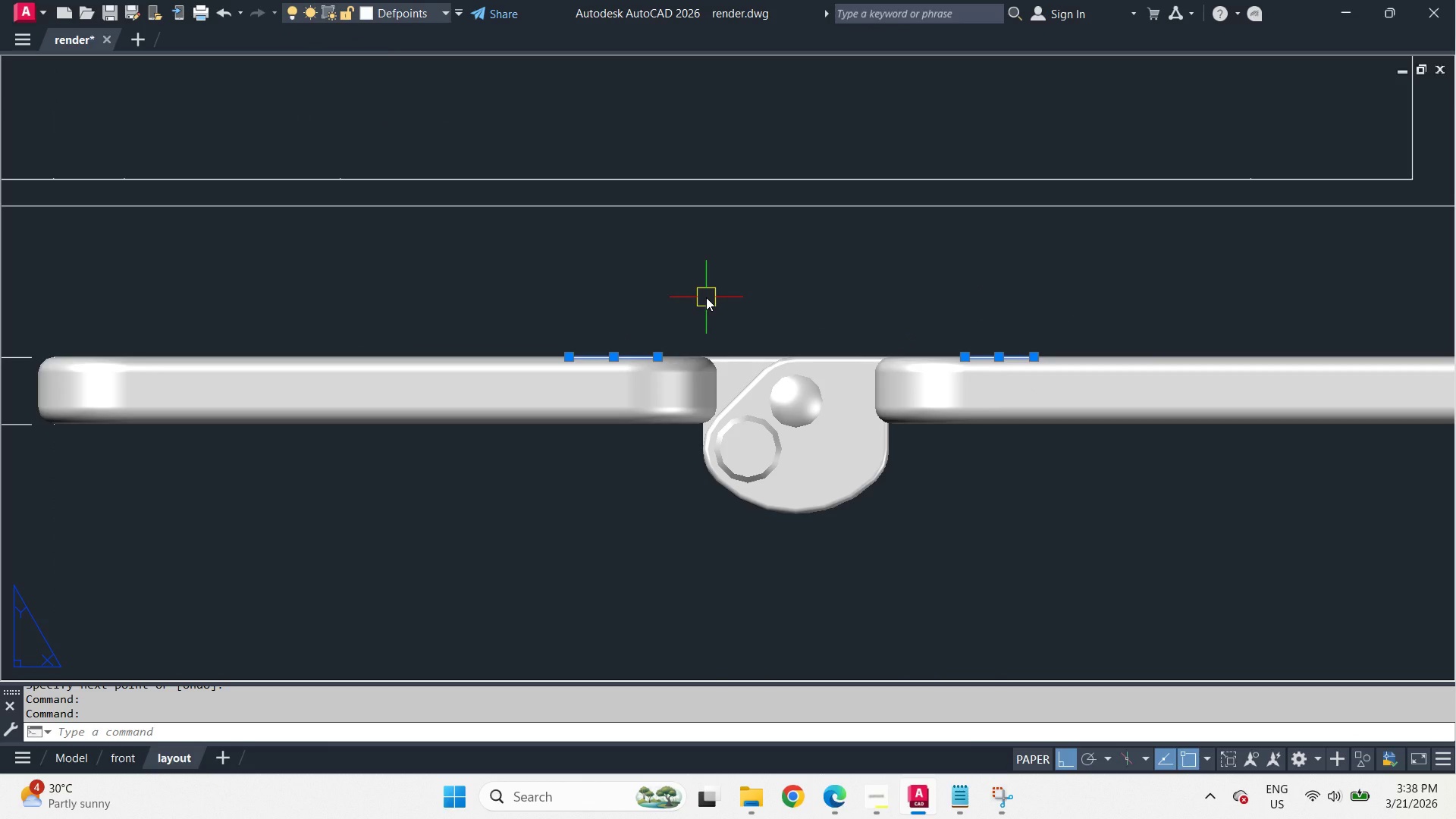 
type(DAN )
 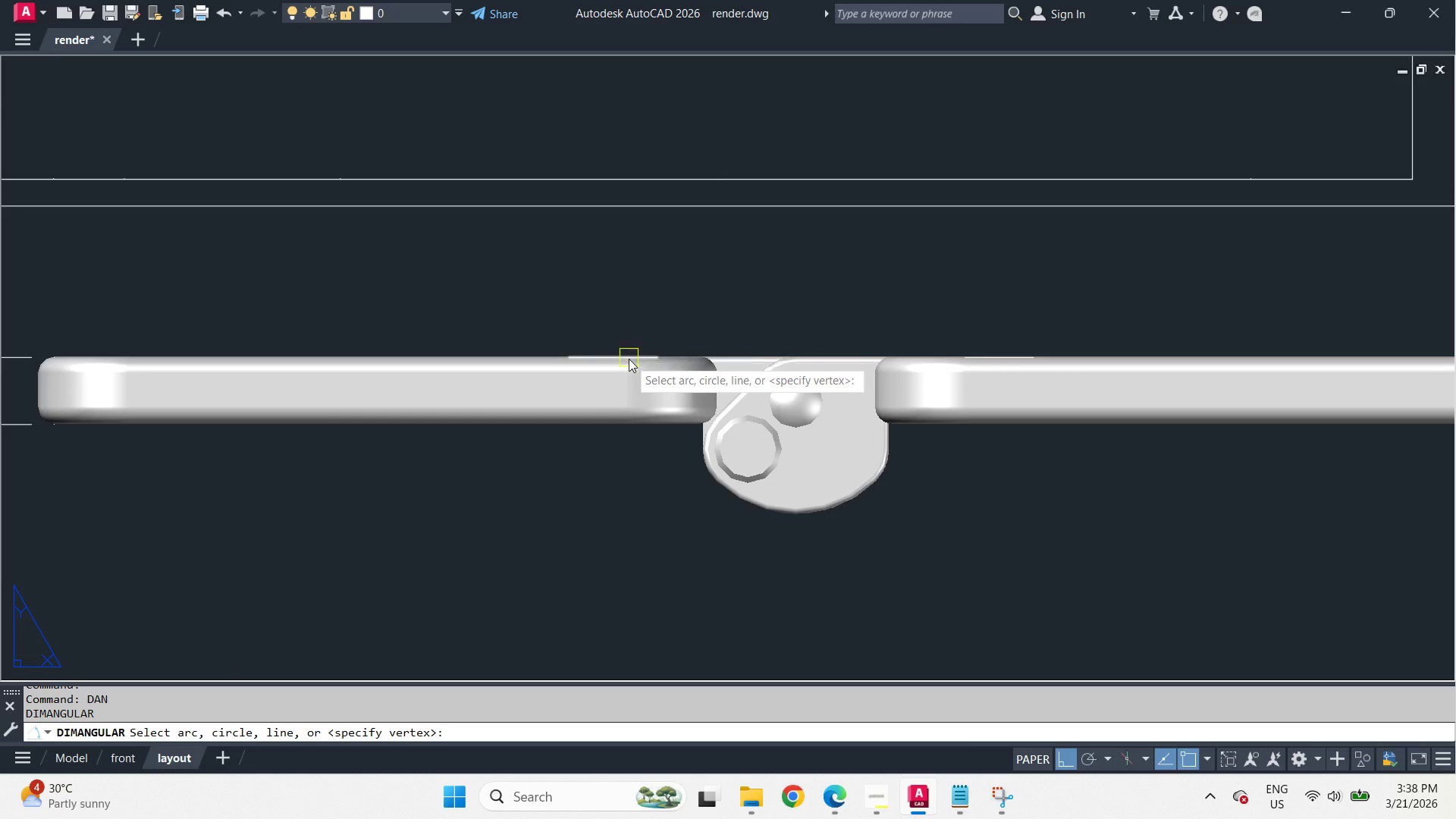 
left_click([629, 359])
 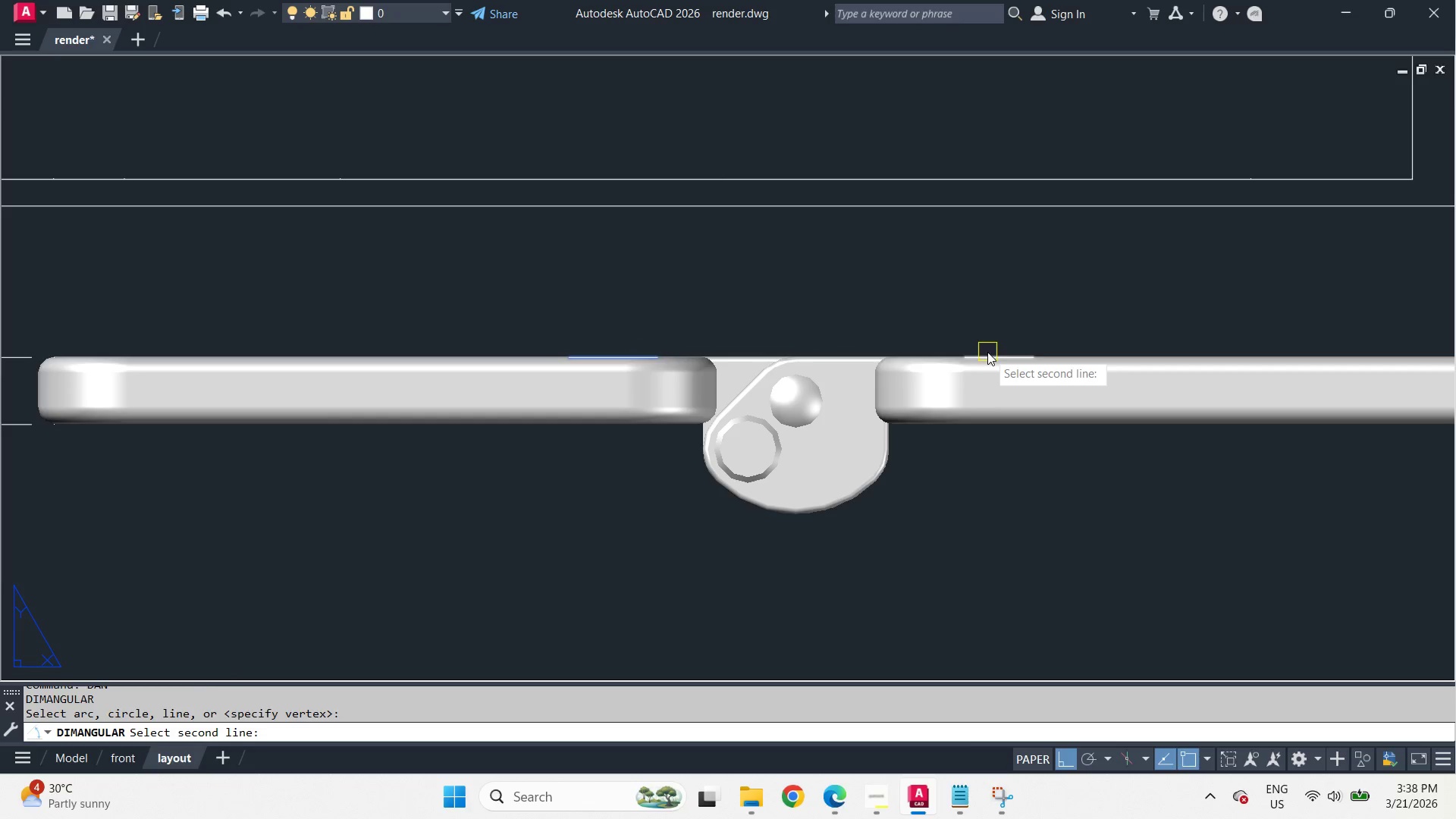 
left_click([993, 356])
 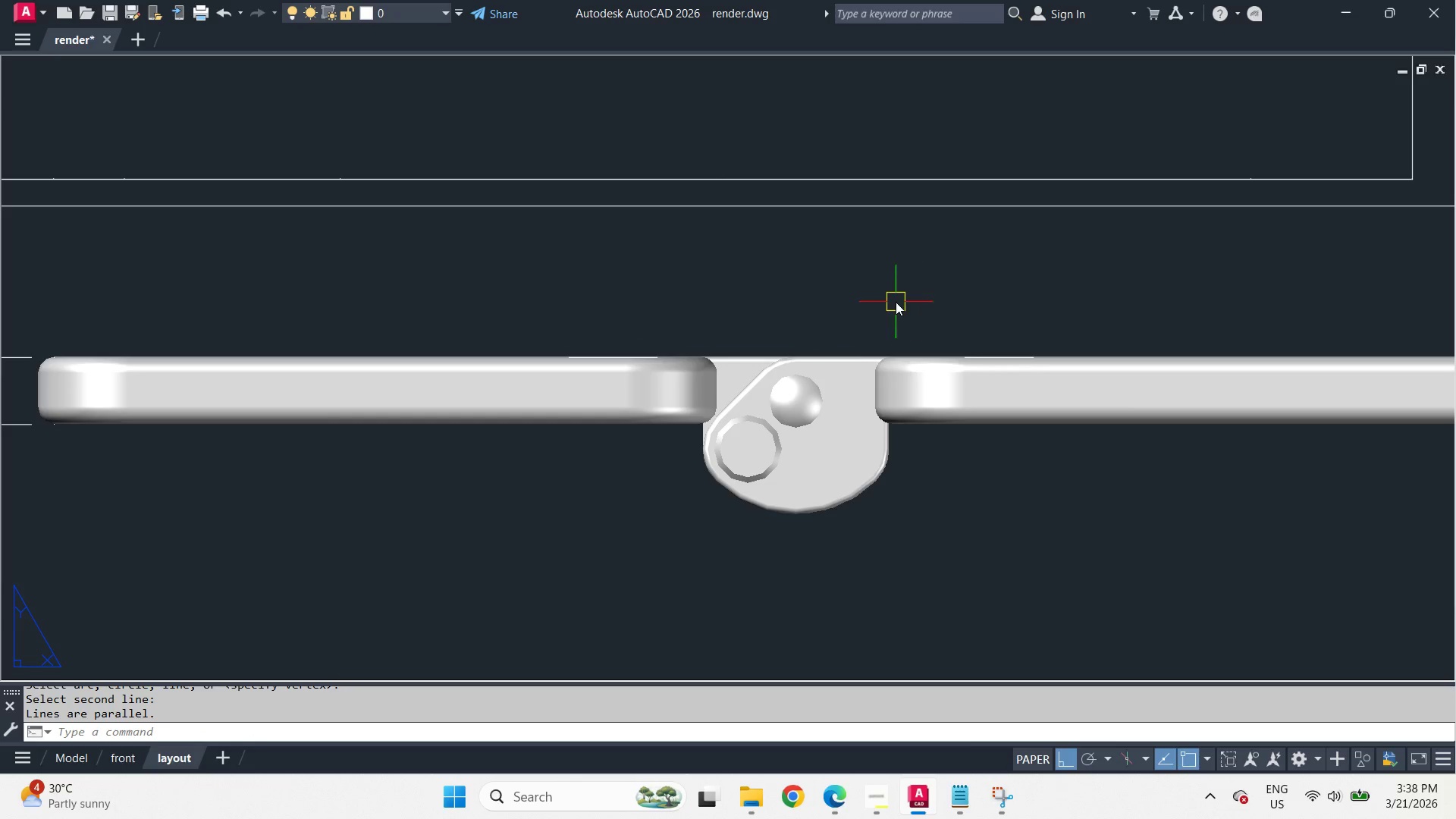 
type(DAN)
 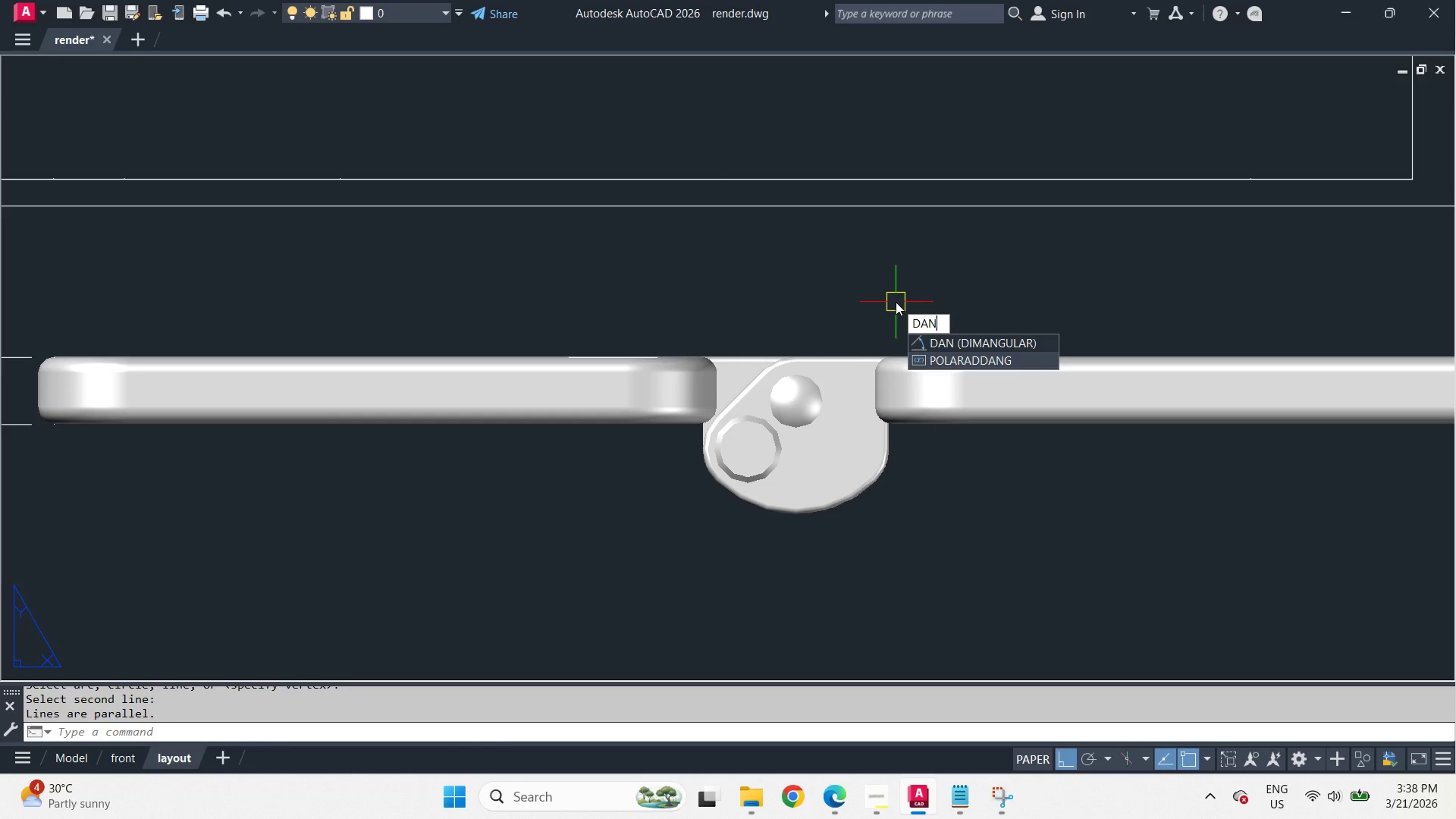 
wait(5.03)
 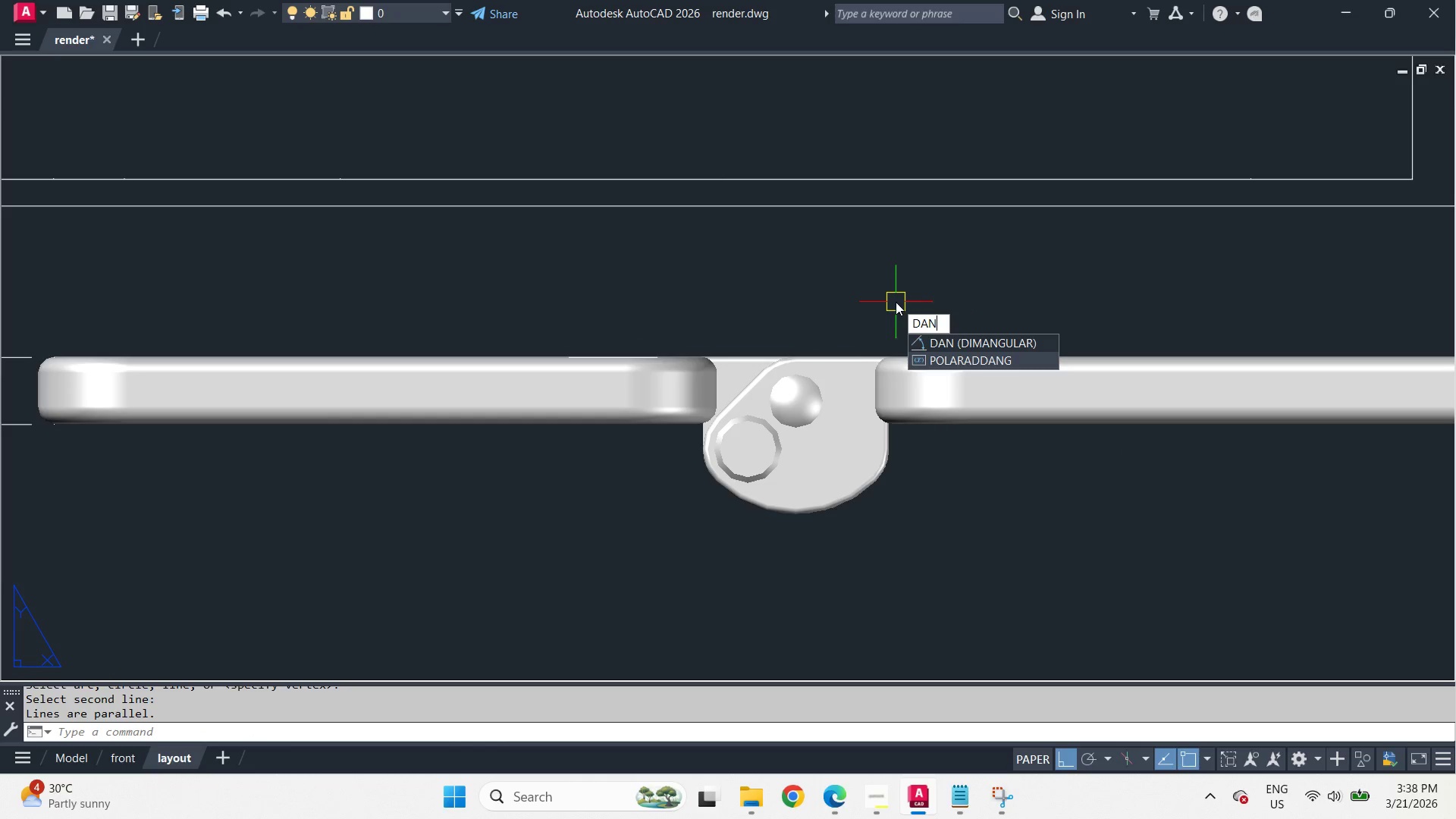 
key(Space)
 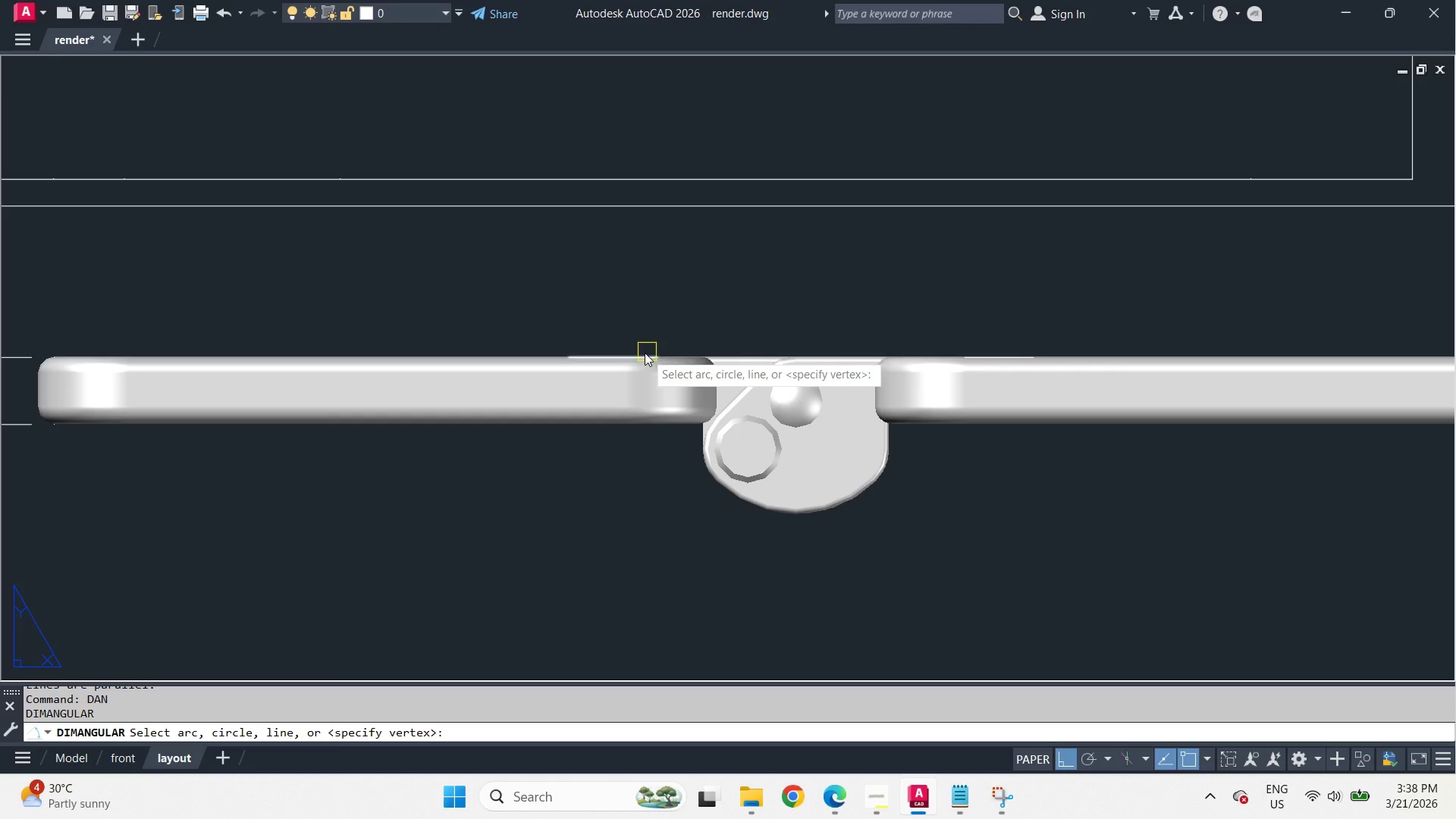 
left_click([644, 353])
 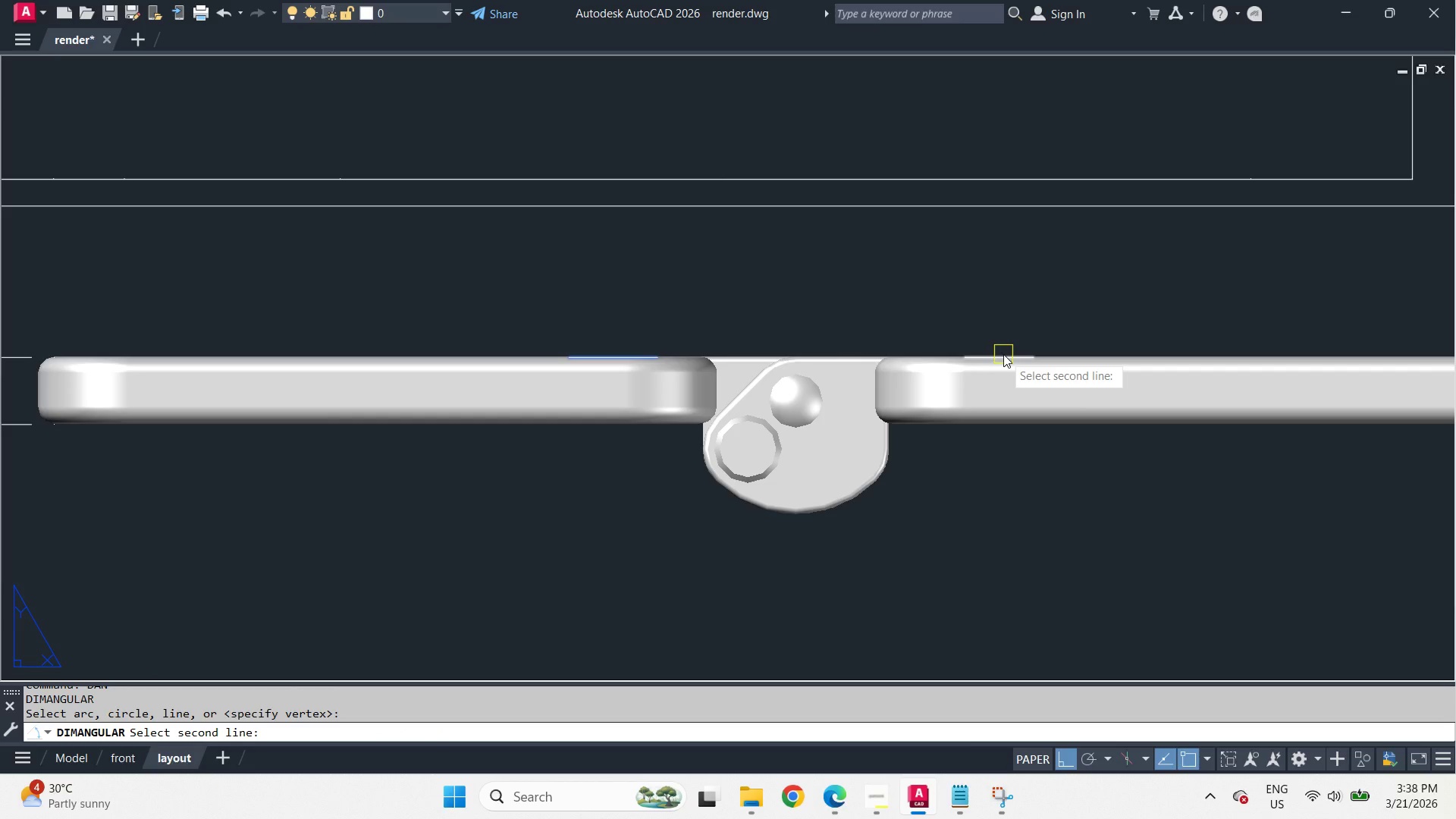 
left_click([1003, 354])
 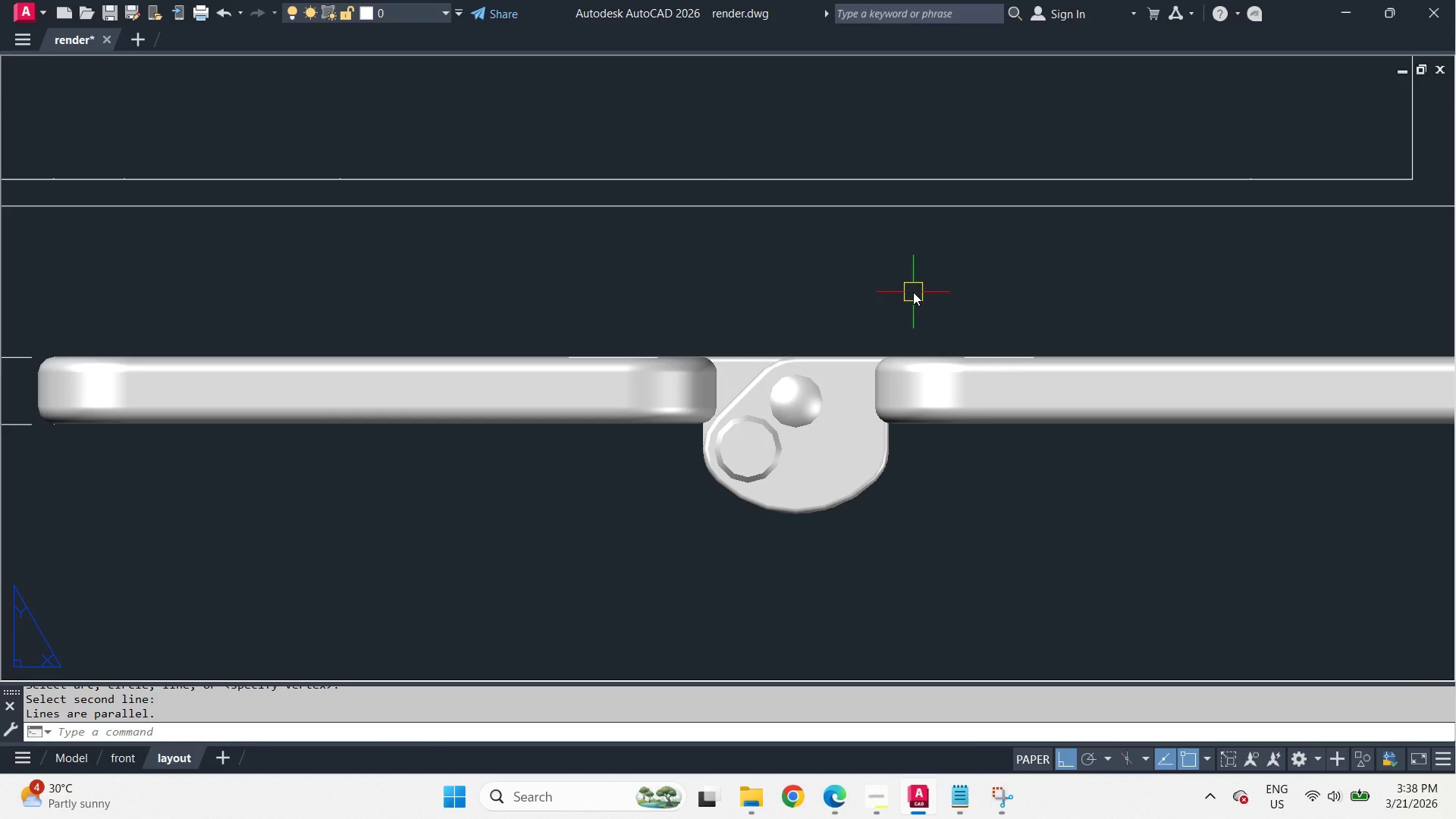 
key(L)
 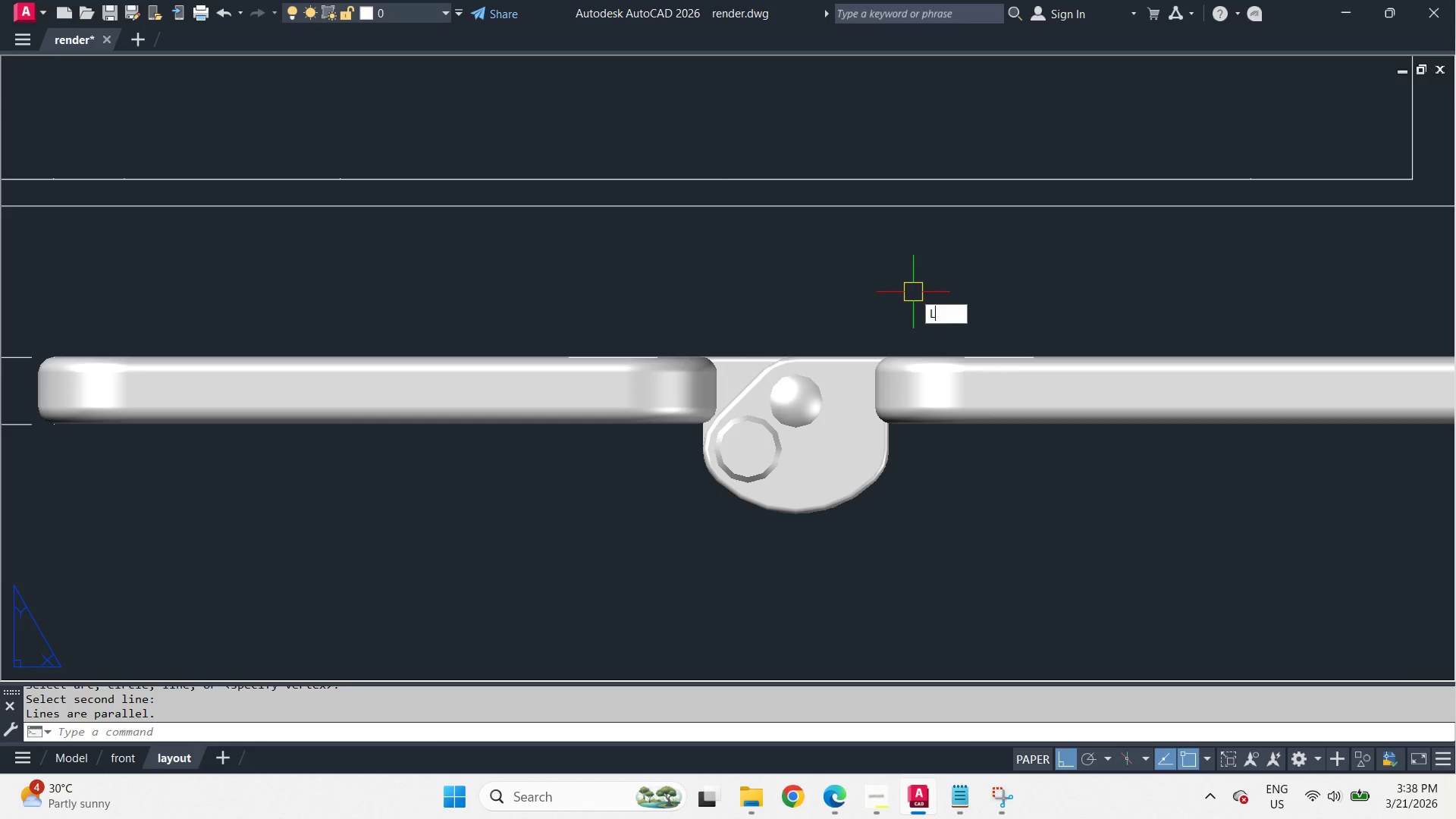 
key(Space)
 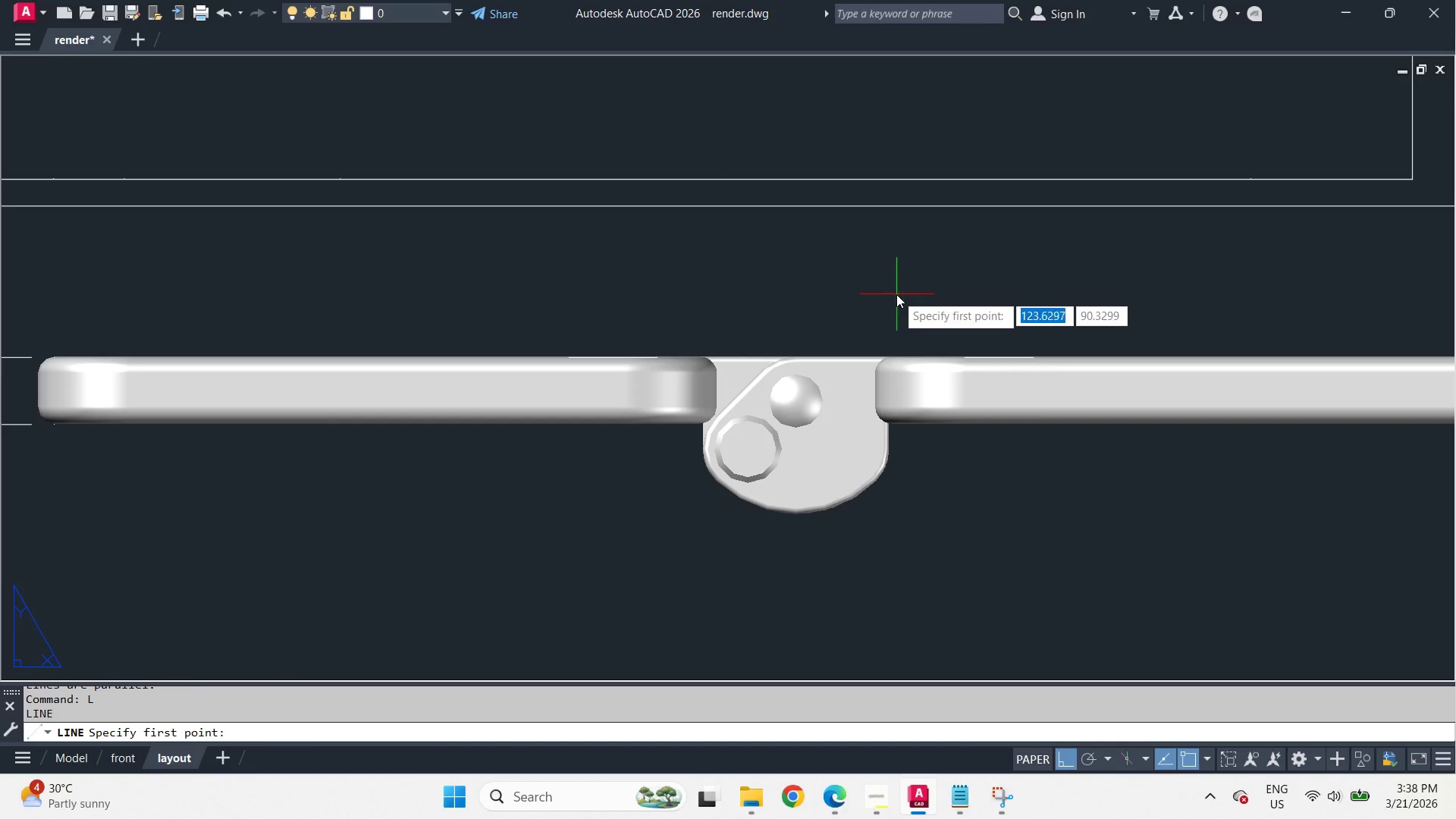 
left_click_drag(start_coordinate=[896, 294], to_coordinate=[939, 295])
 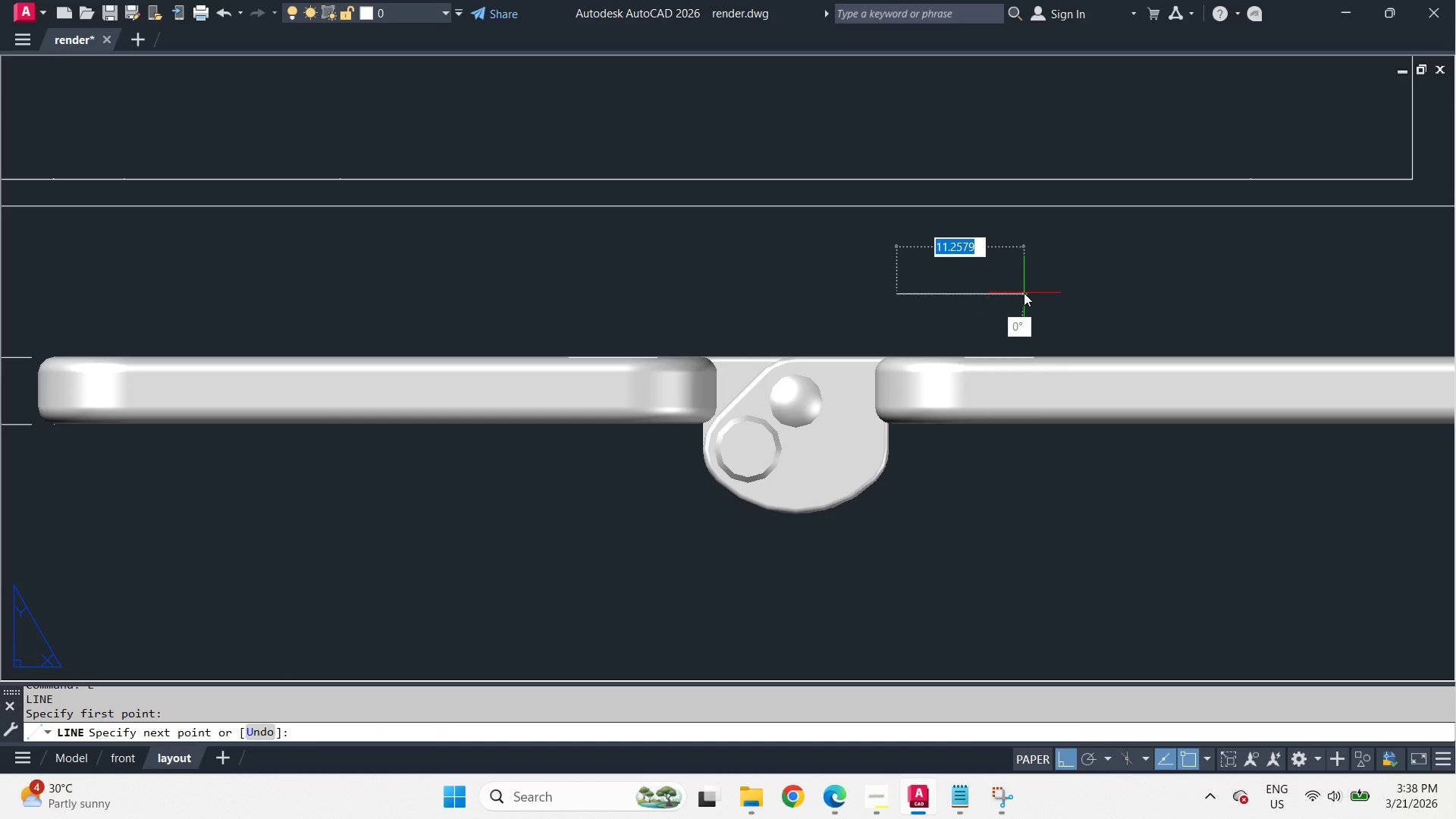 
double_click([1024, 293])
 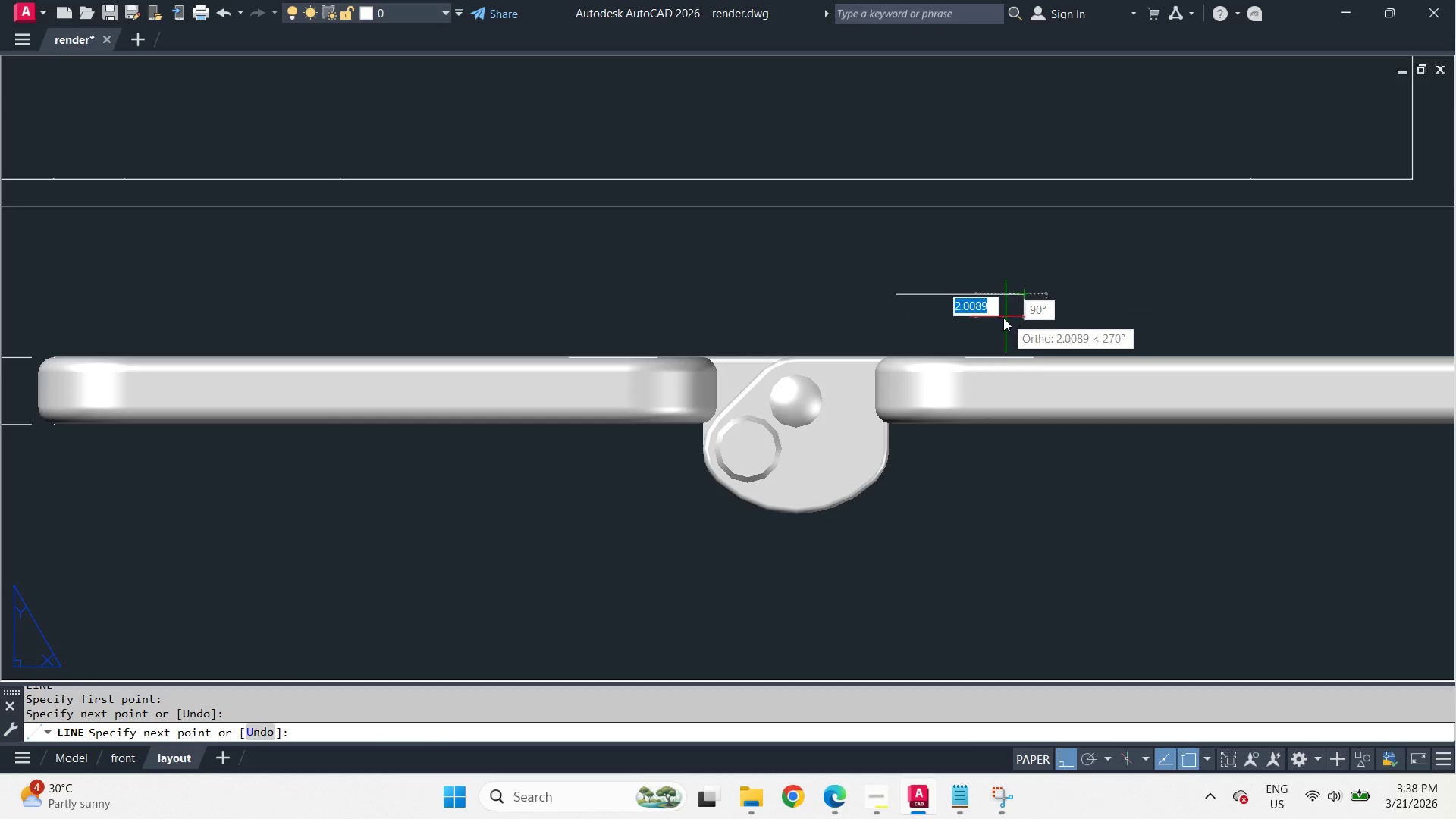 
key(Space)
 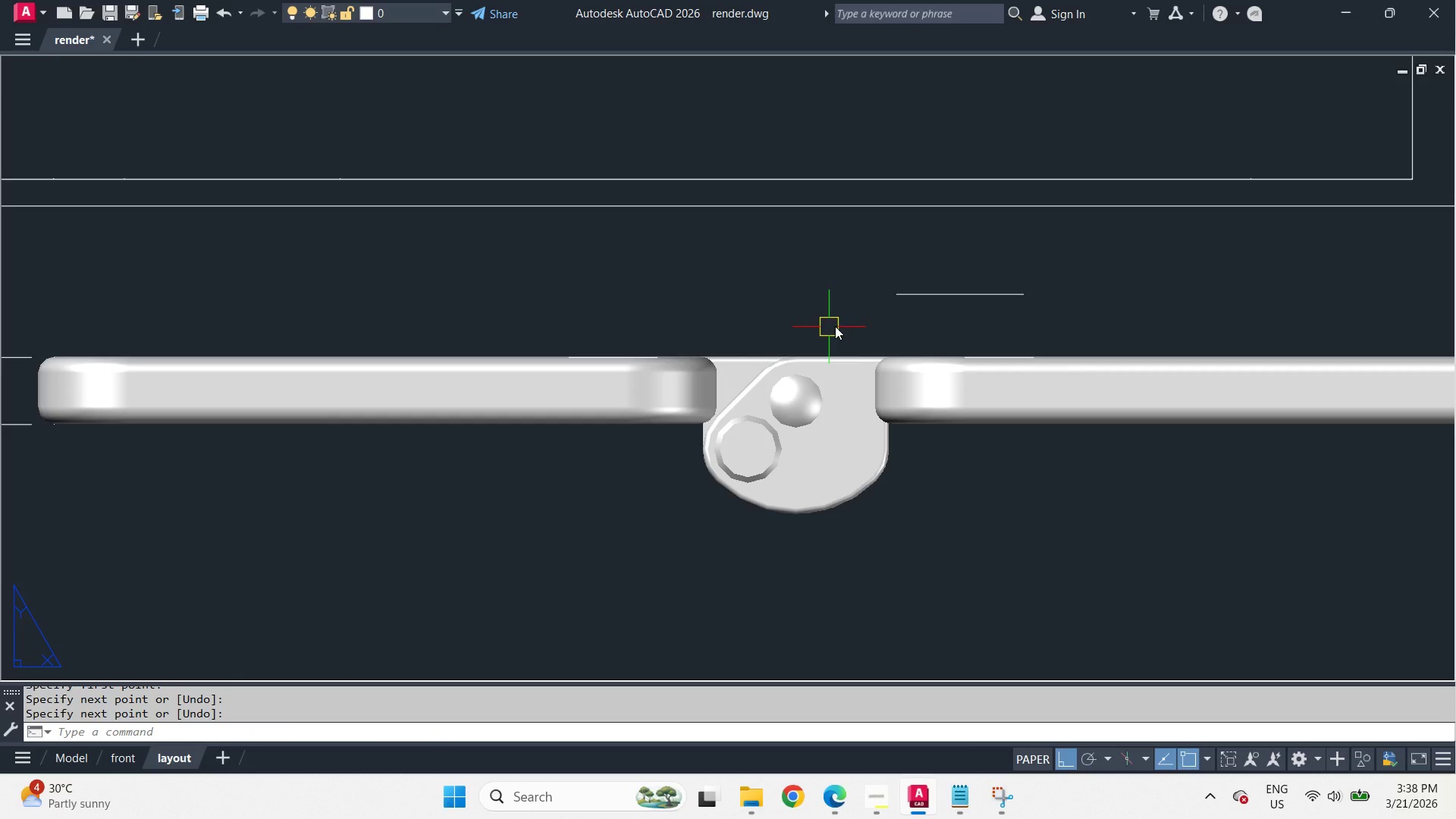 
left_click([910, 305])
 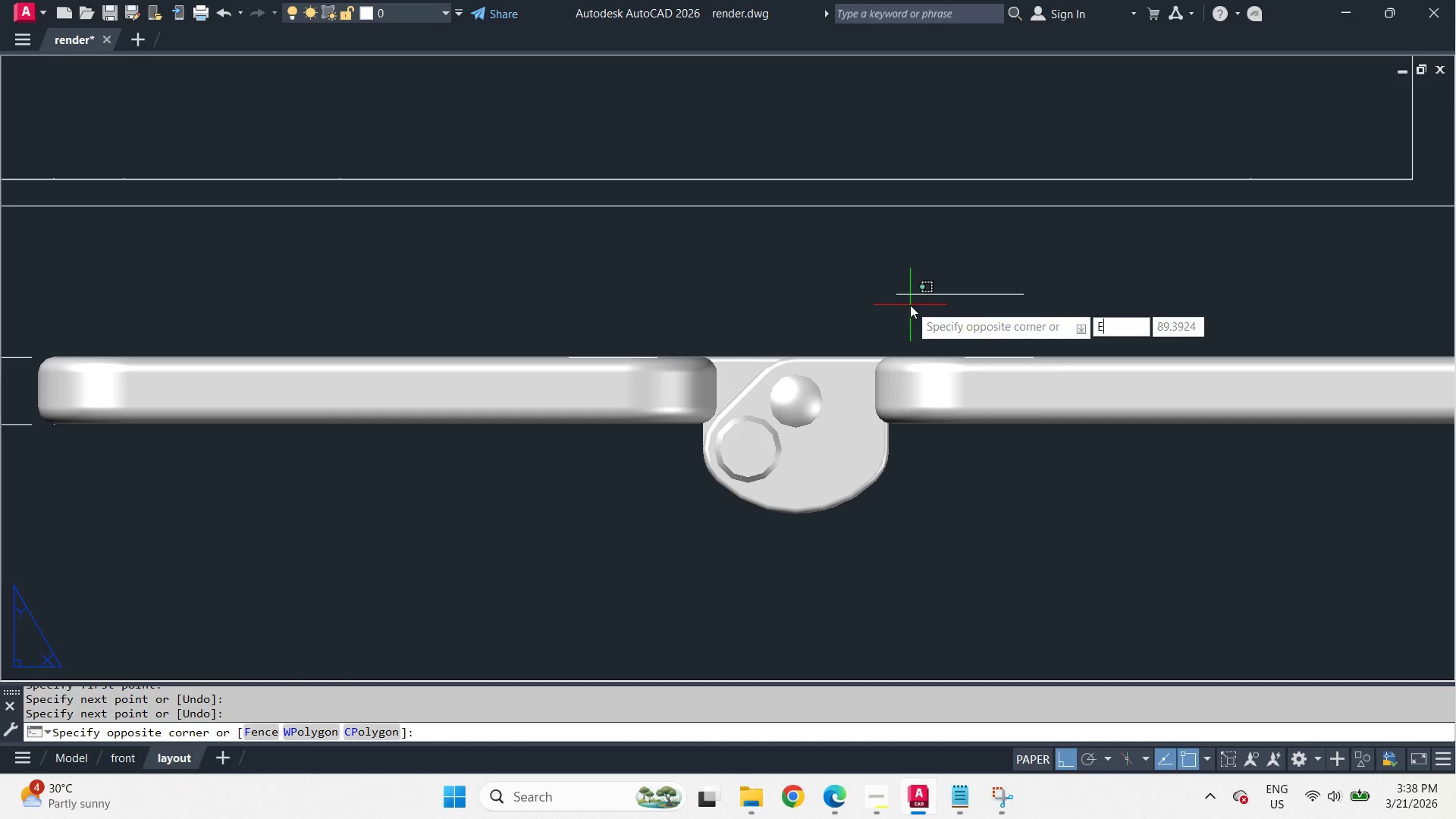 
key(E)
 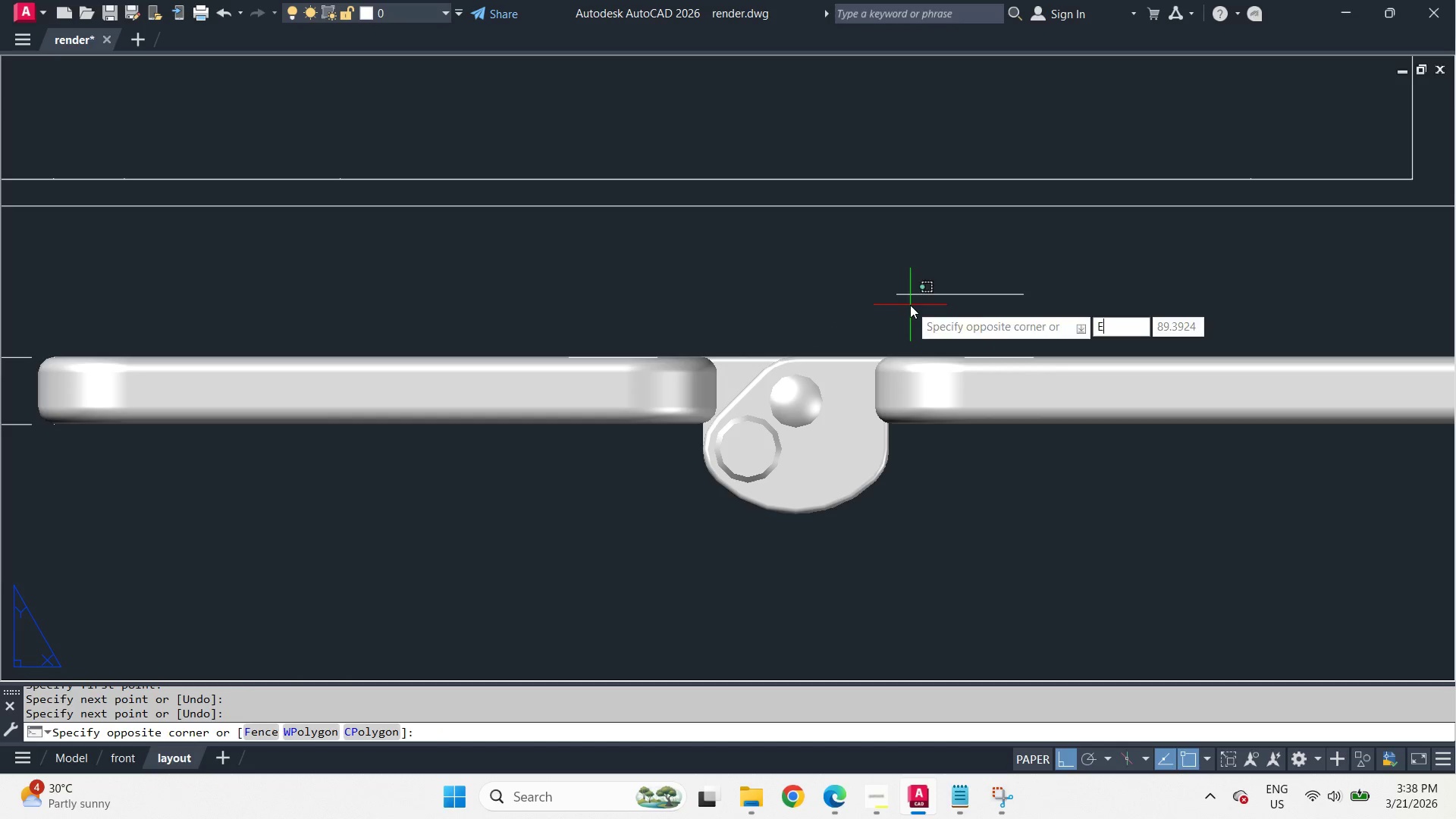 
key(Space)
 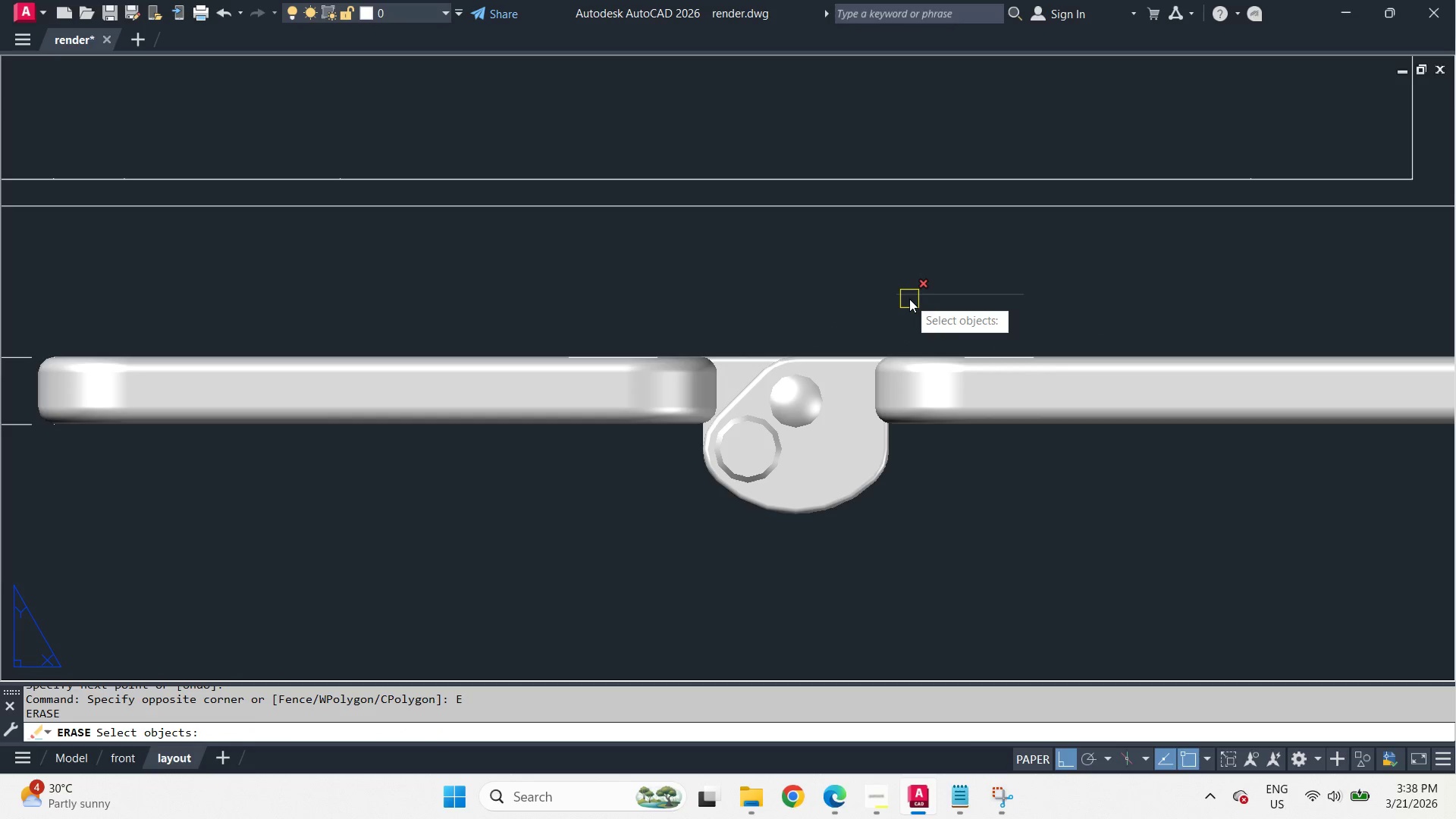 
key(Escape)
 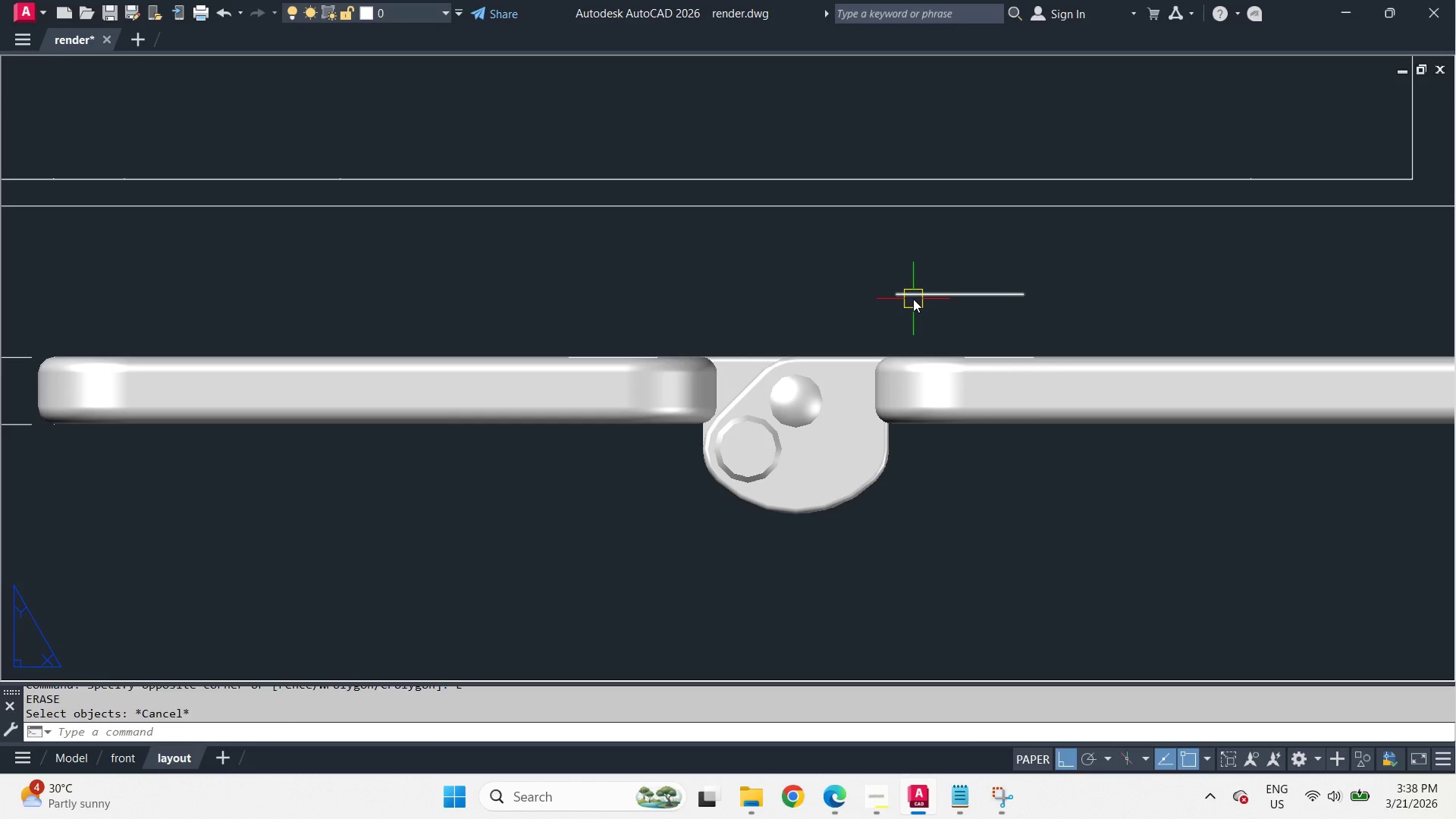 
left_click([913, 299])
 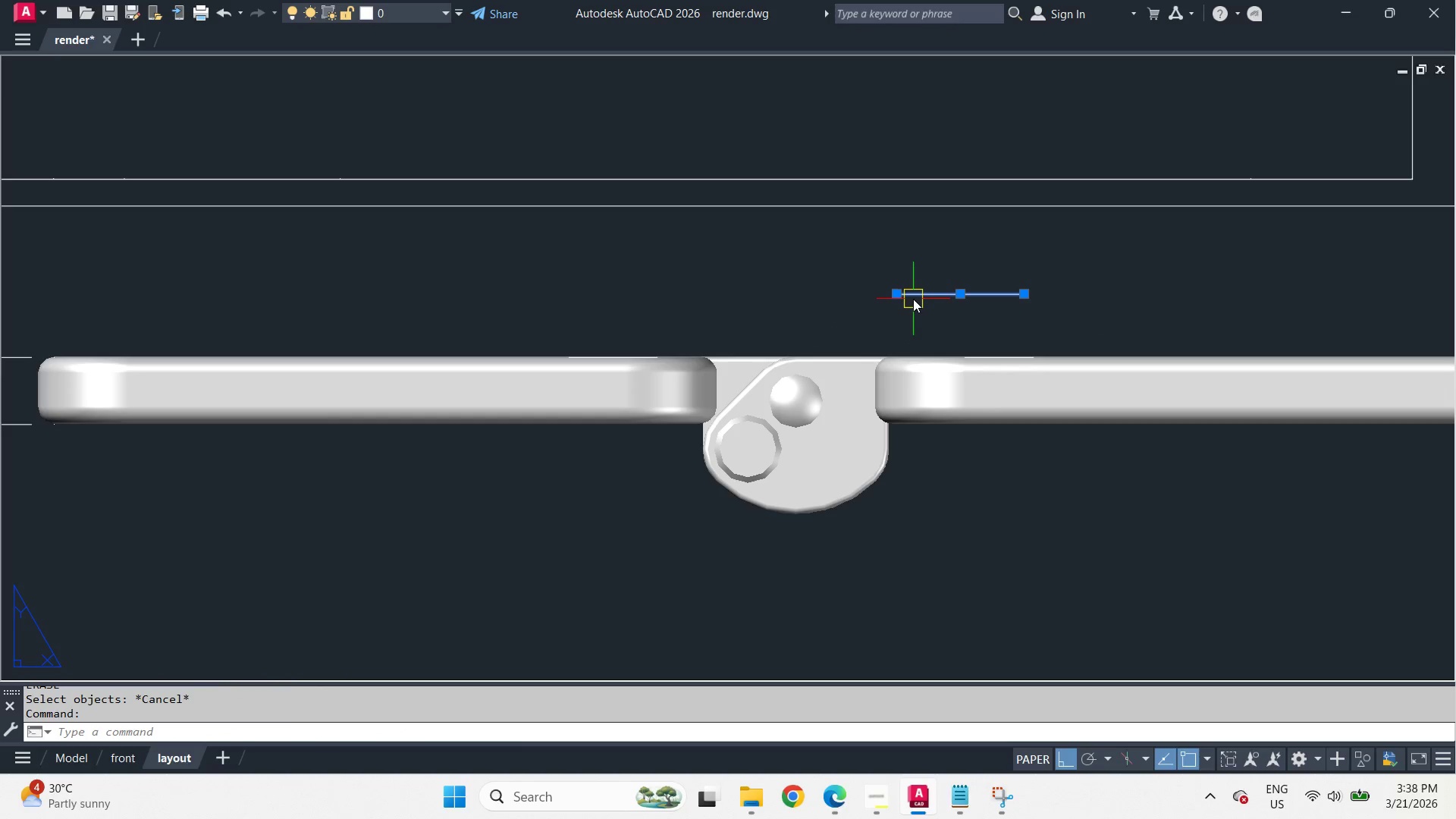 
key(E)
 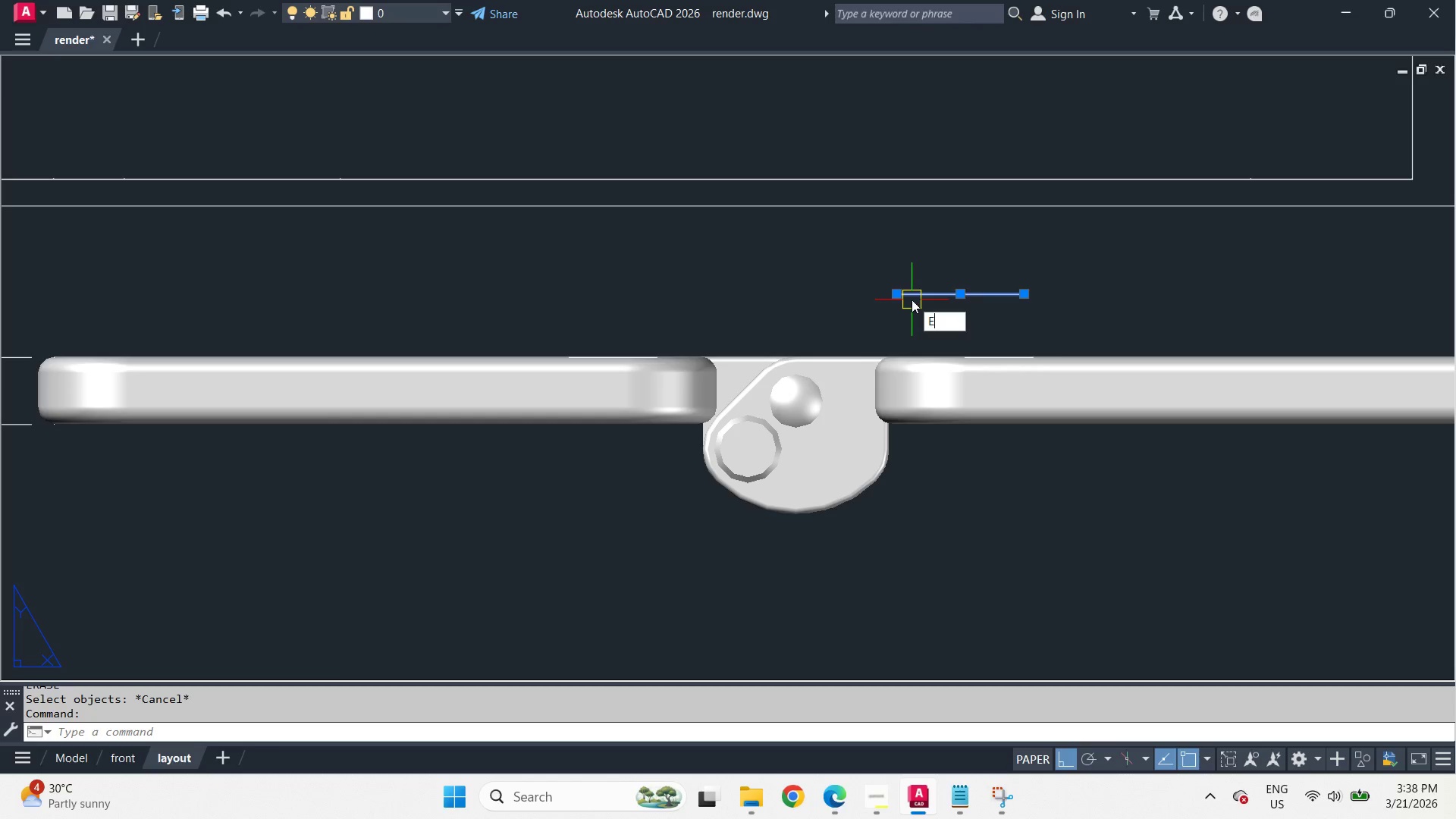 
key(Space)
 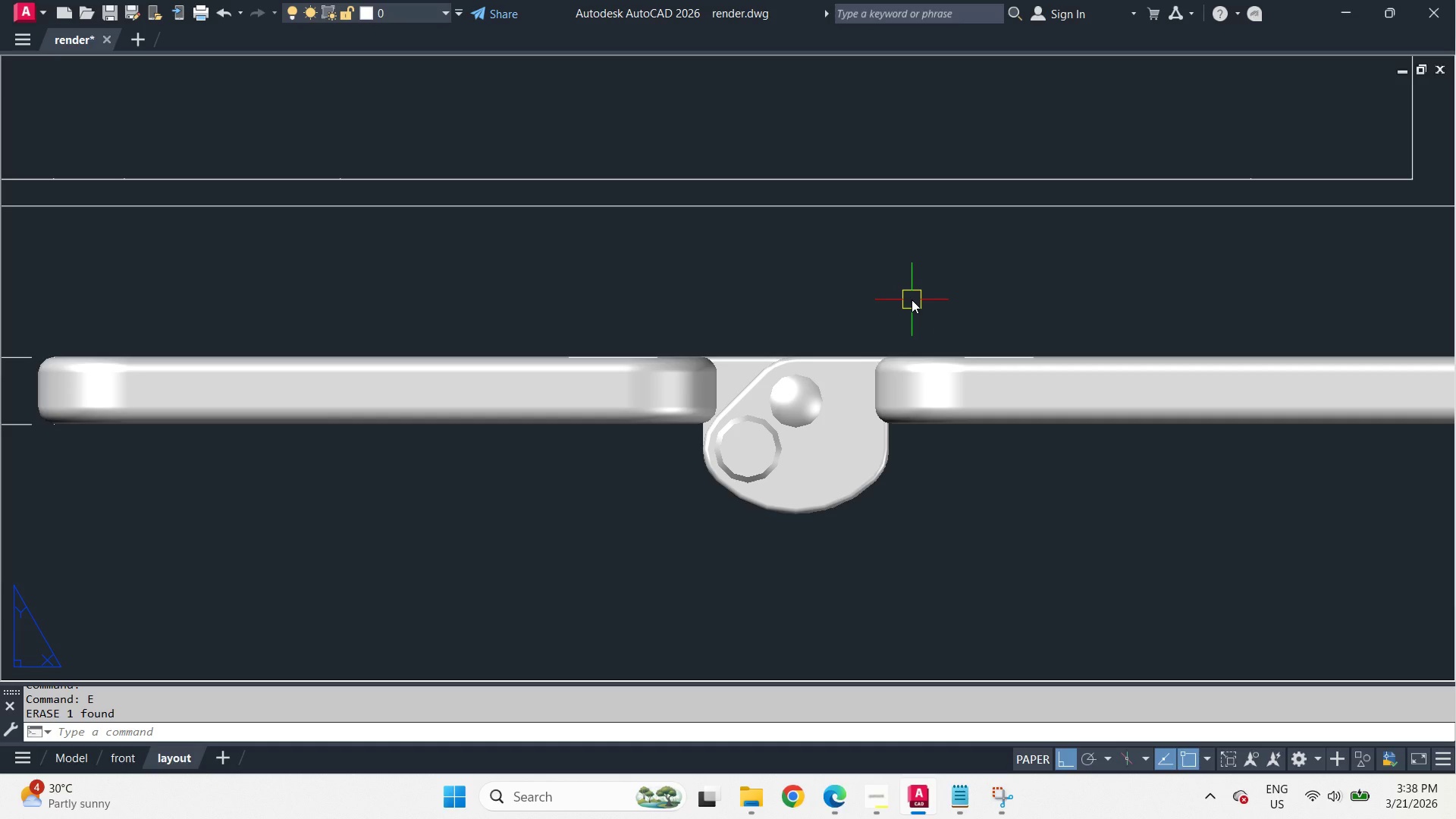 
key(L)
 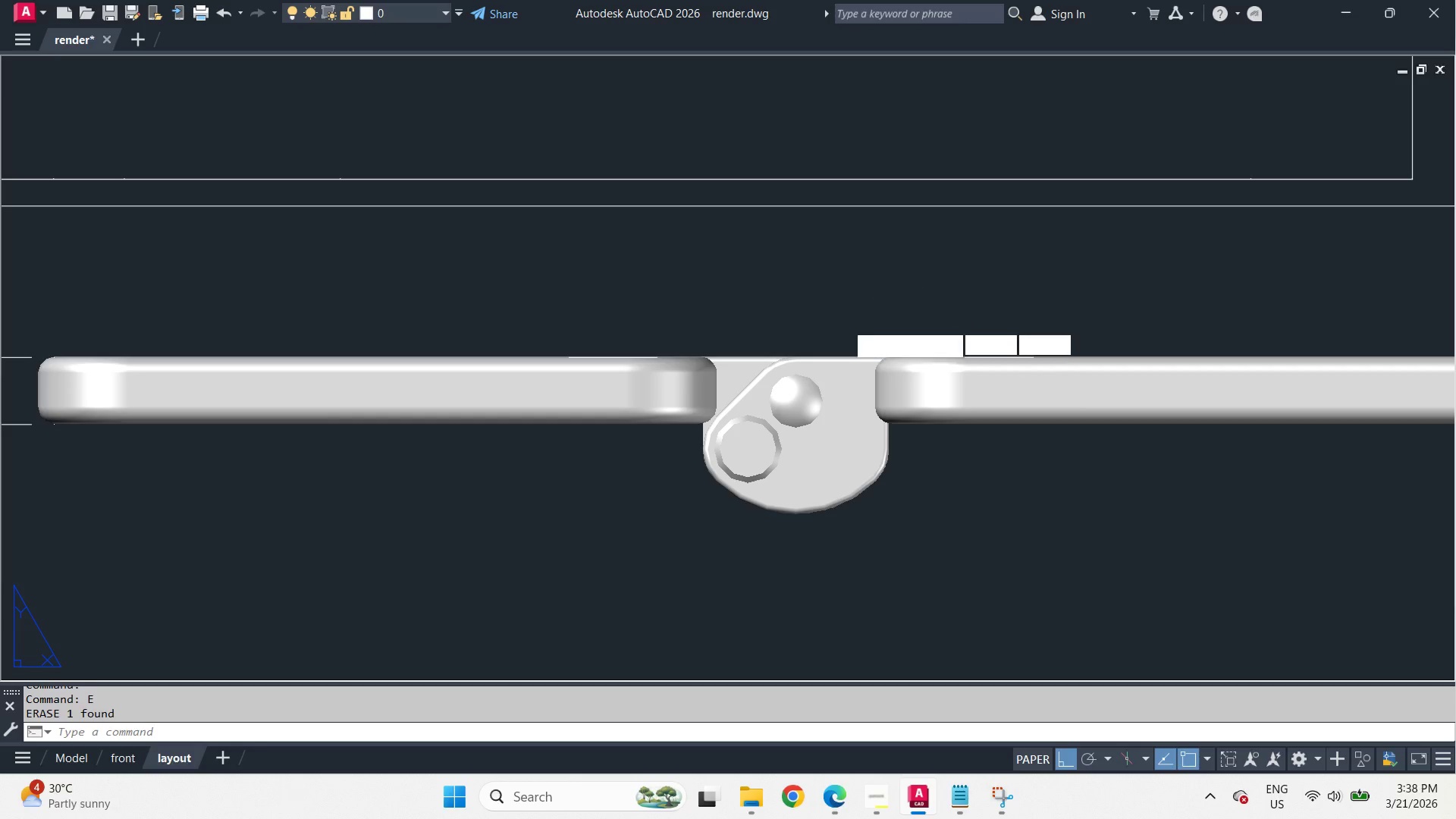 
key(Space)
 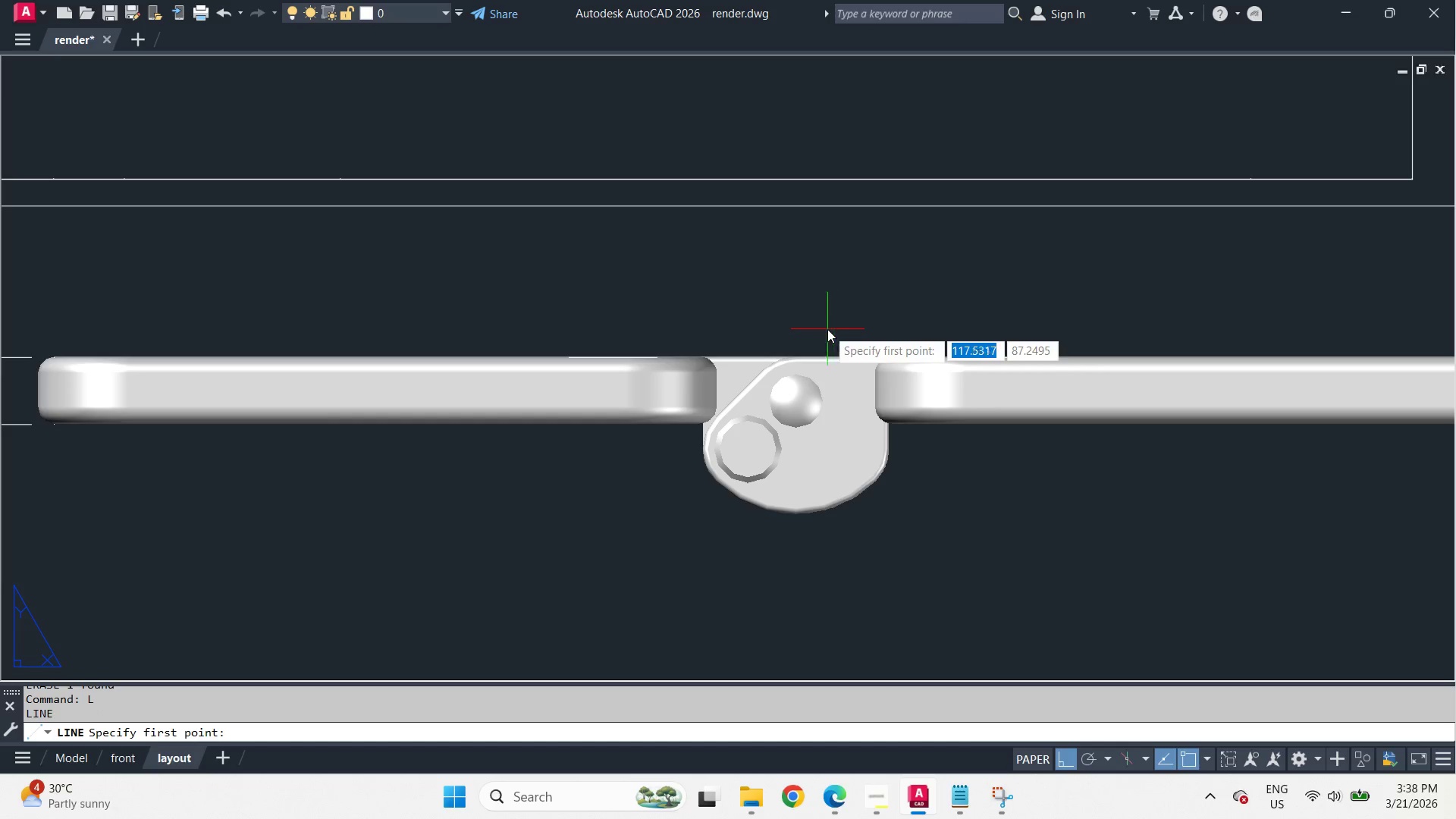 
left_click([827, 329])
 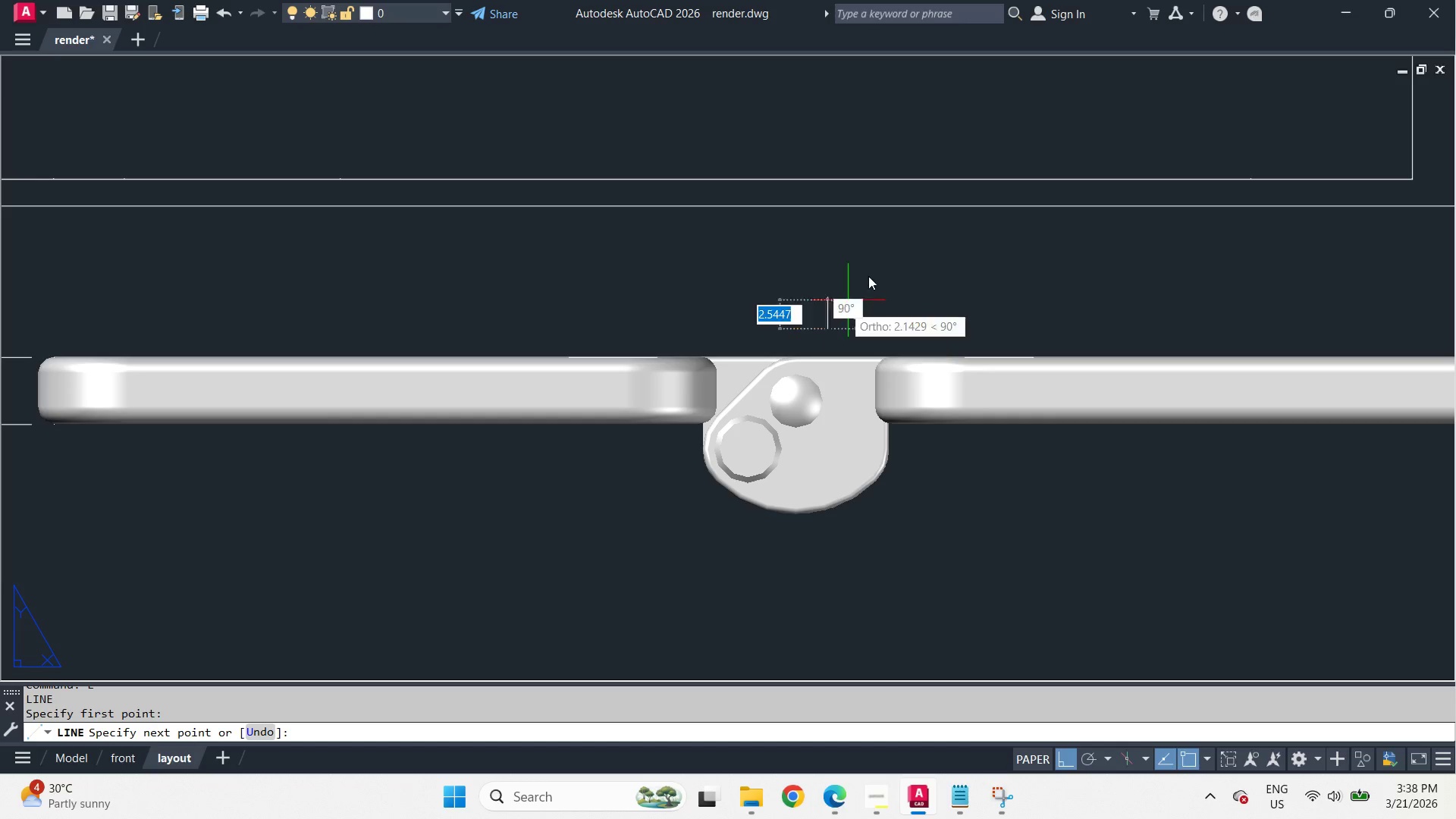 
hold_key(key=ShiftLeft, duration=1.66)
 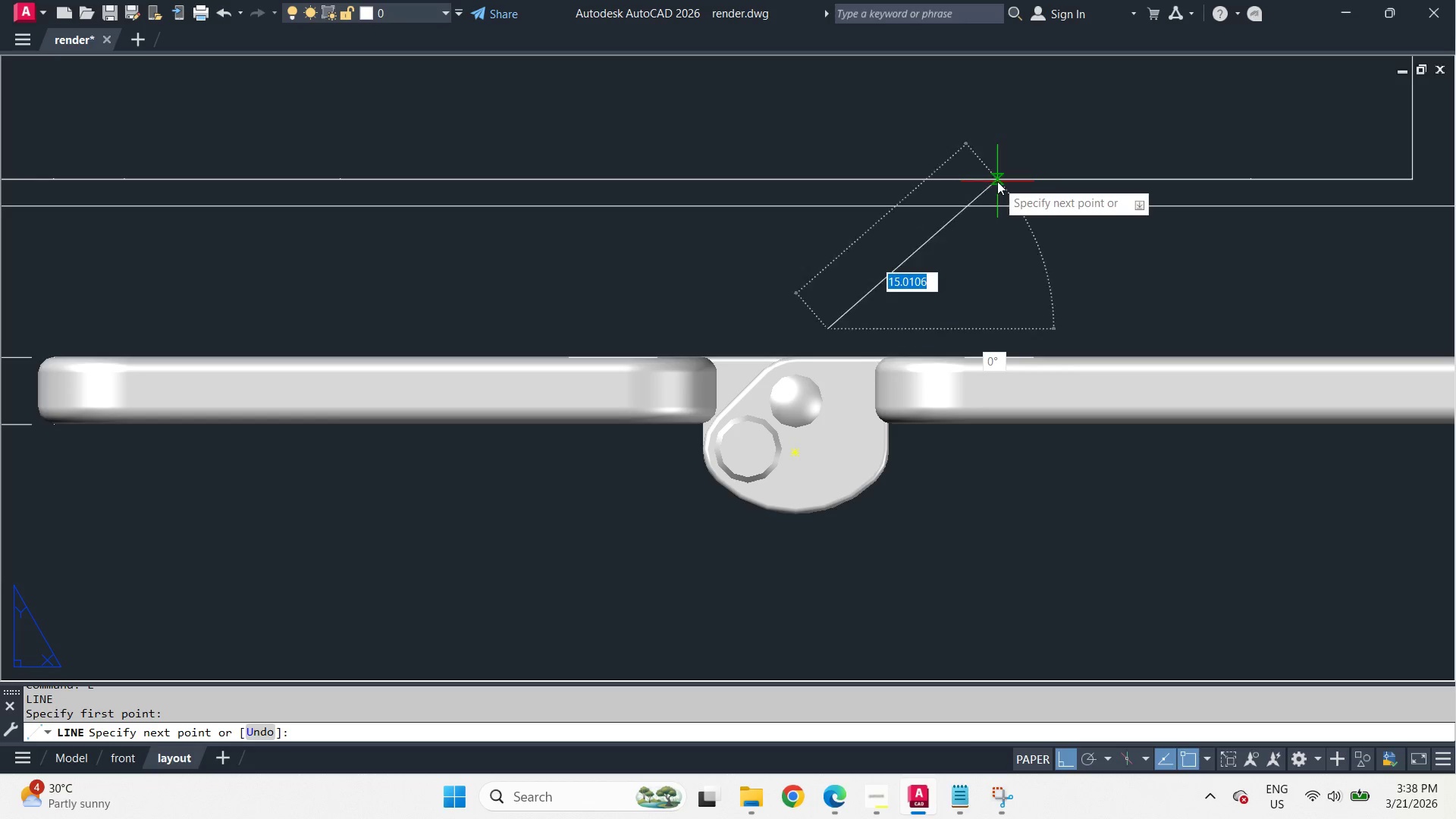 
left_click([997, 181])
 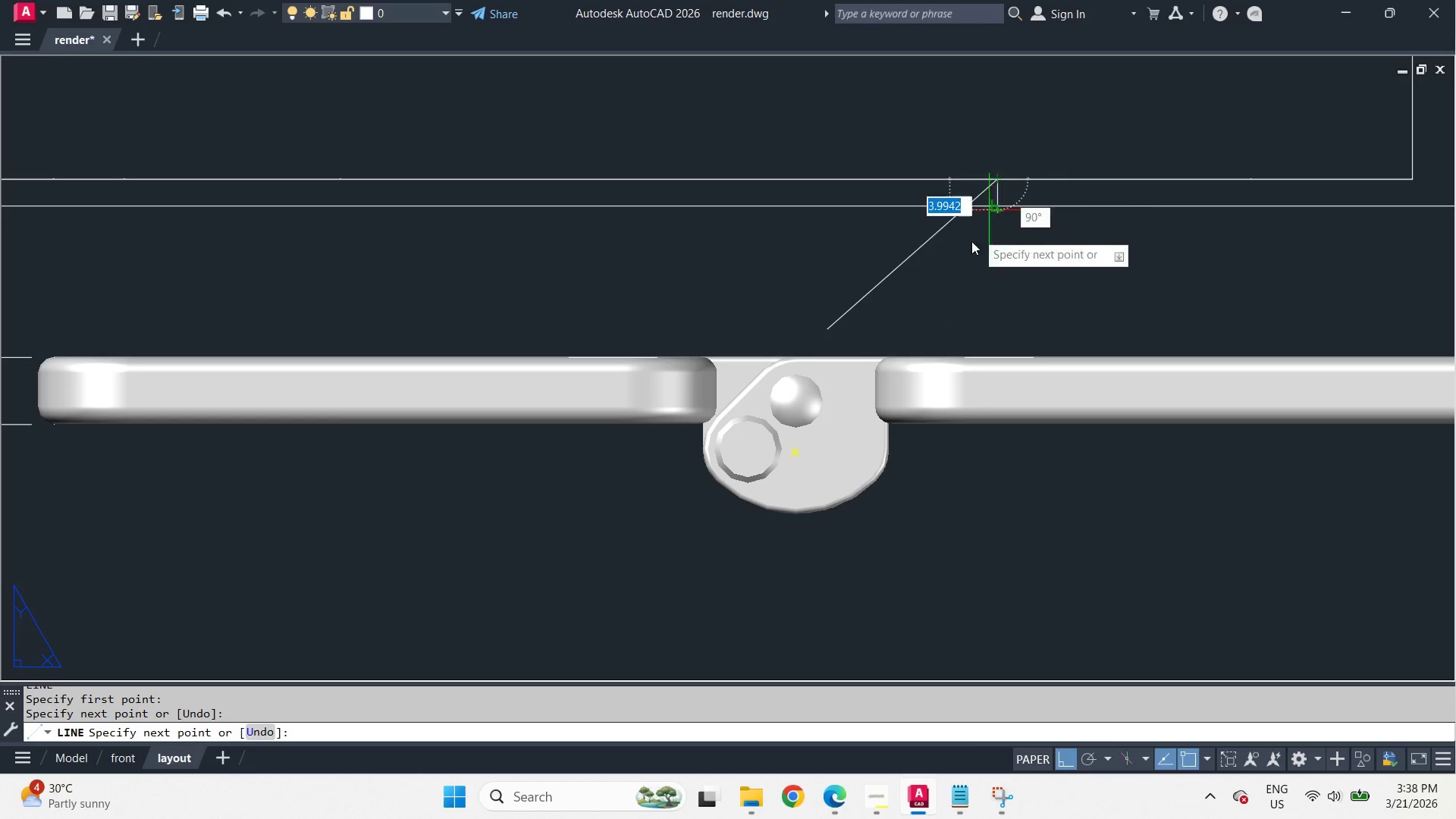 
type( DAN )
 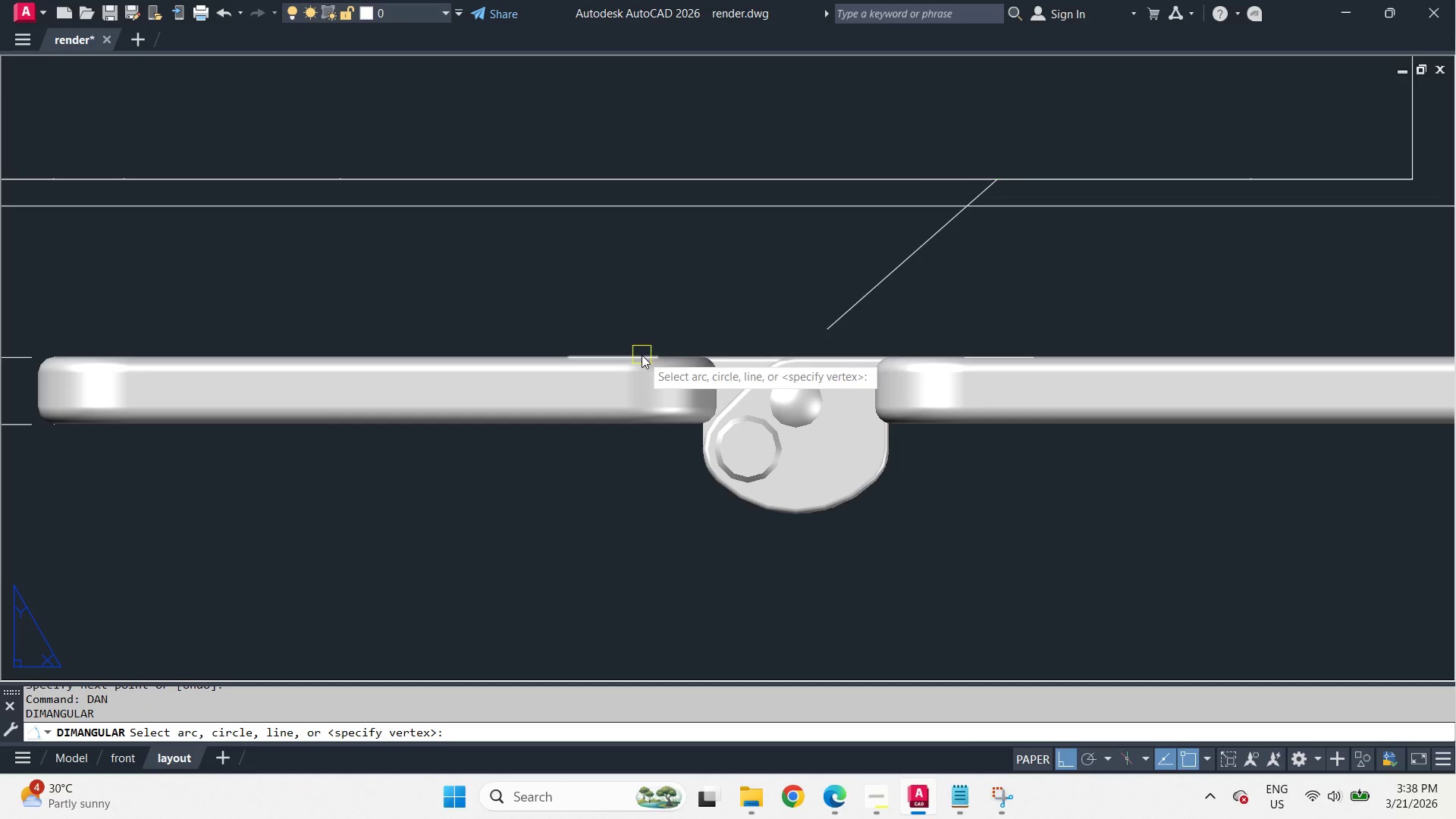 
left_click([642, 354])
 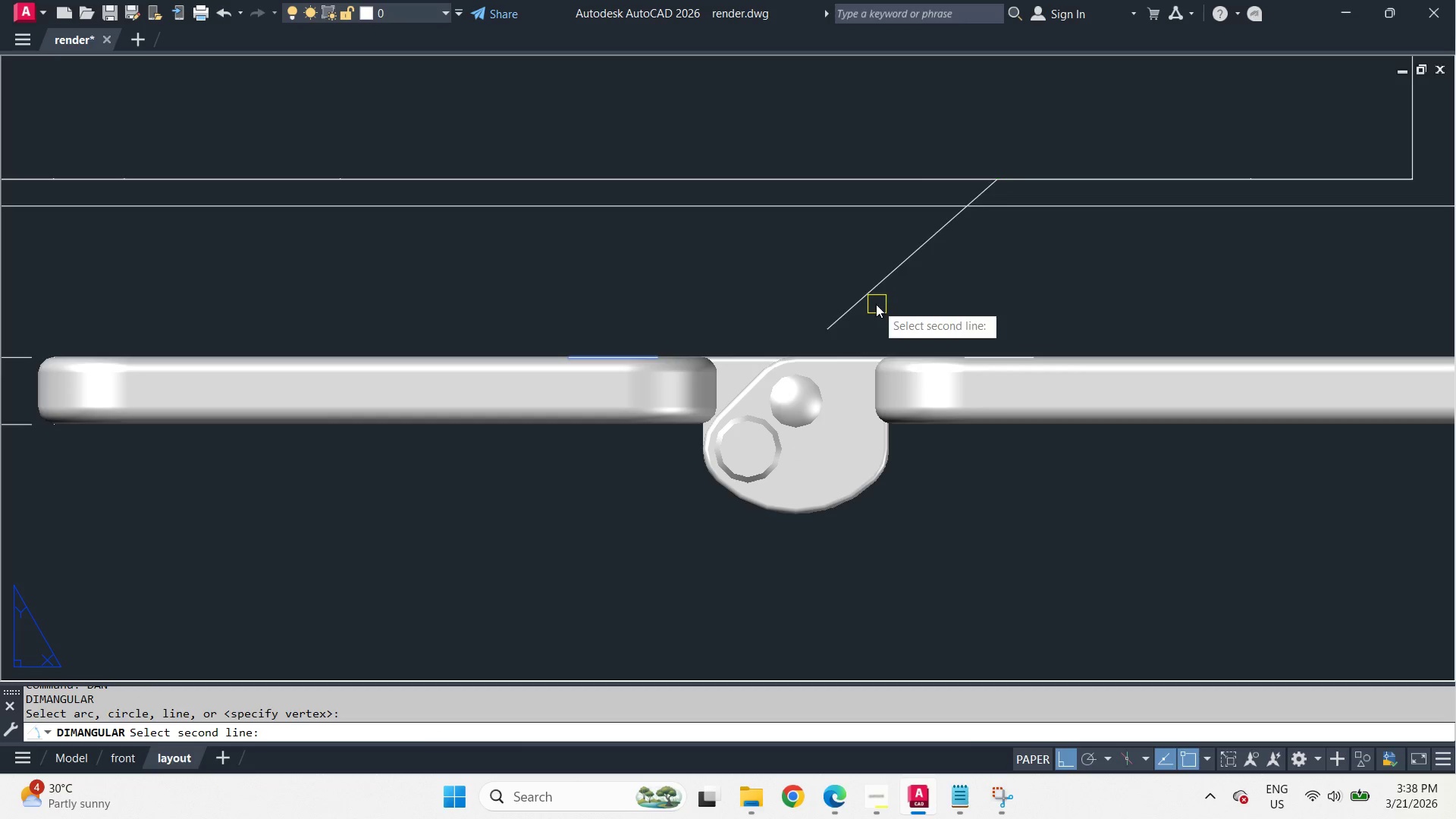 
left_click([864, 297])
 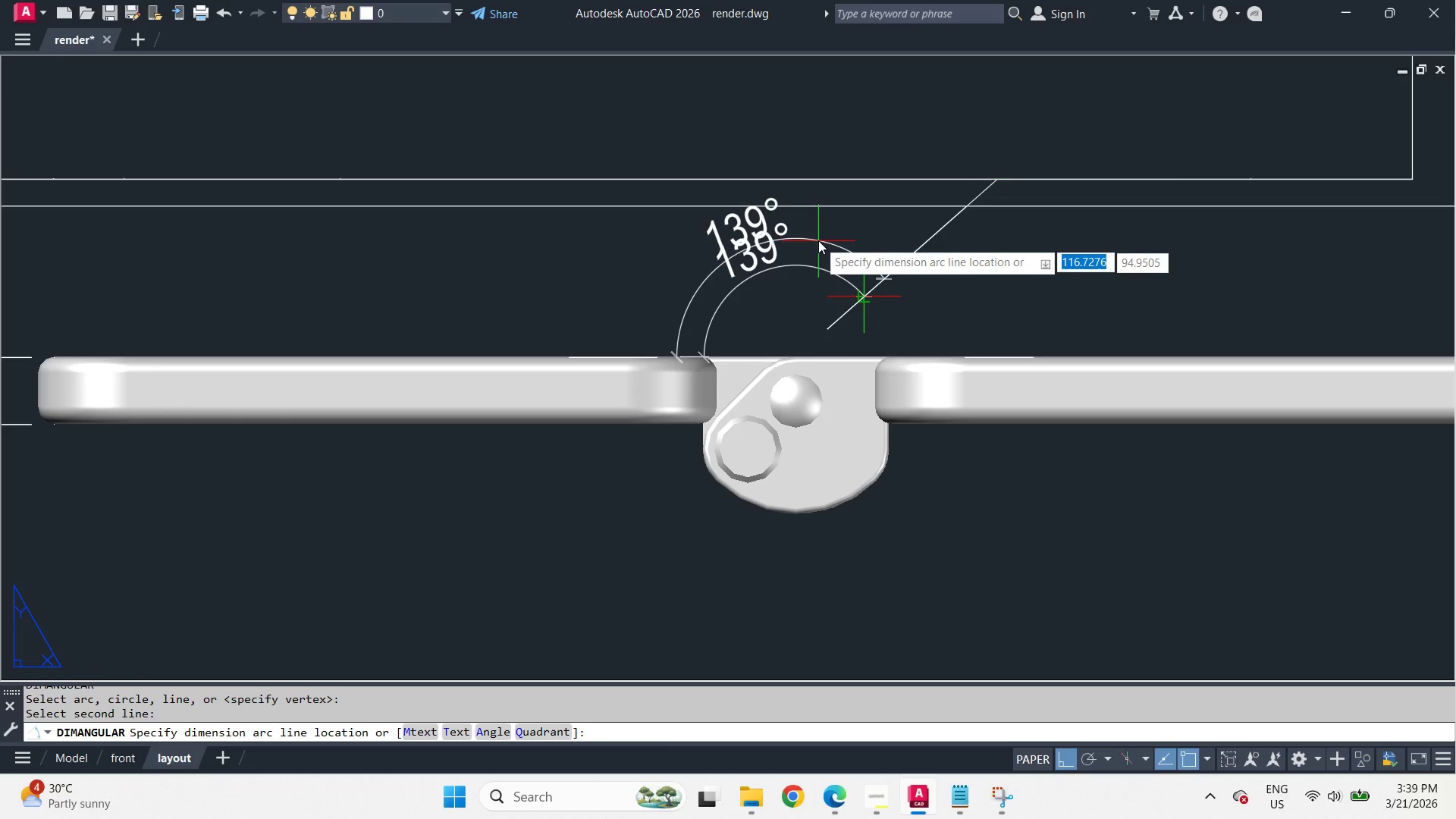 
left_click([810, 225])
 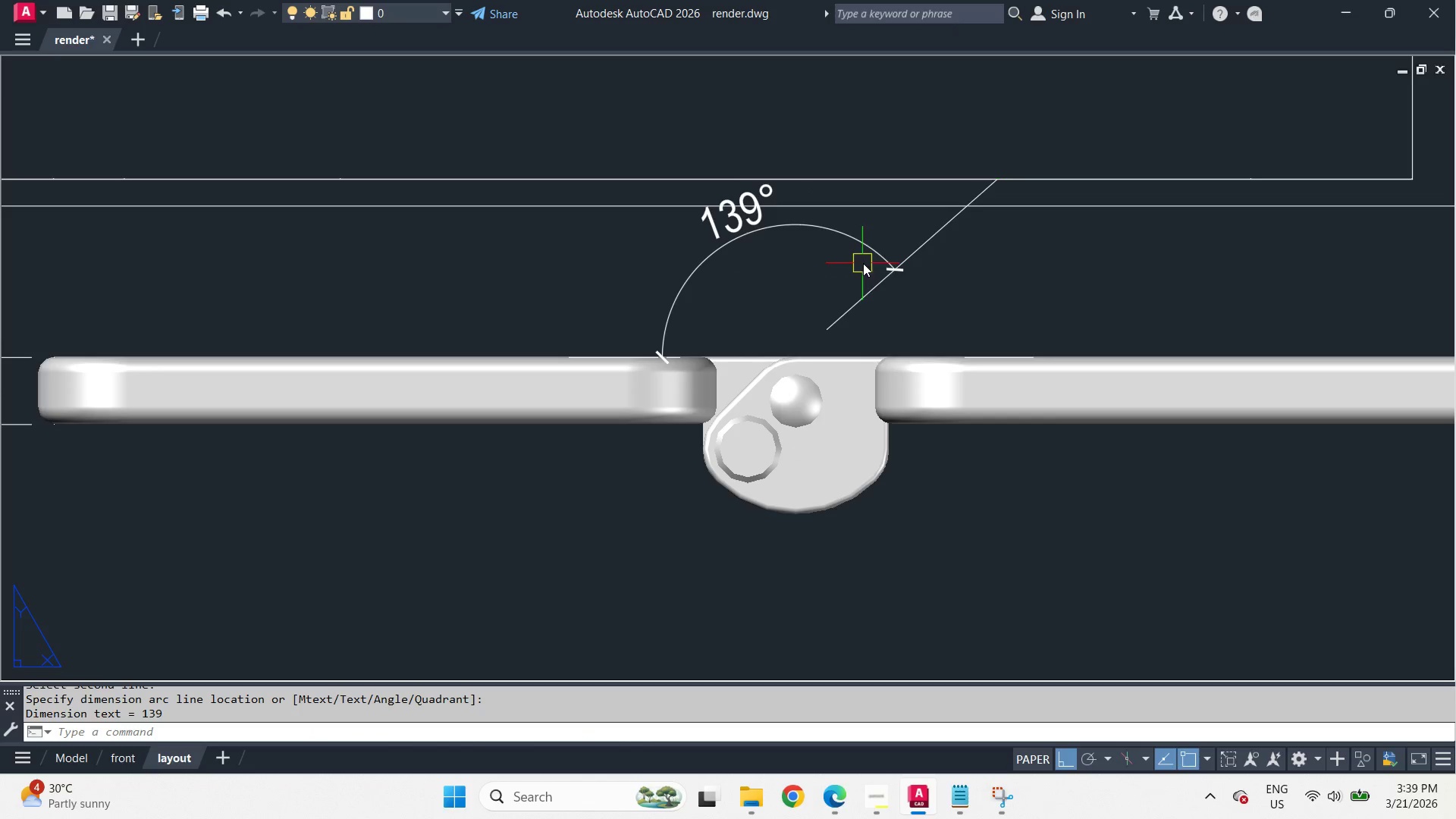 
left_click([877, 260])
 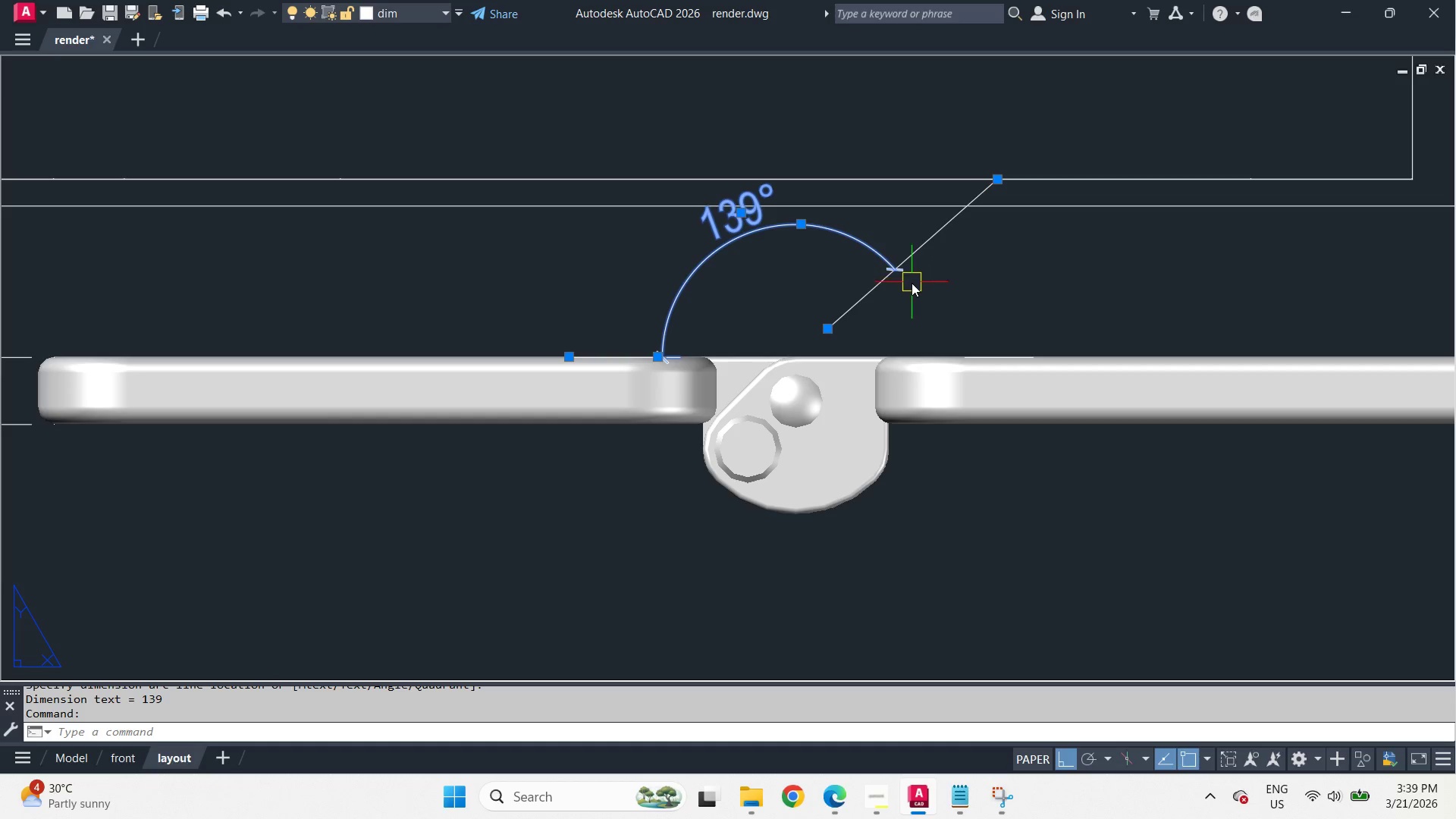 
key(Escape)
 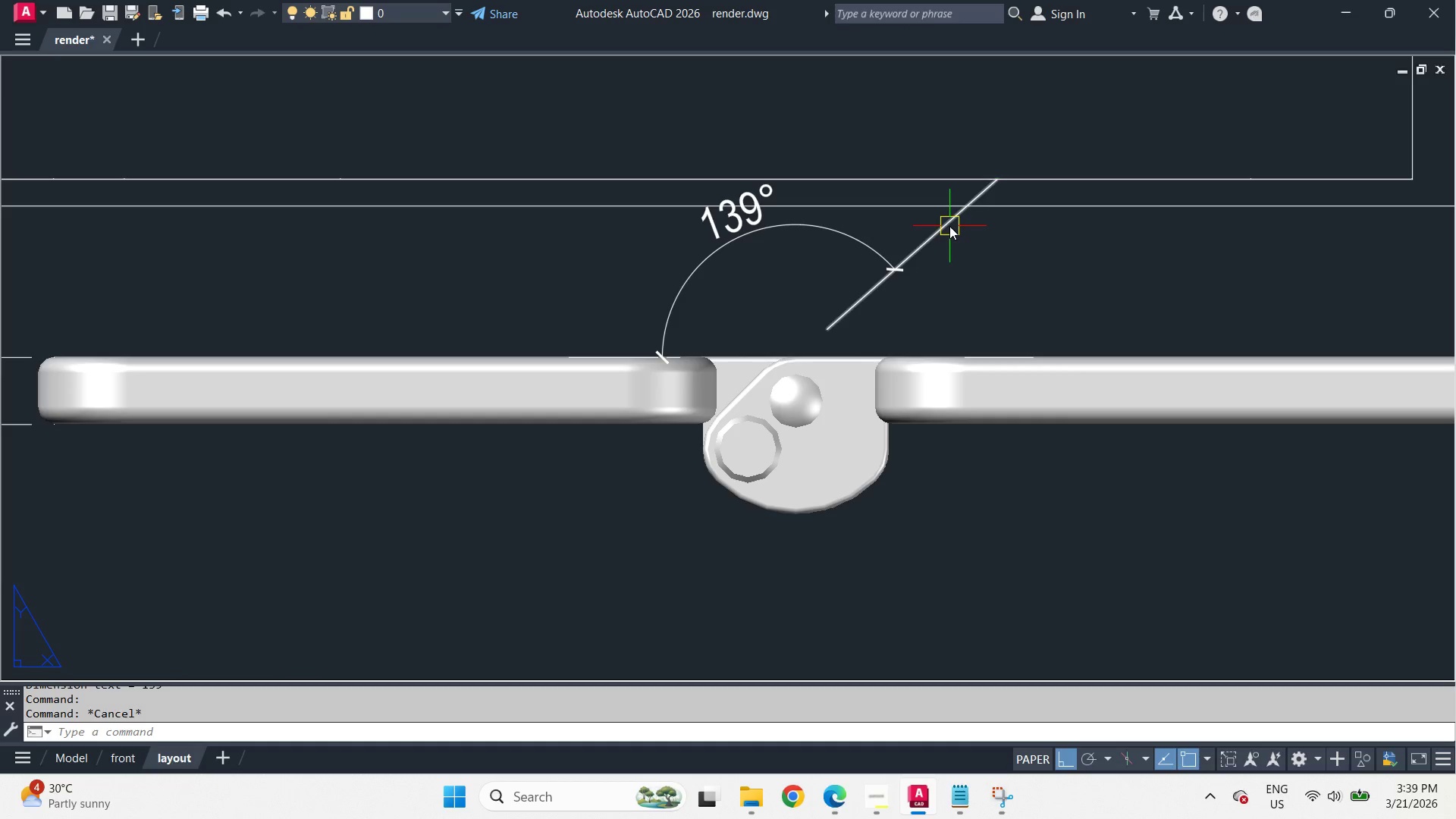 
left_click([949, 226])
 